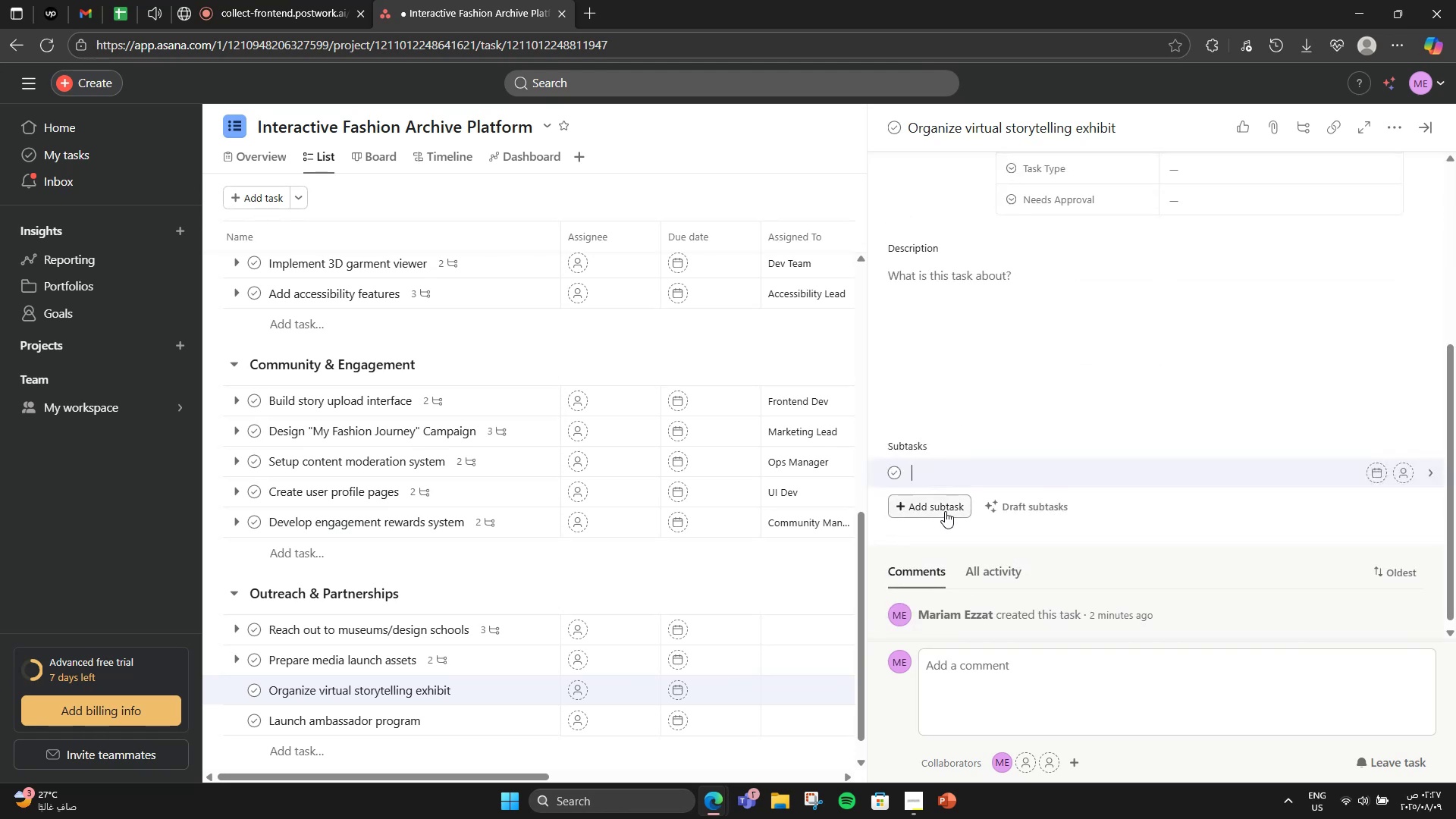 
key(Control+V)
 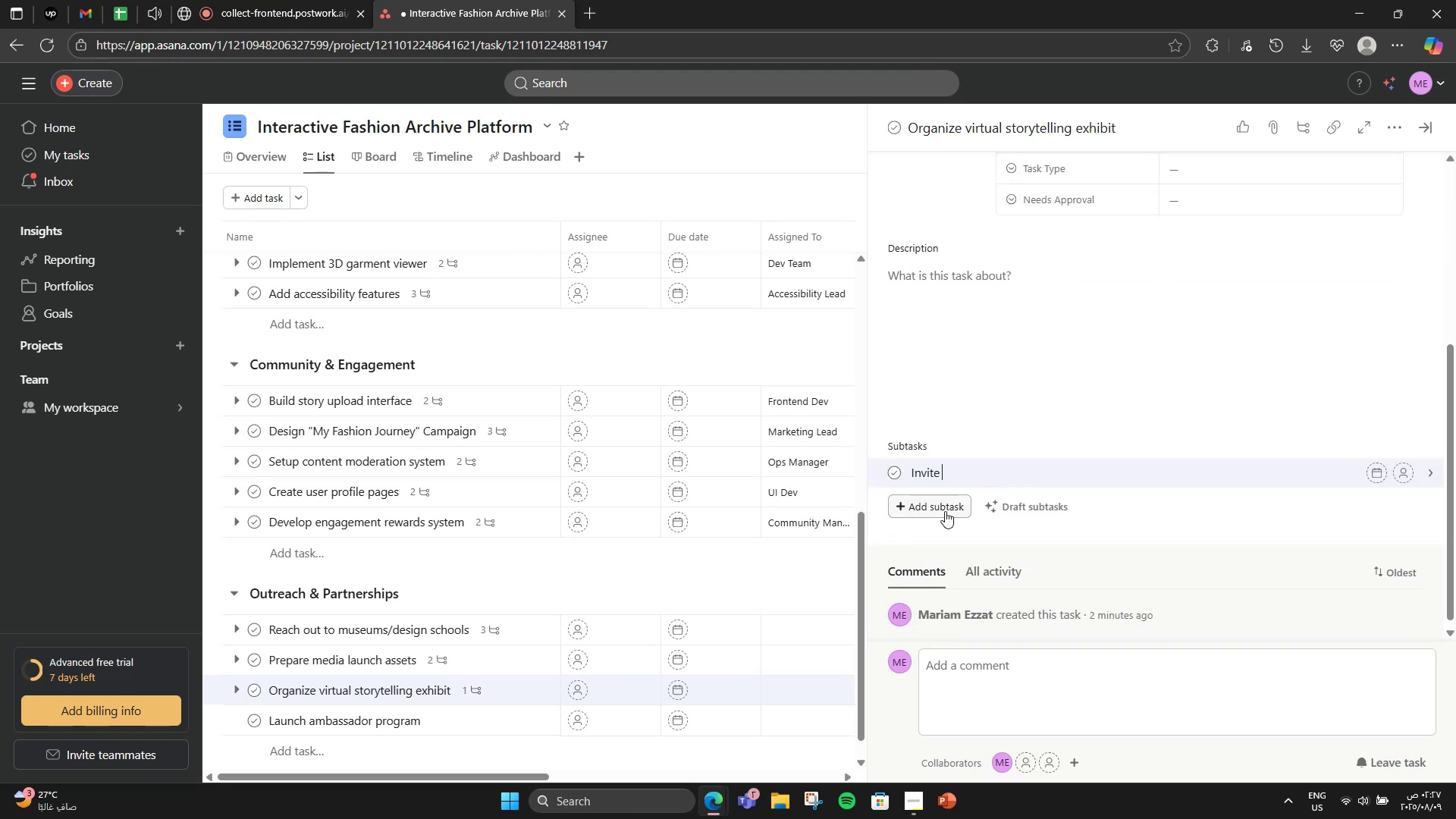 
type(speakers)
 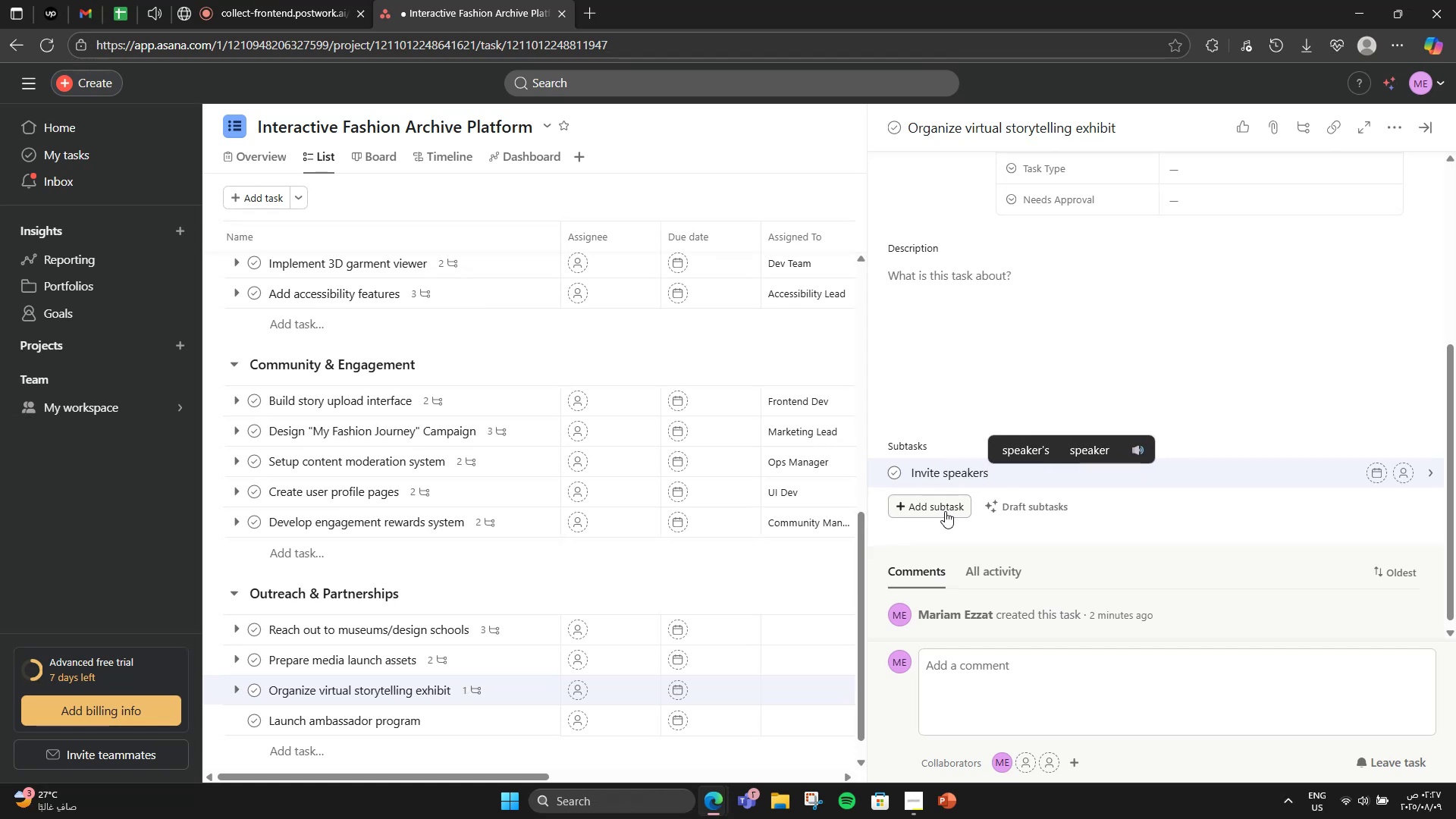 
key(Enter)
 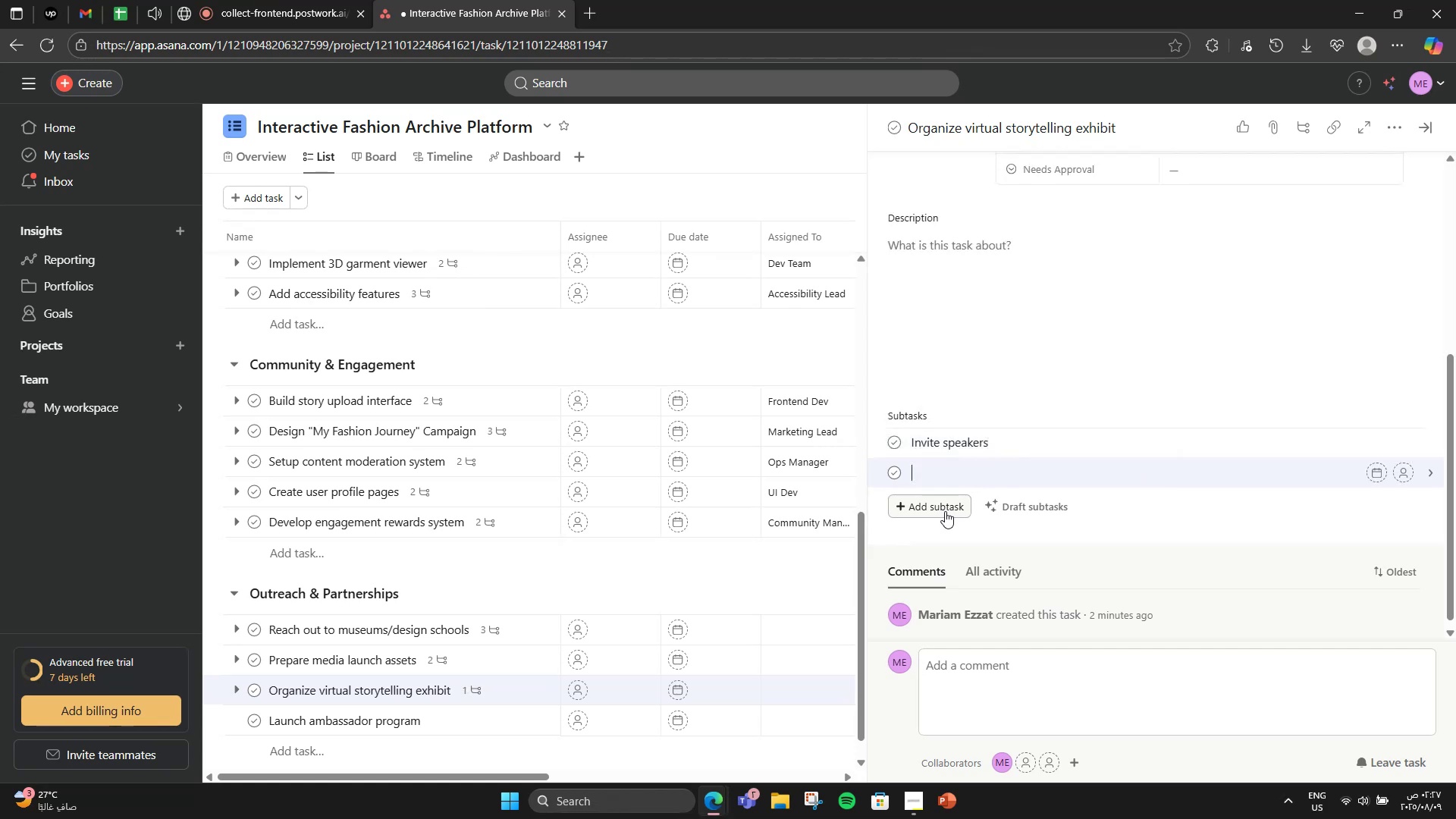 
type(Promotr)
key(Backspace)
type(e online)
 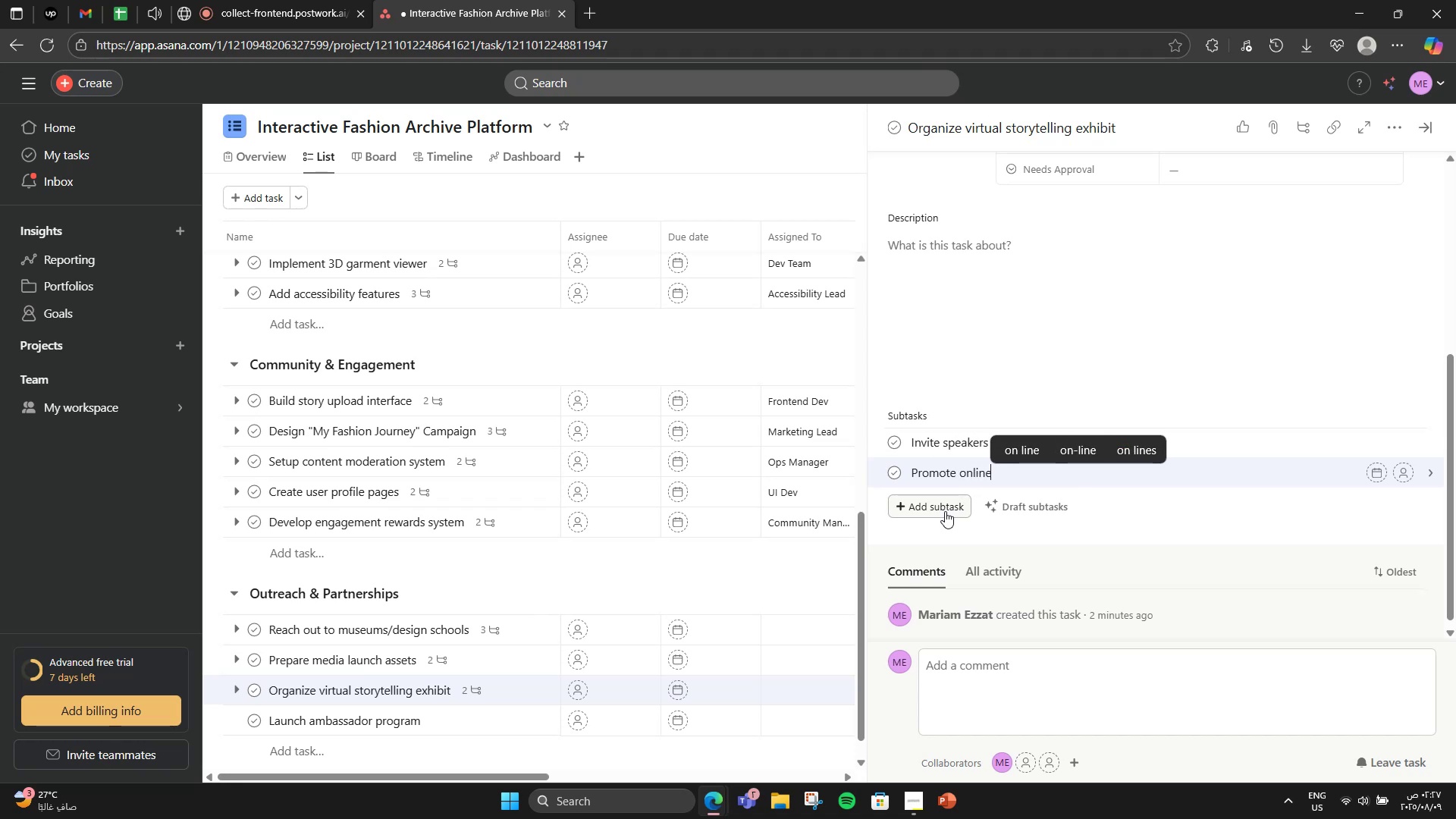 
key(Enter)
 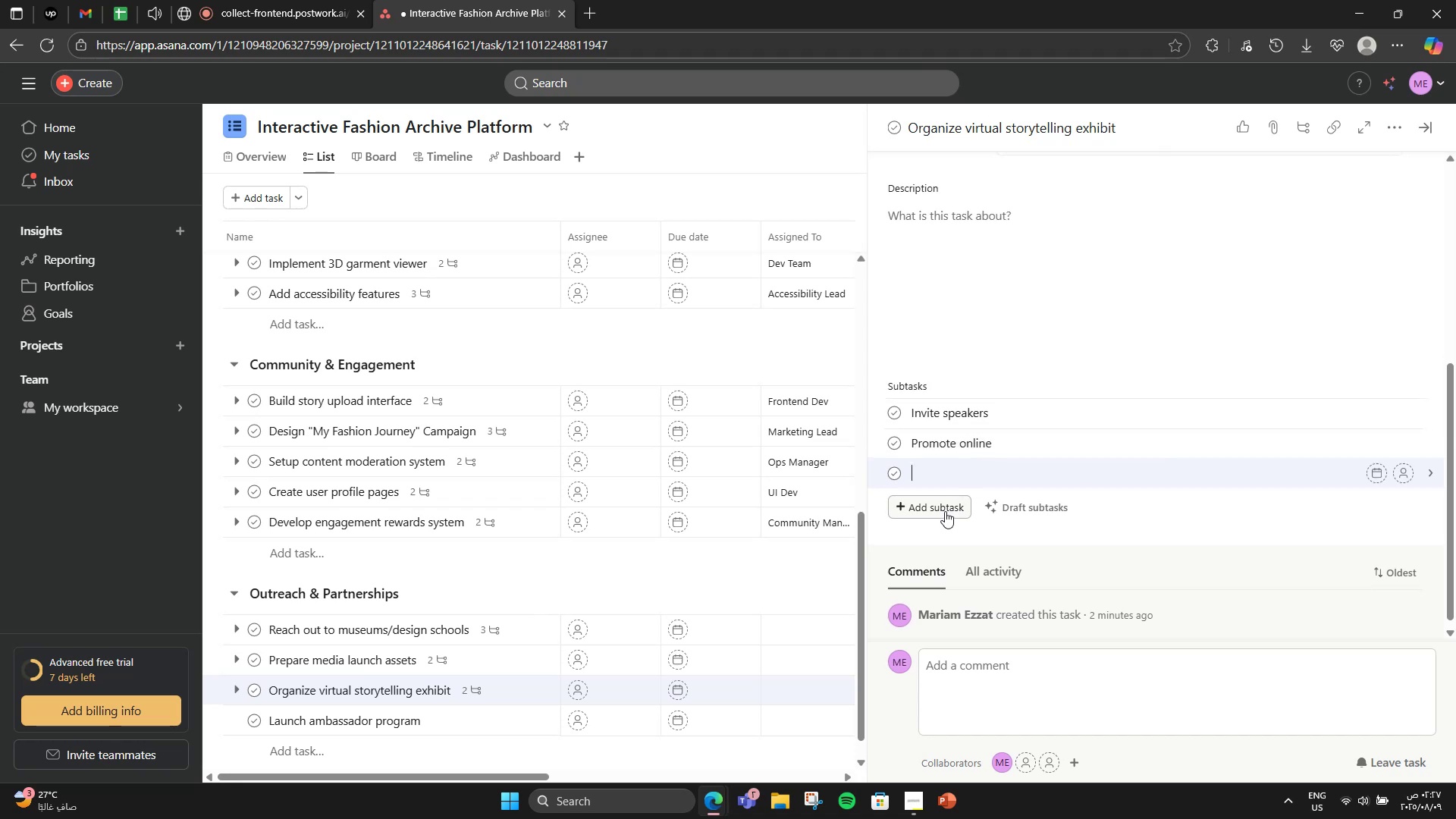 
type(Setup )
 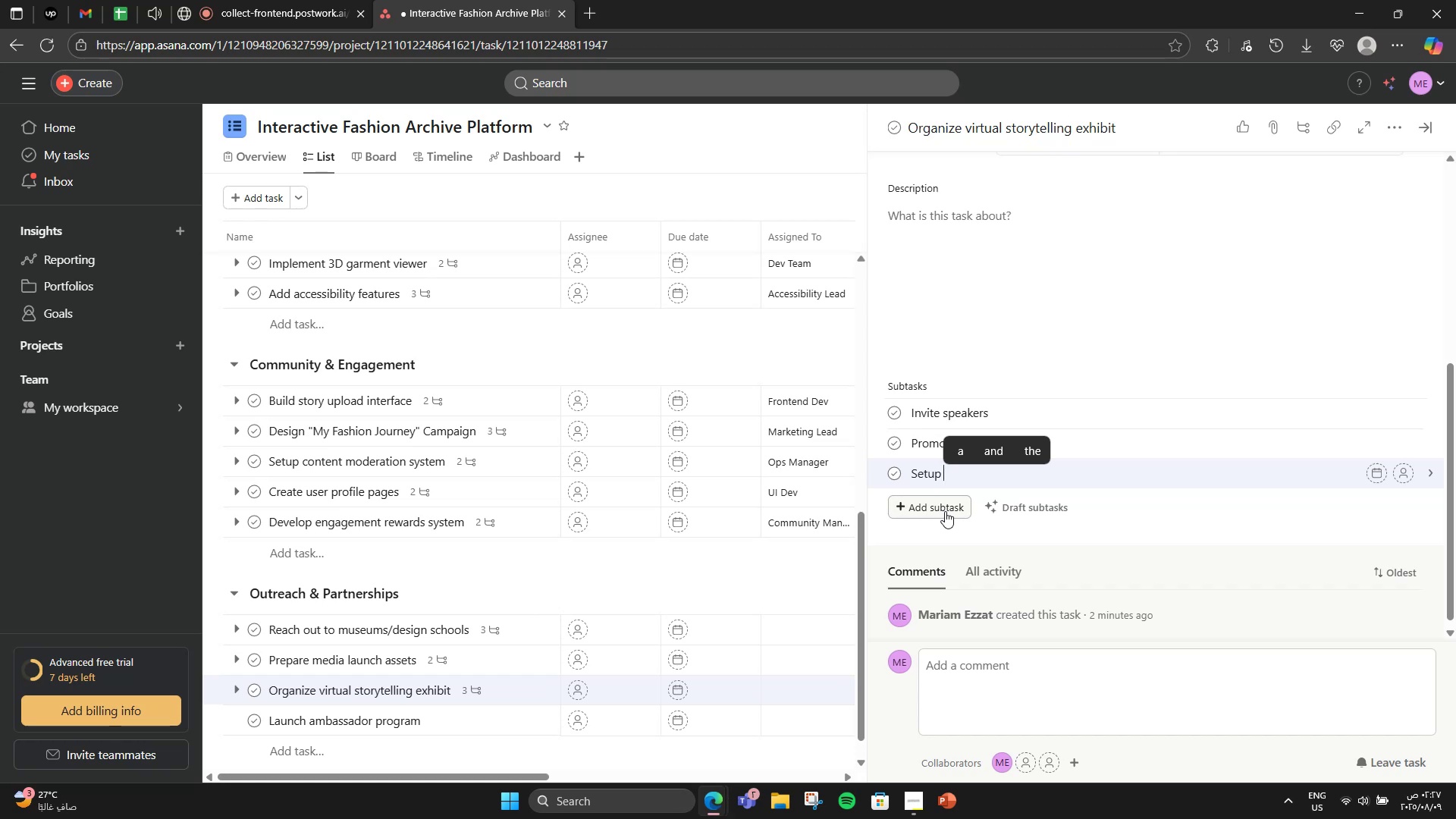 
type(tech)
 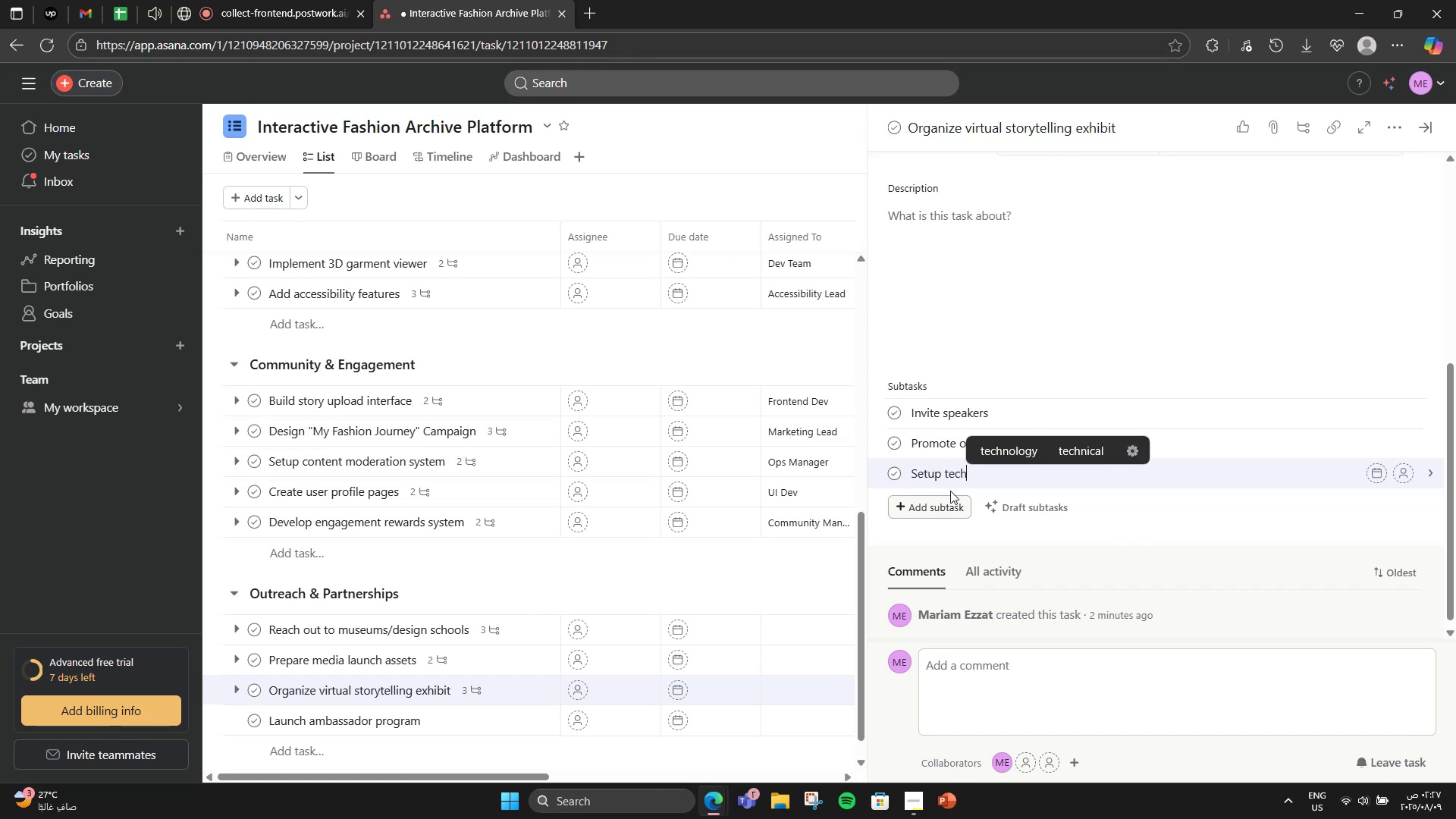 
scroll: coordinate [1049, 404], scroll_direction: up, amount: 1.0
 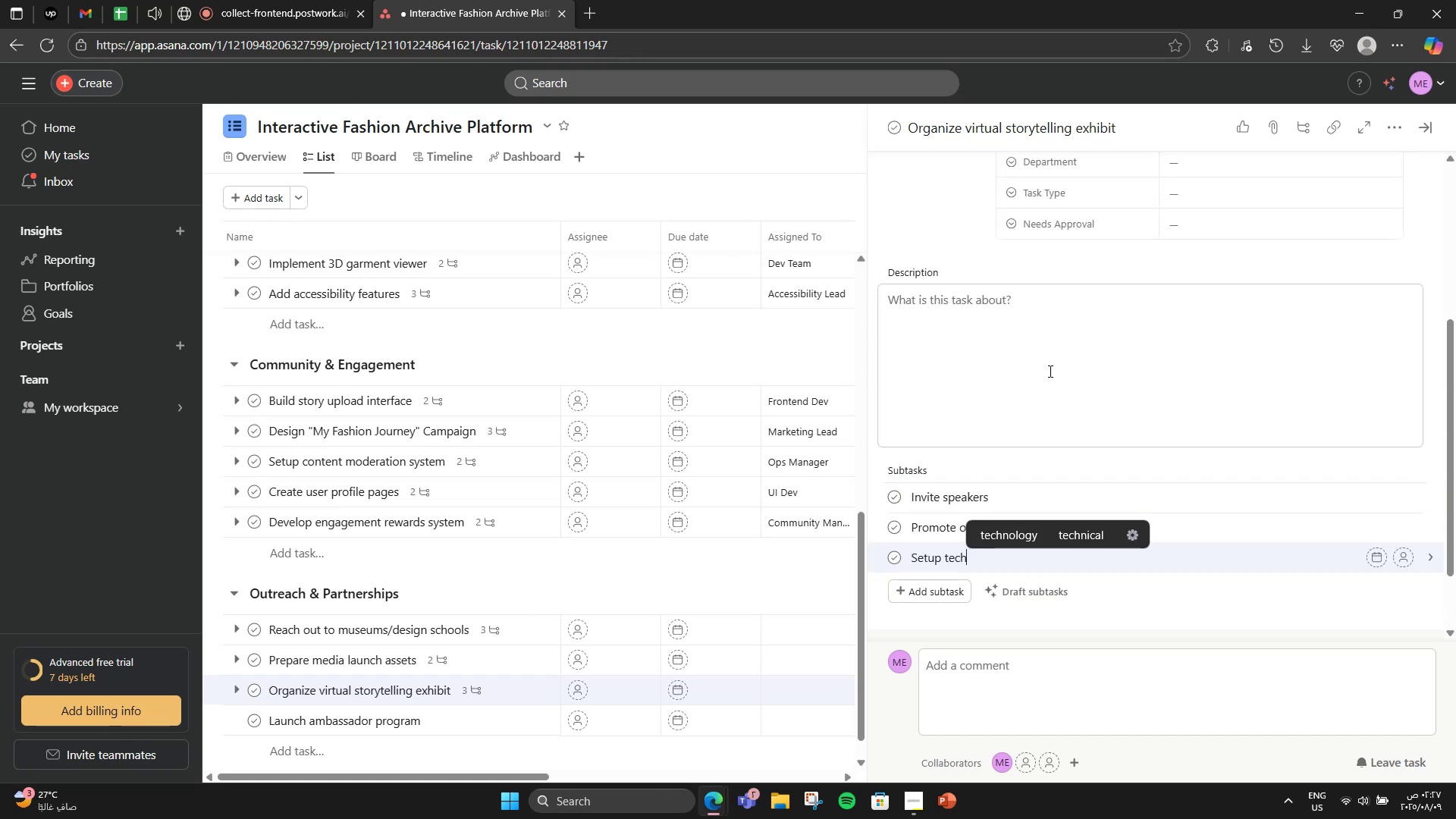 
left_click([1049, 371])
 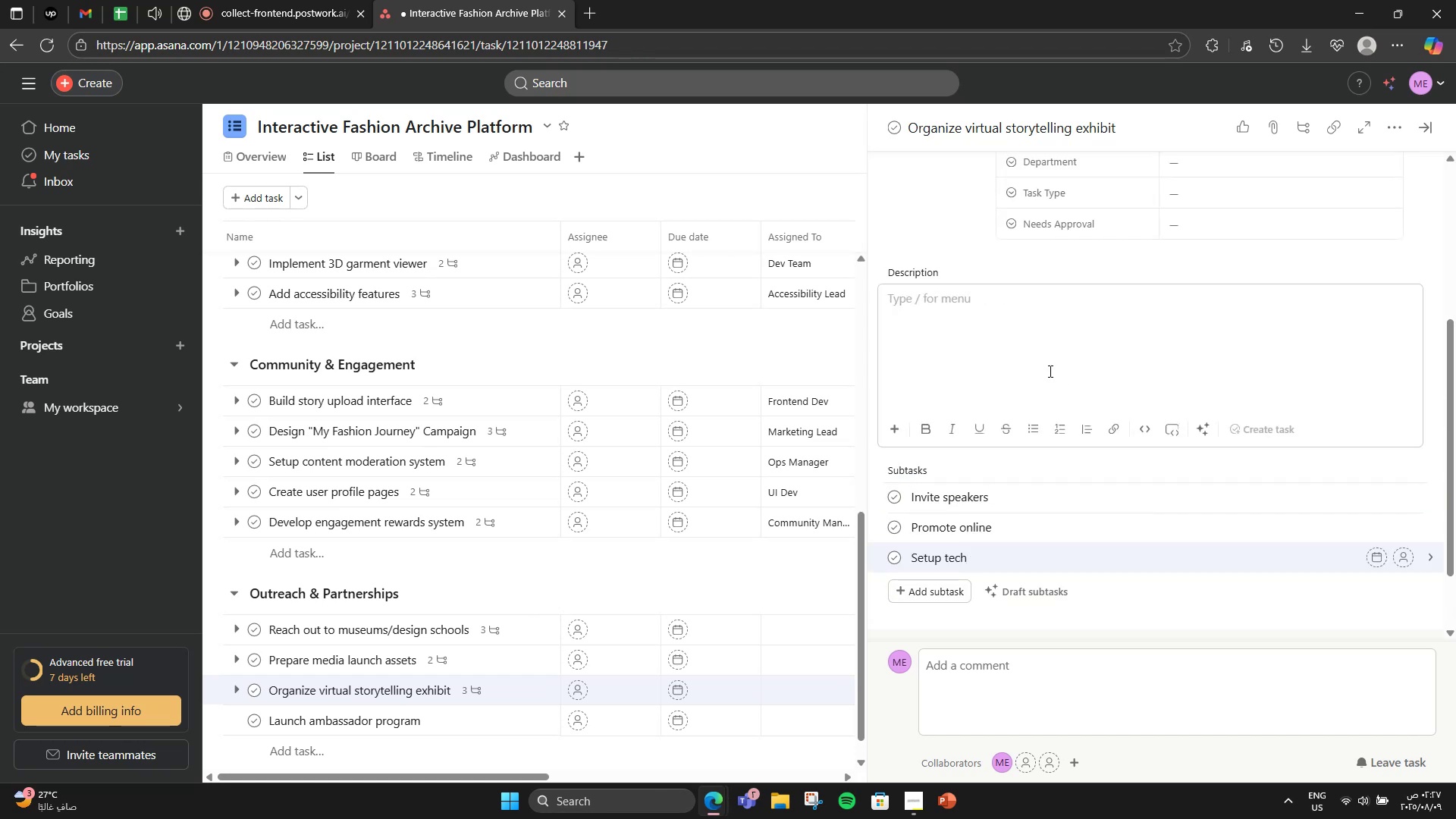 
scroll: coordinate [1049, 371], scroll_direction: up, amount: 2.0
 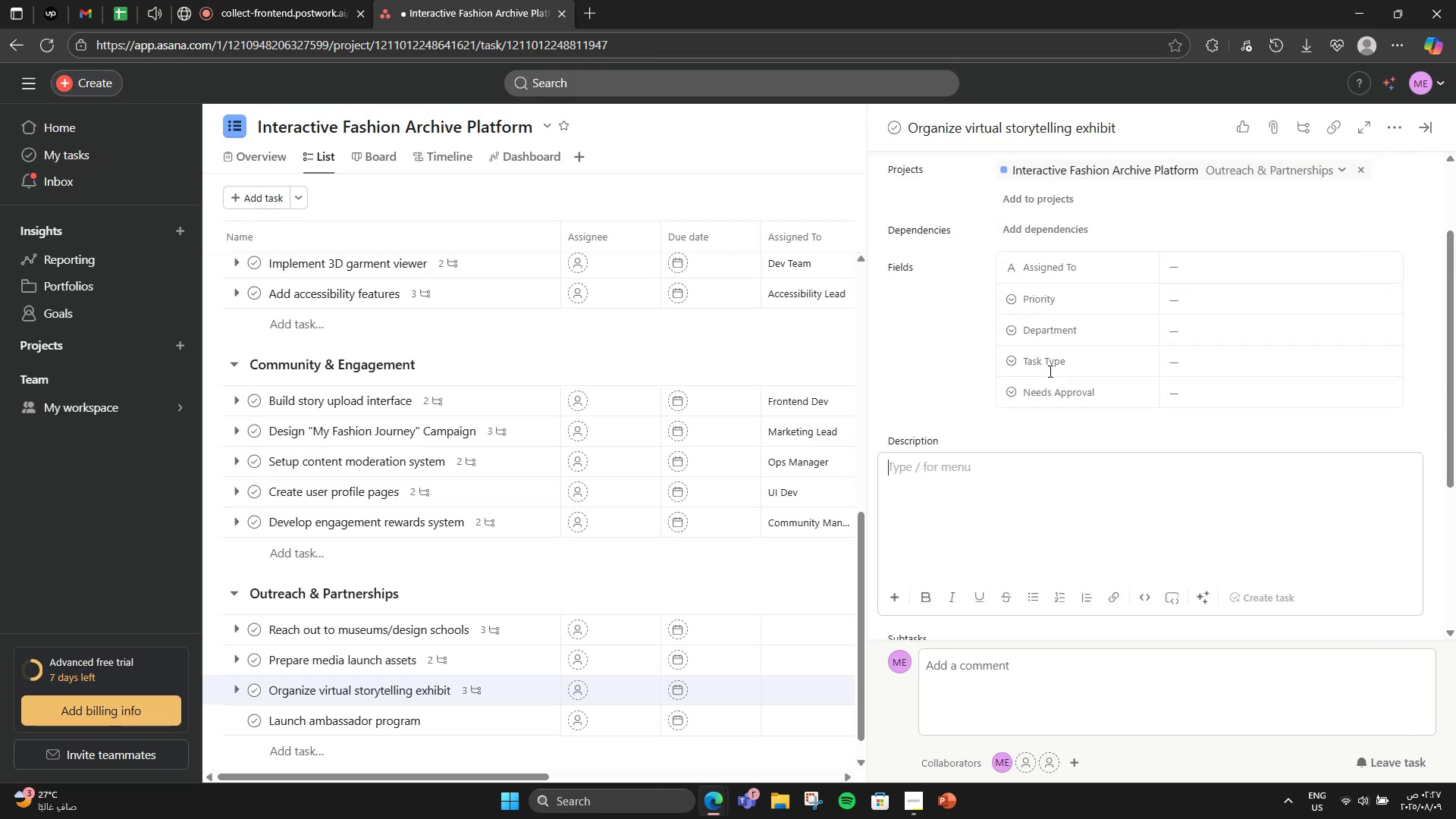 
scroll: coordinate [1049, 371], scroll_direction: down, amount: 2.0
 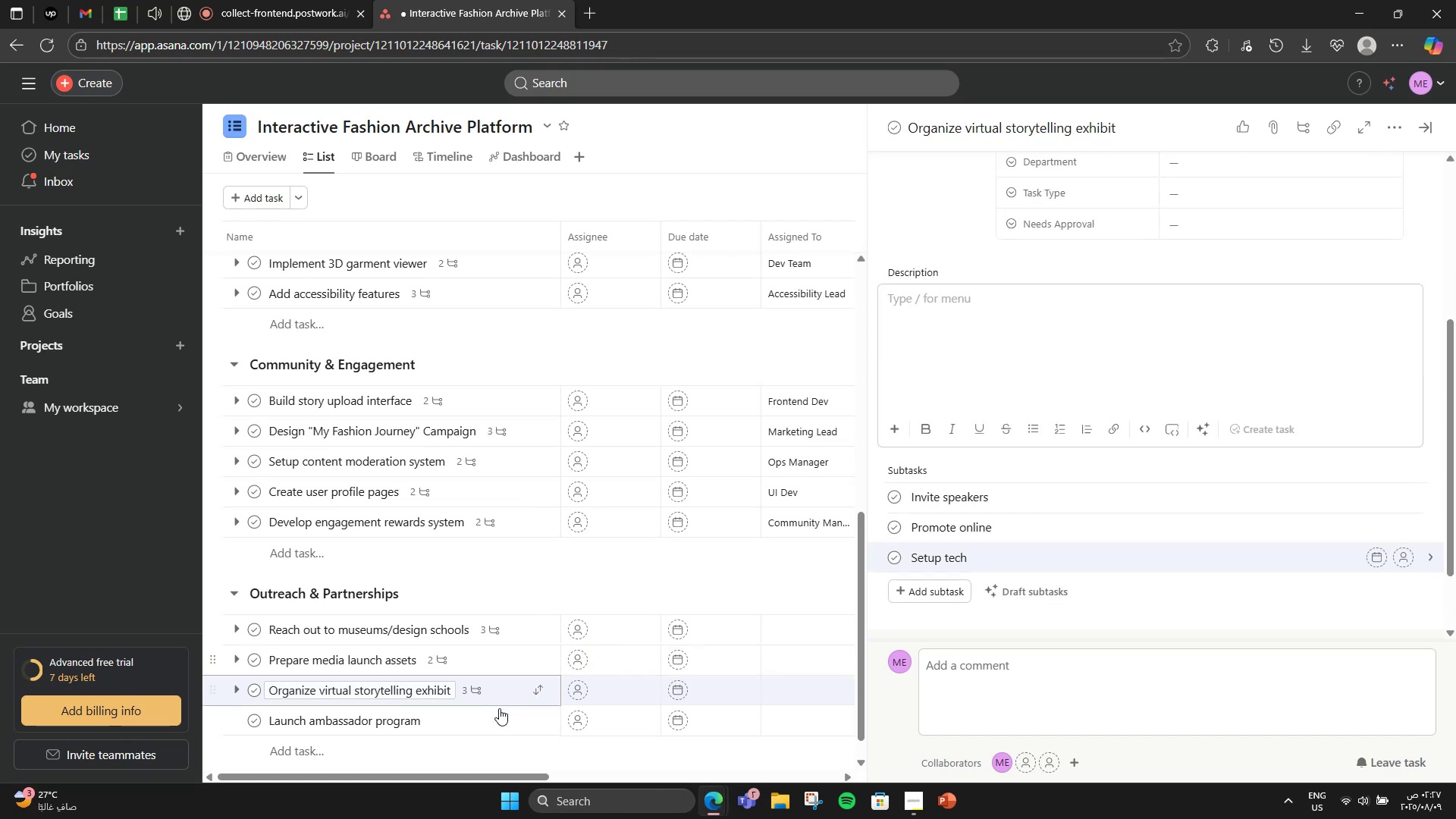 
left_click([500, 708])
 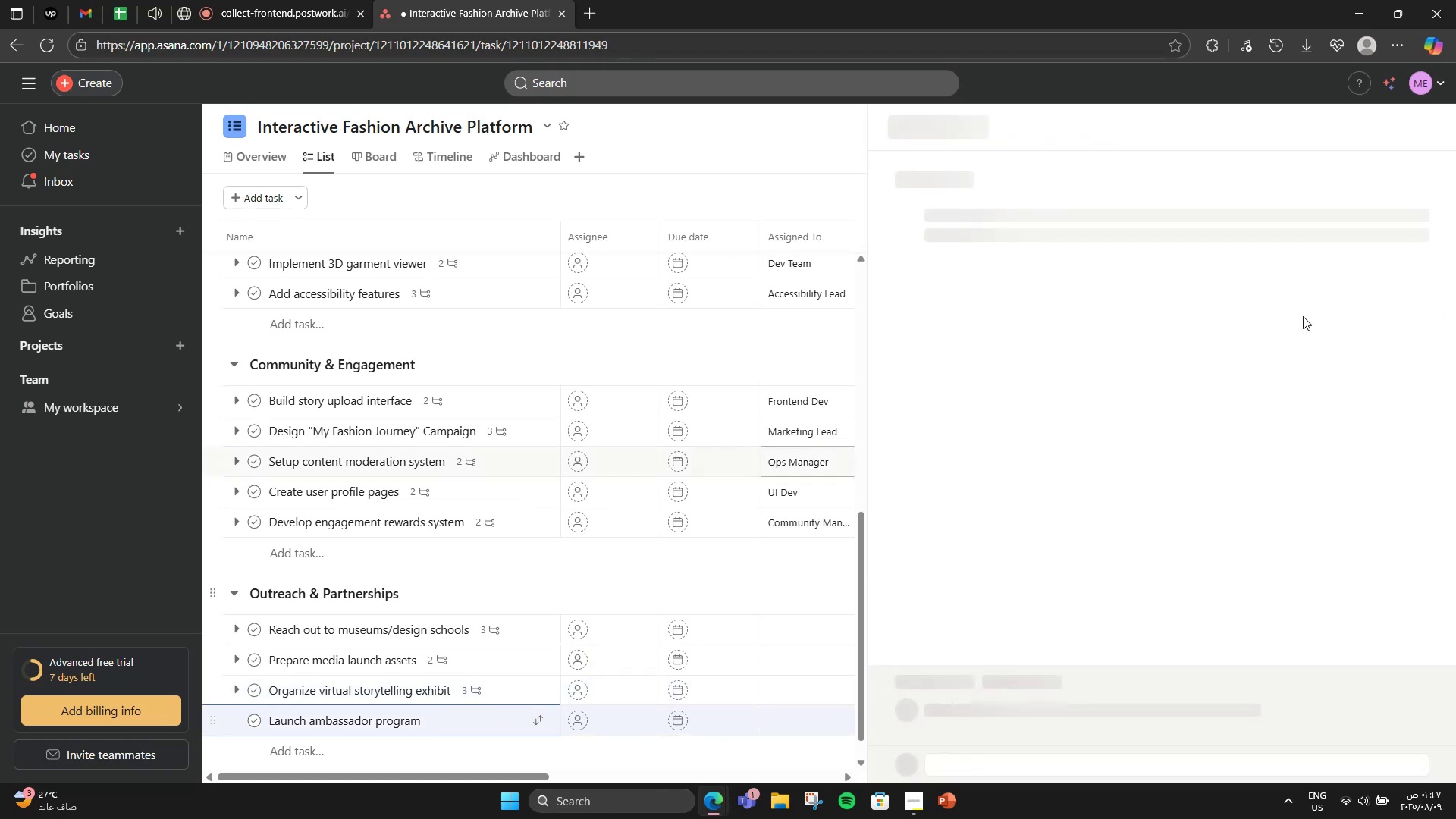 
scroll: coordinate [1287, 365], scroll_direction: down, amount: 2.0
 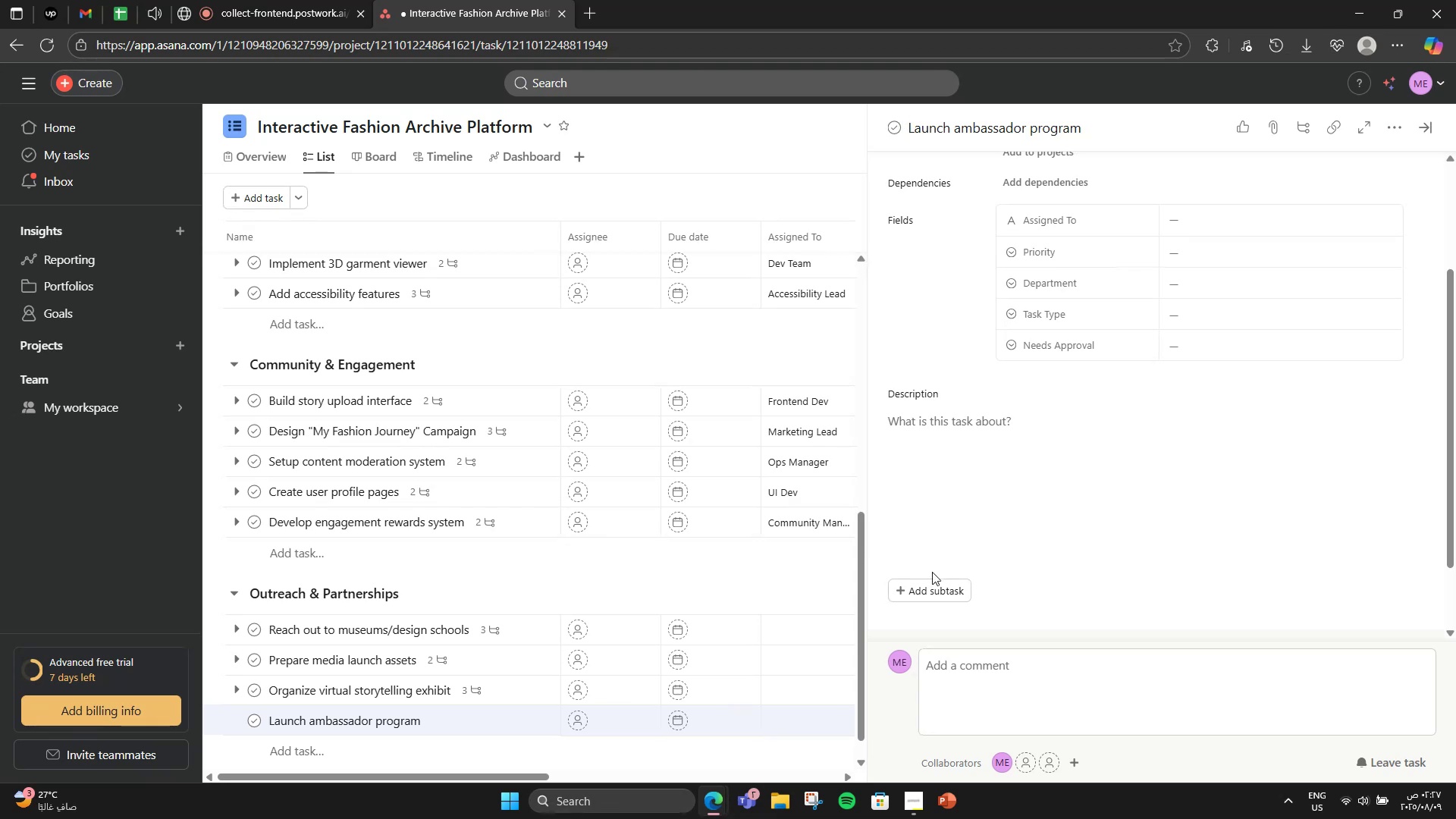 
double_click([934, 582])
 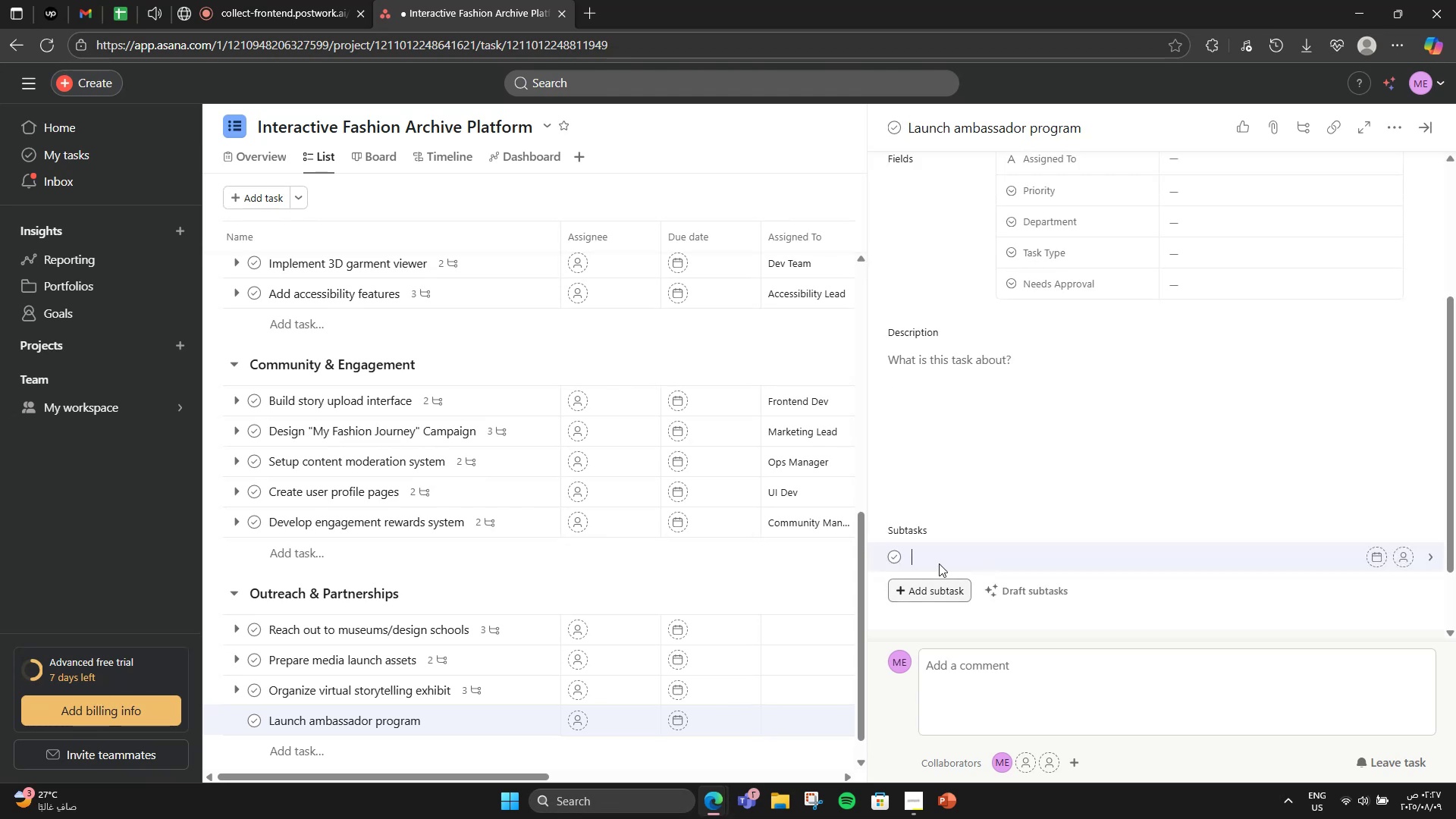 
scroll: coordinate [964, 497], scroll_direction: down, amount: 2.0
 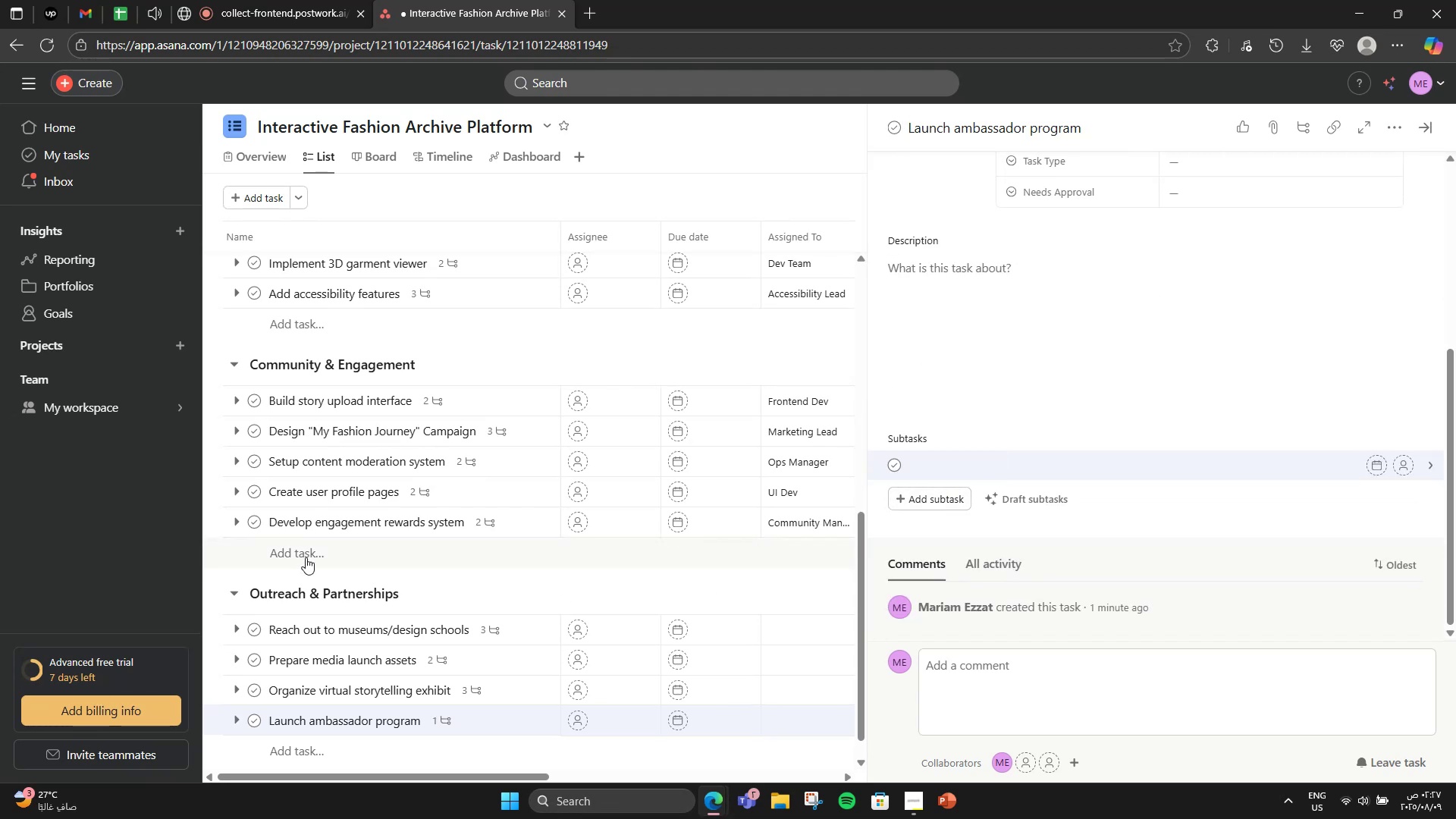 
wait(8.73)
 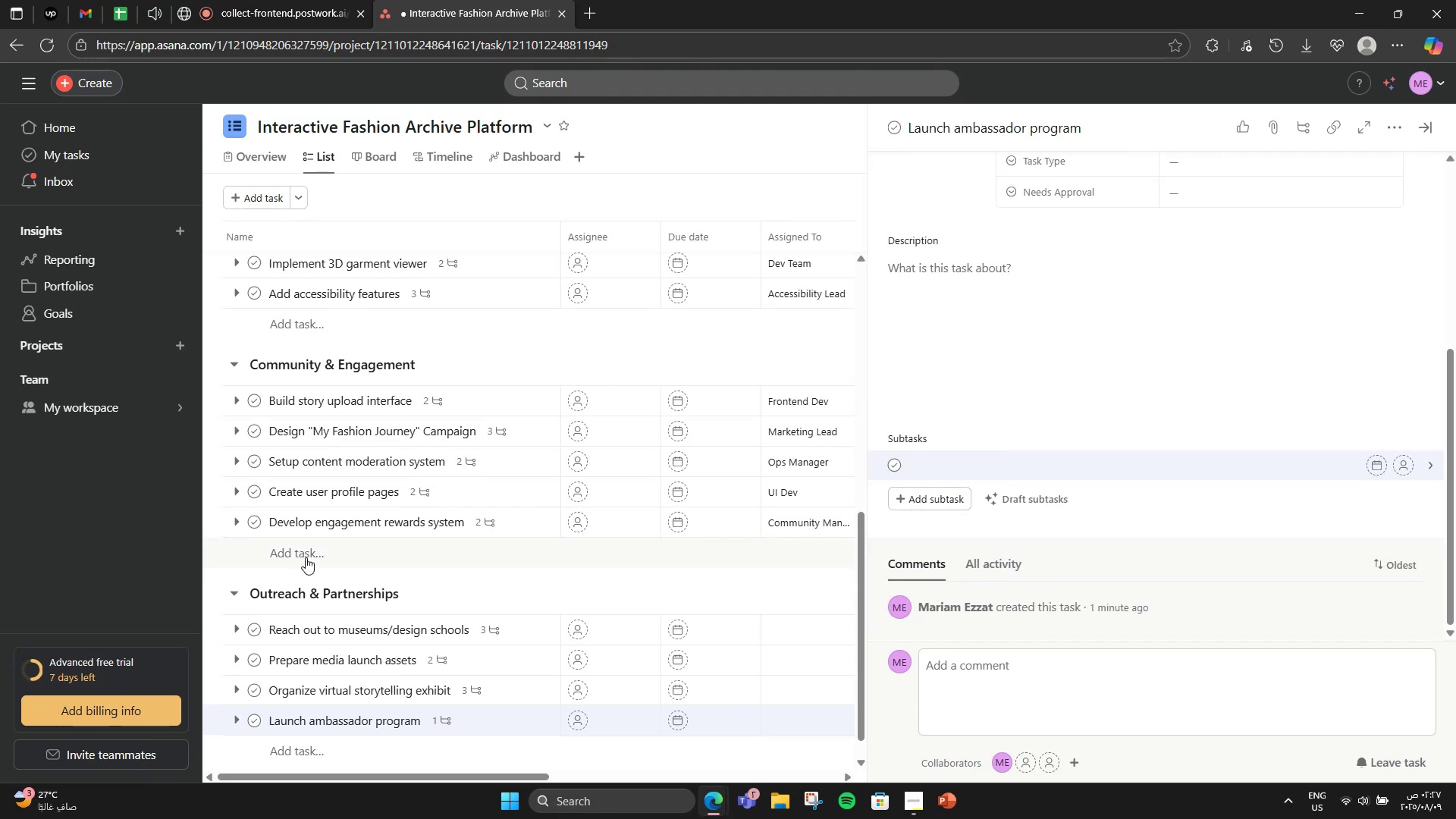 
type(Define roles)
 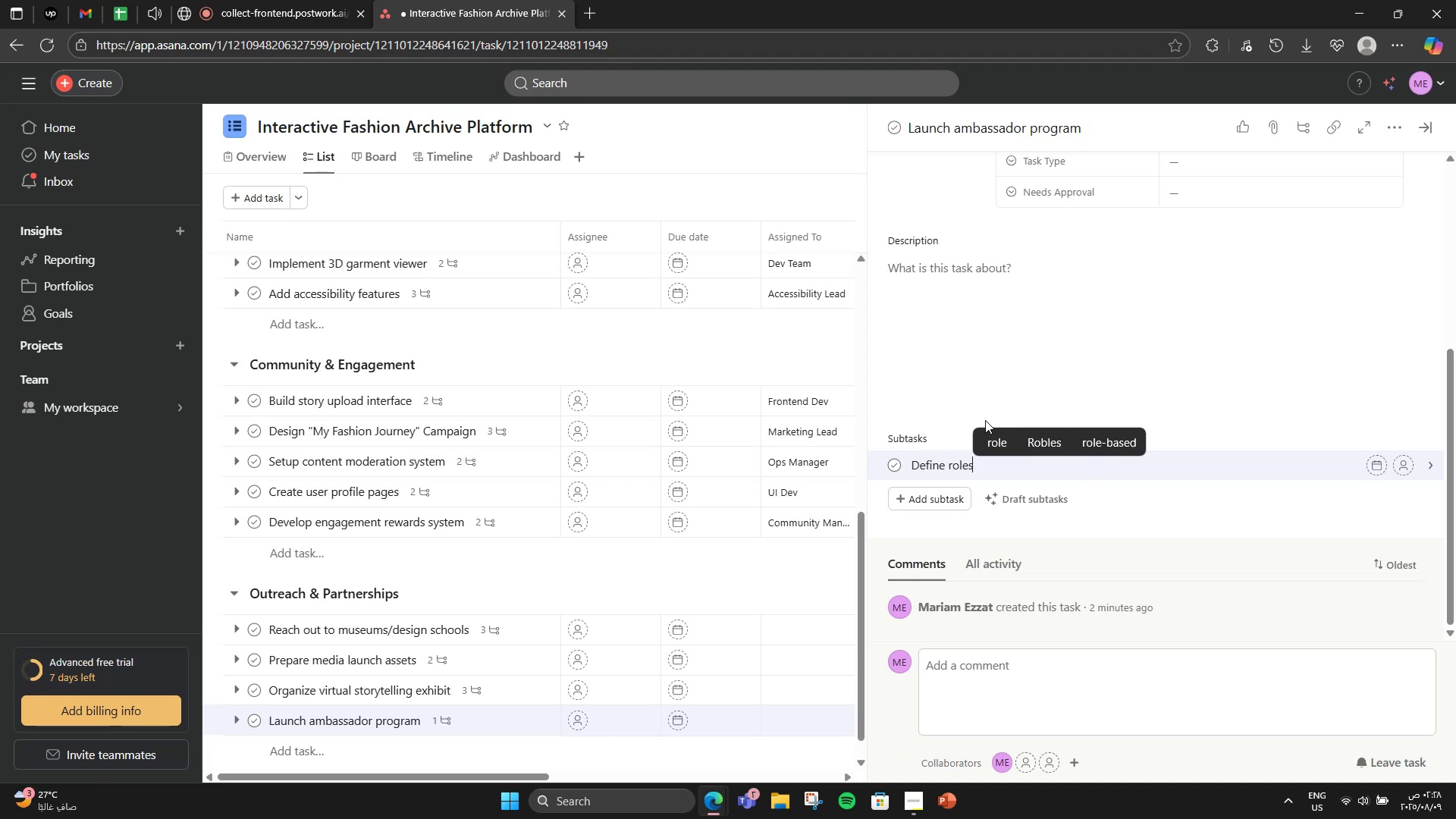 
key(Enter)
 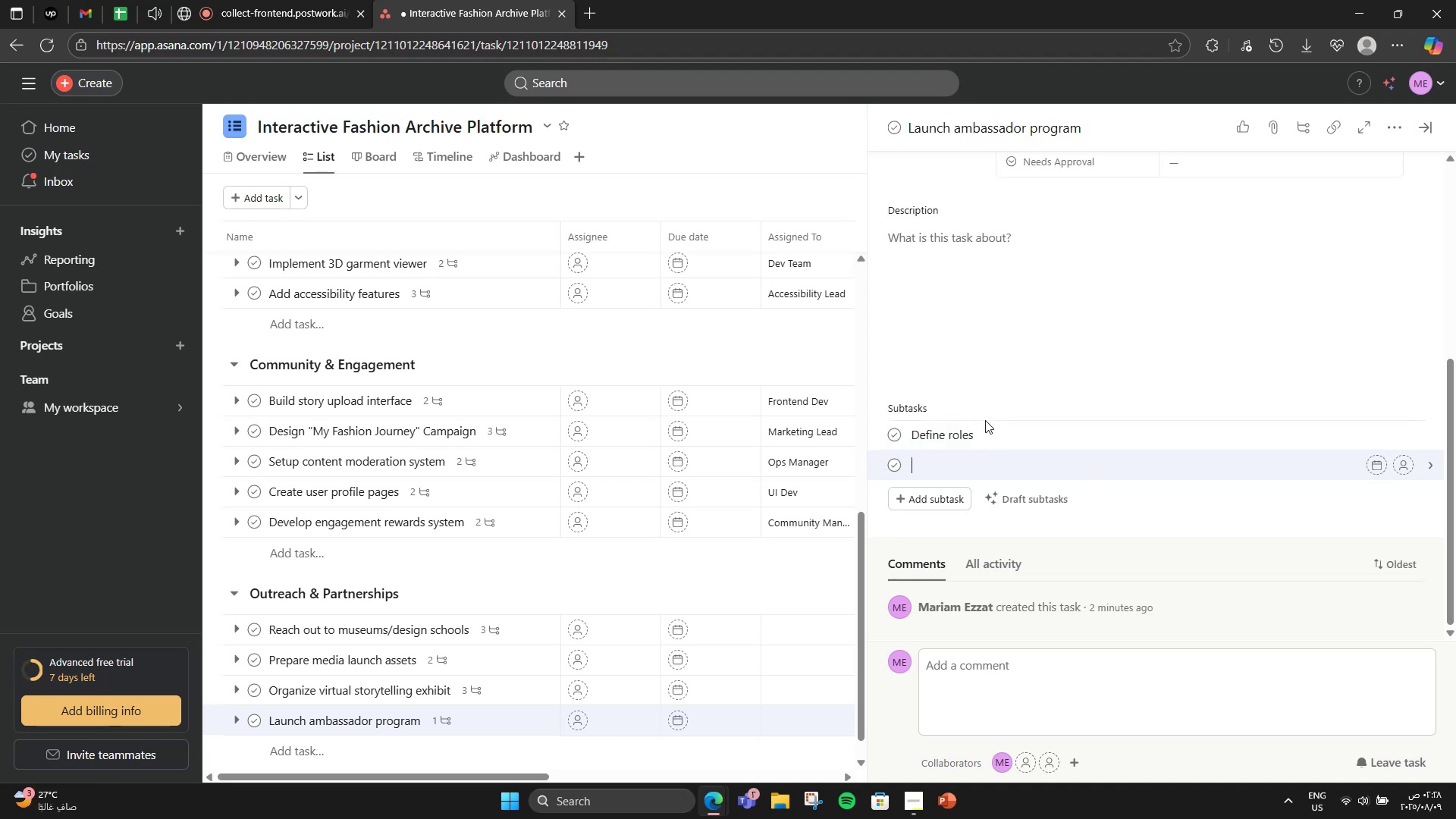 
type(Create application)
 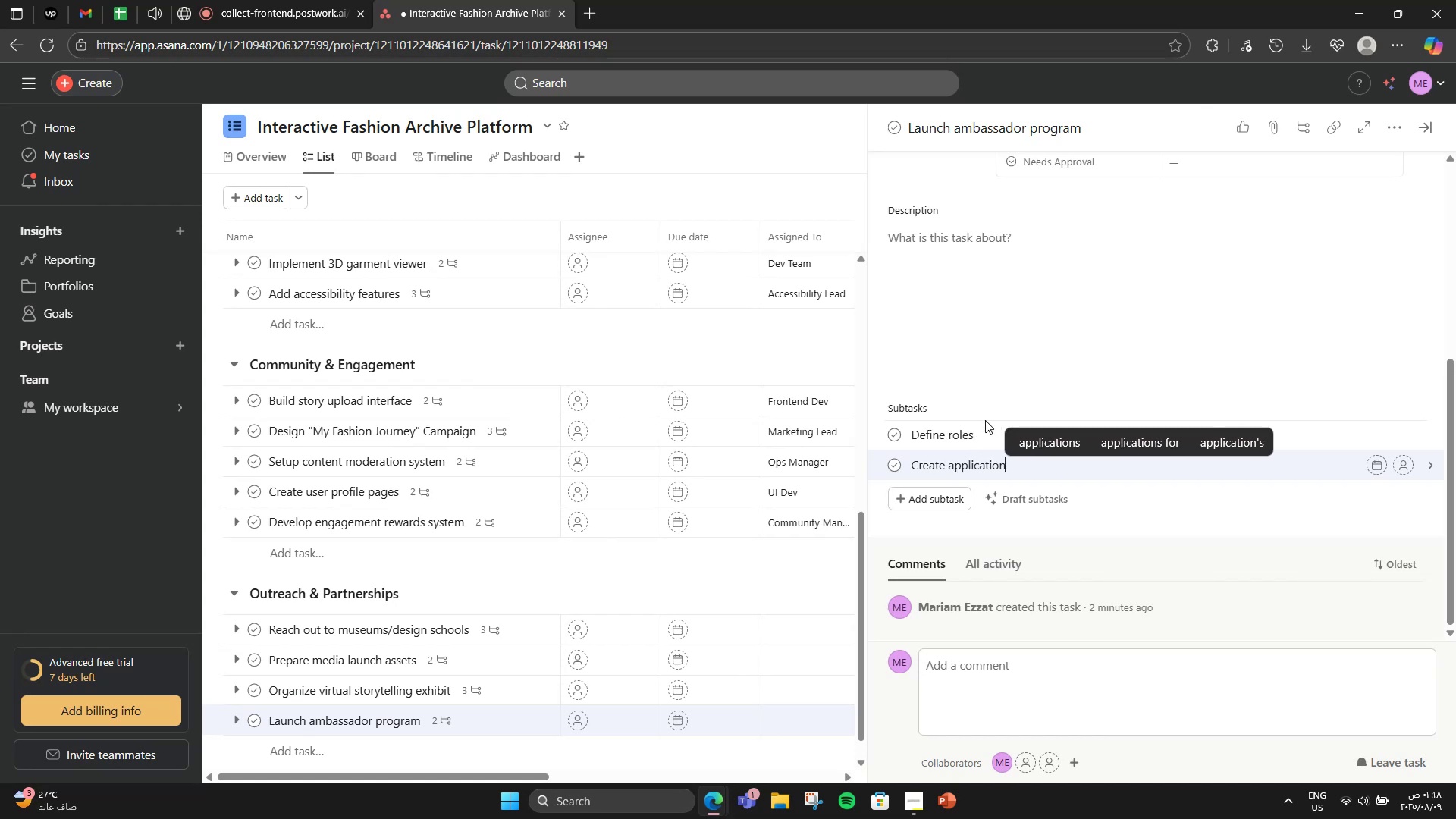 
key(Enter)
 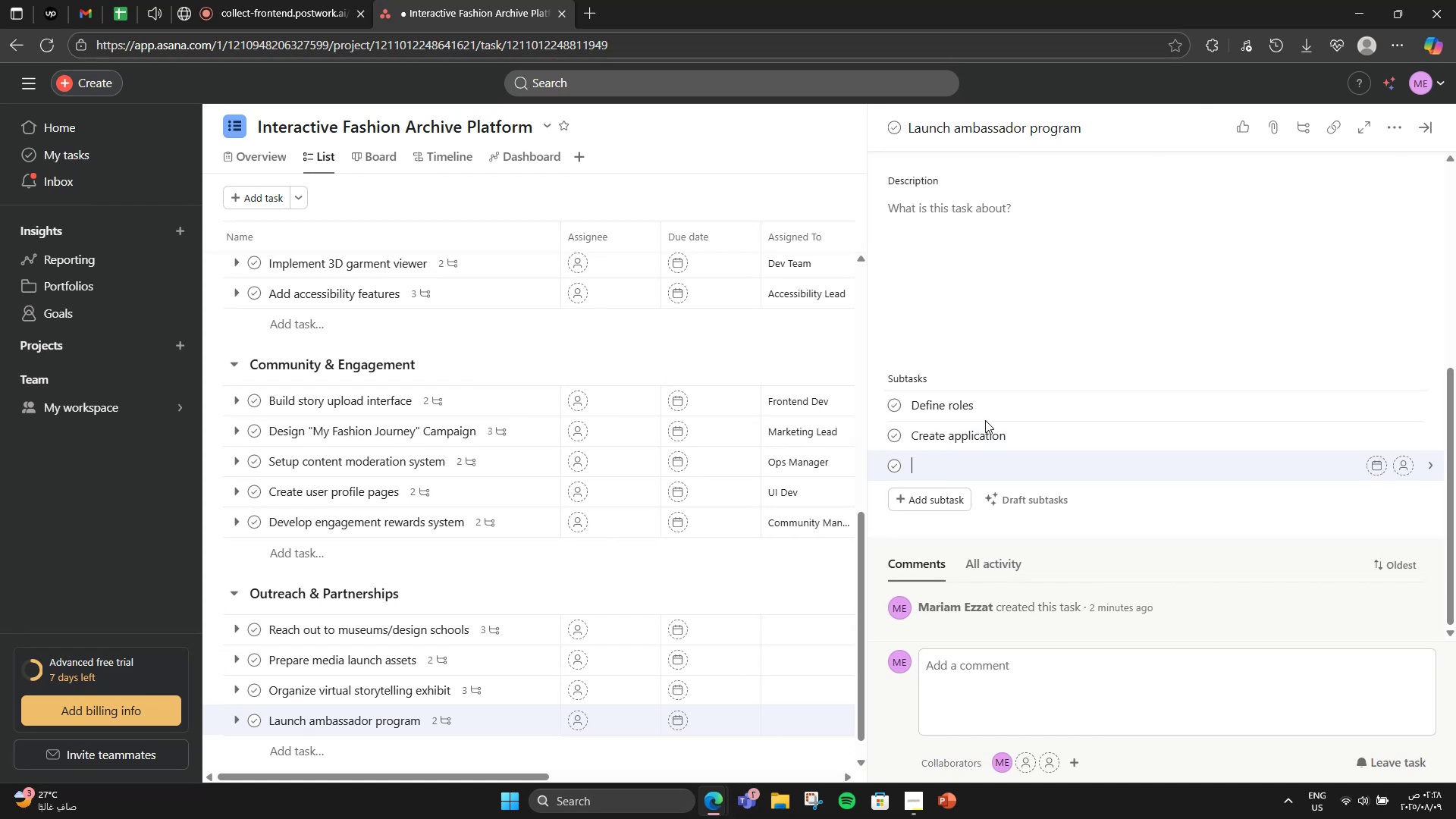 
type(Onboard)
 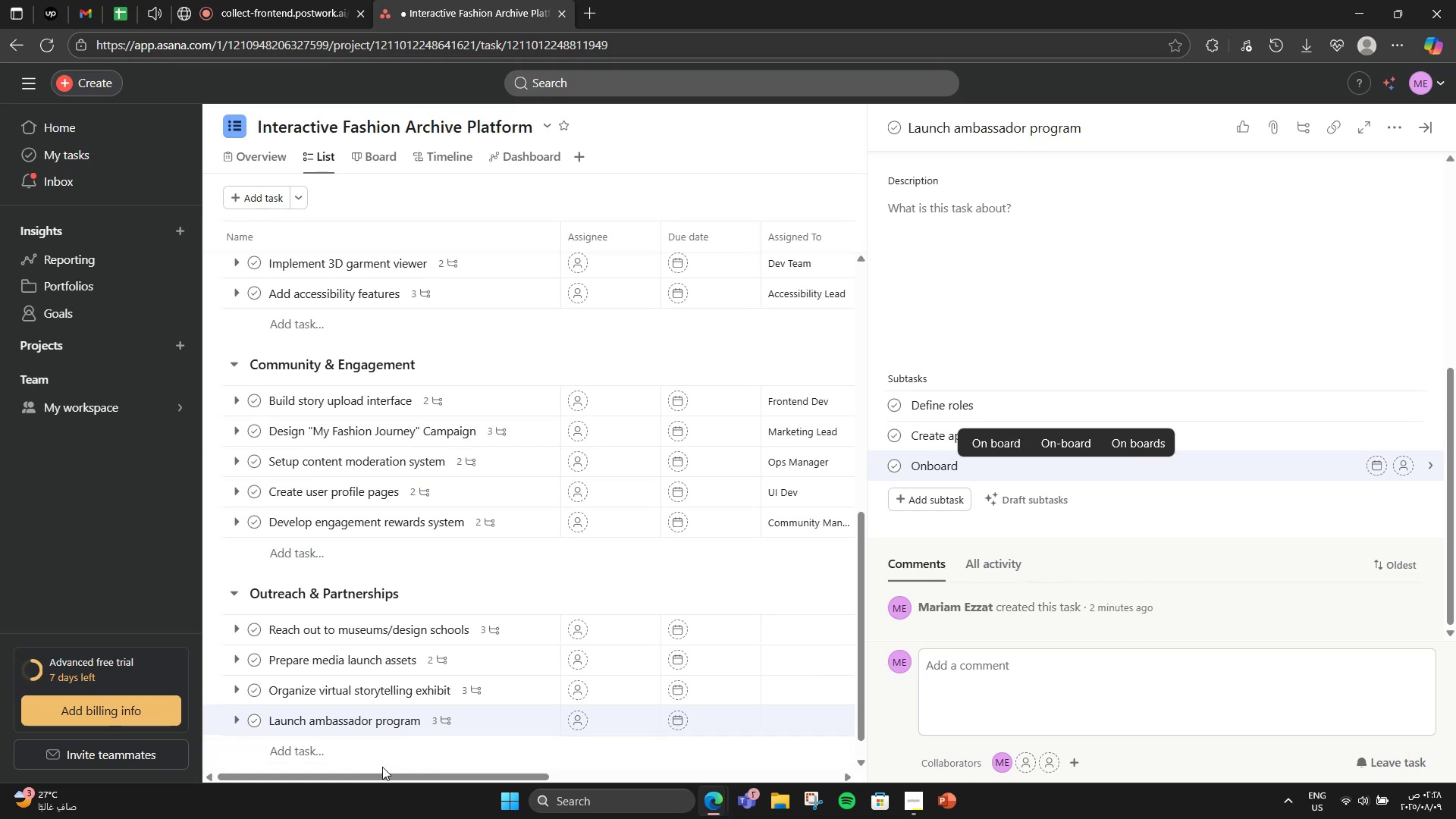 
left_click([312, 742])
 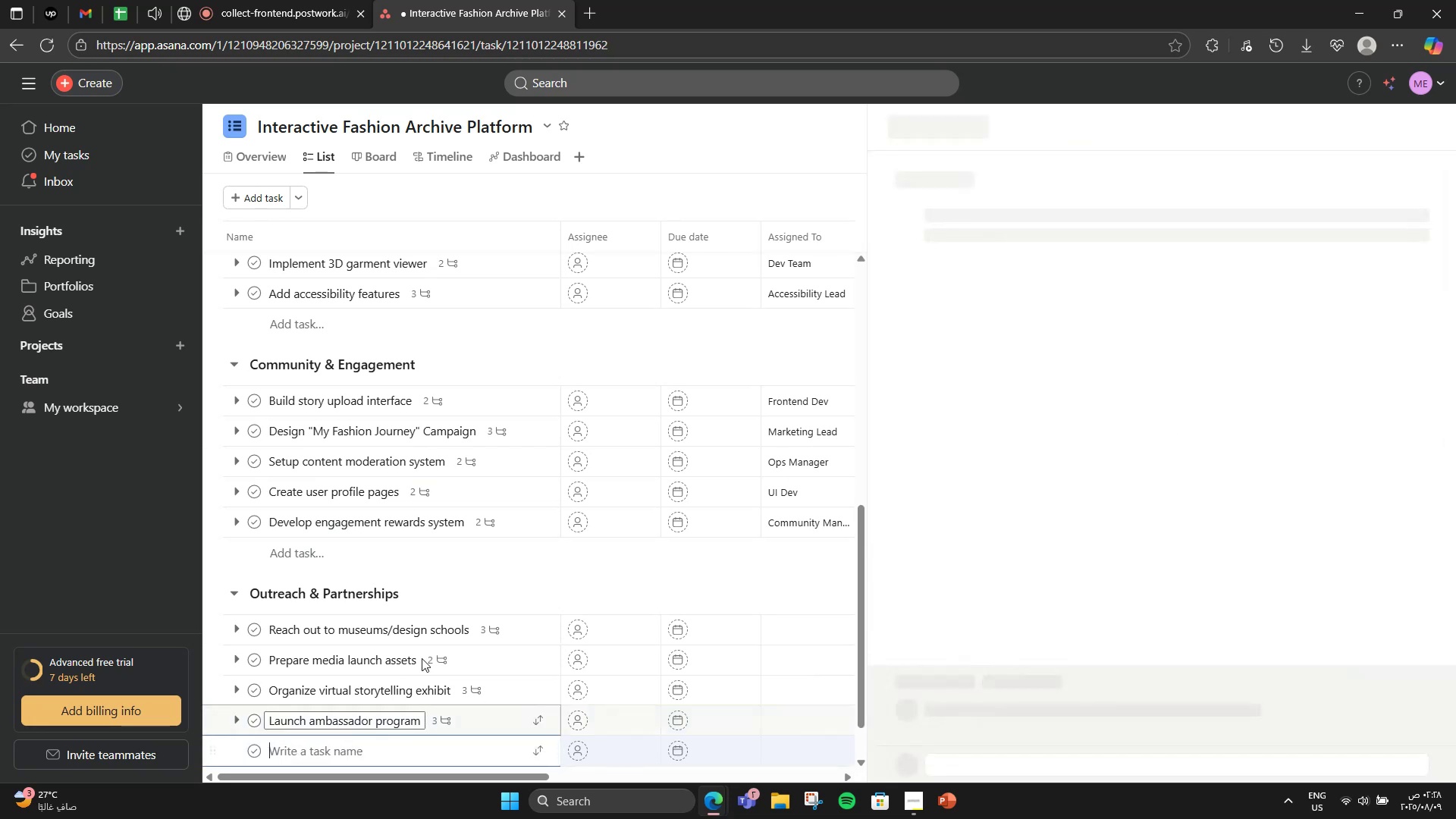 
scroll: coordinate [1014, 535], scroll_direction: down, amount: 5.0
 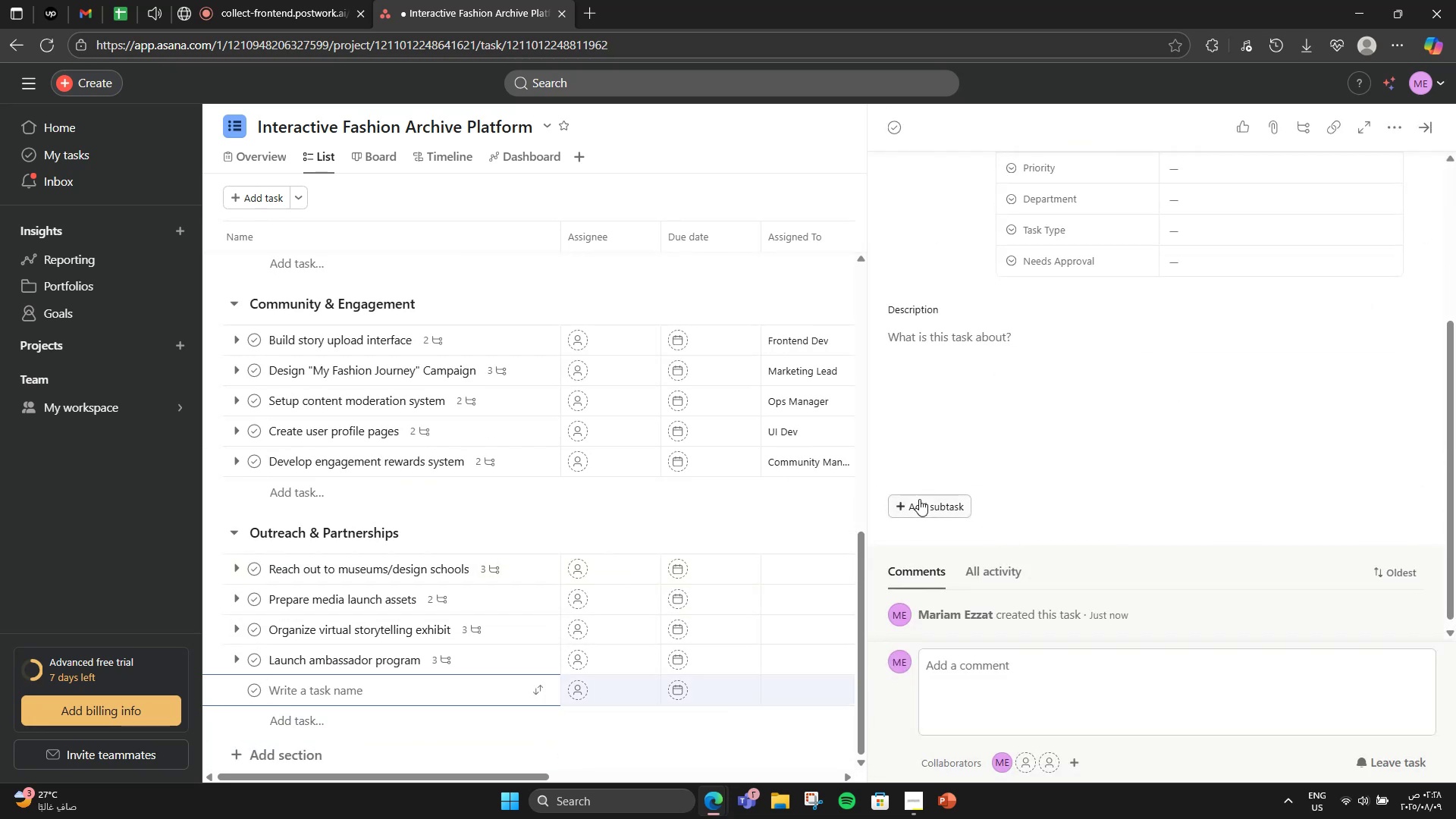 
left_click([918, 499])
 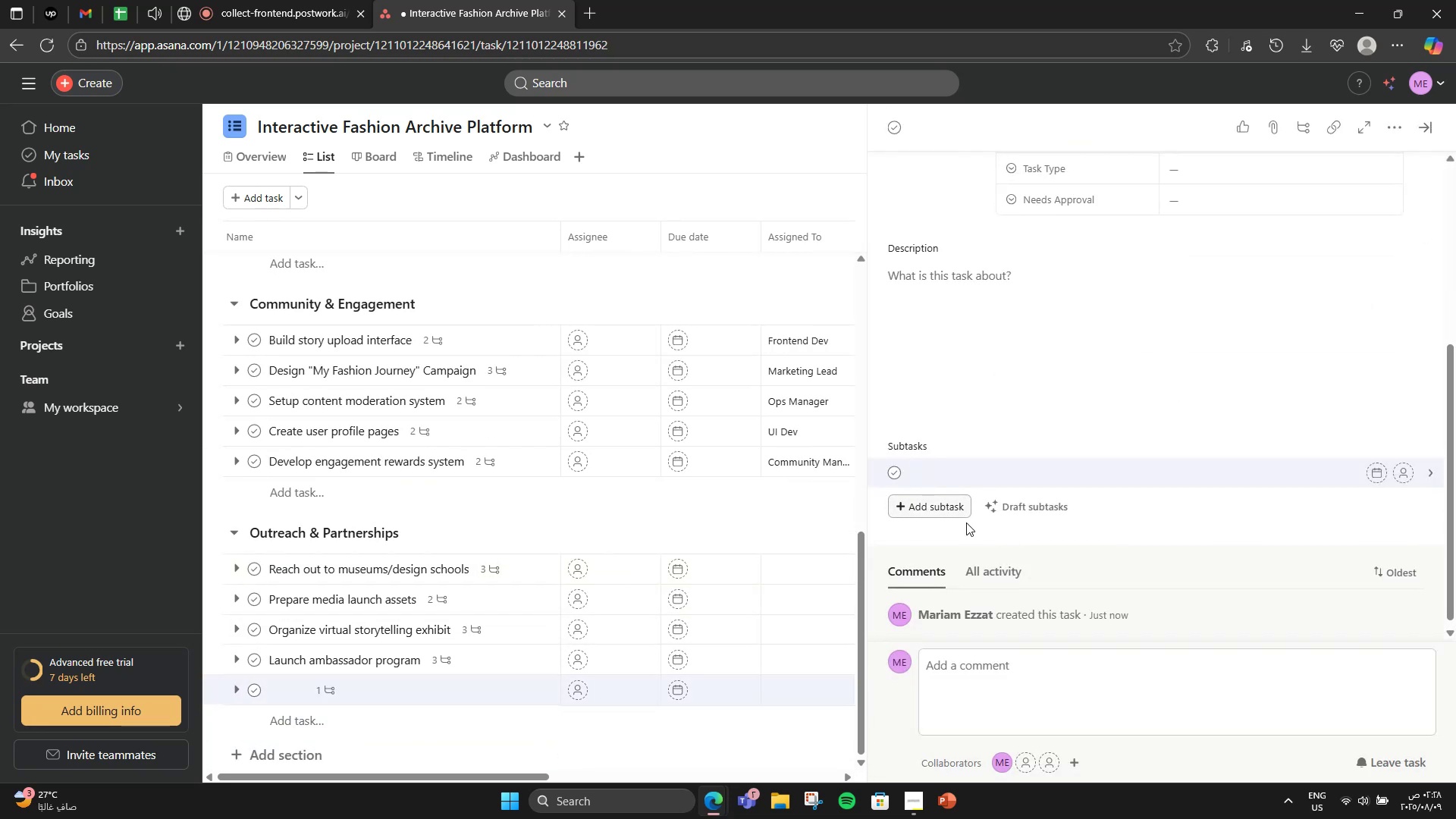 
type(Identiify )
key(Backspace)
key(Backspace)
key(Backspace)
key(Backspace)
type(fy experts)
 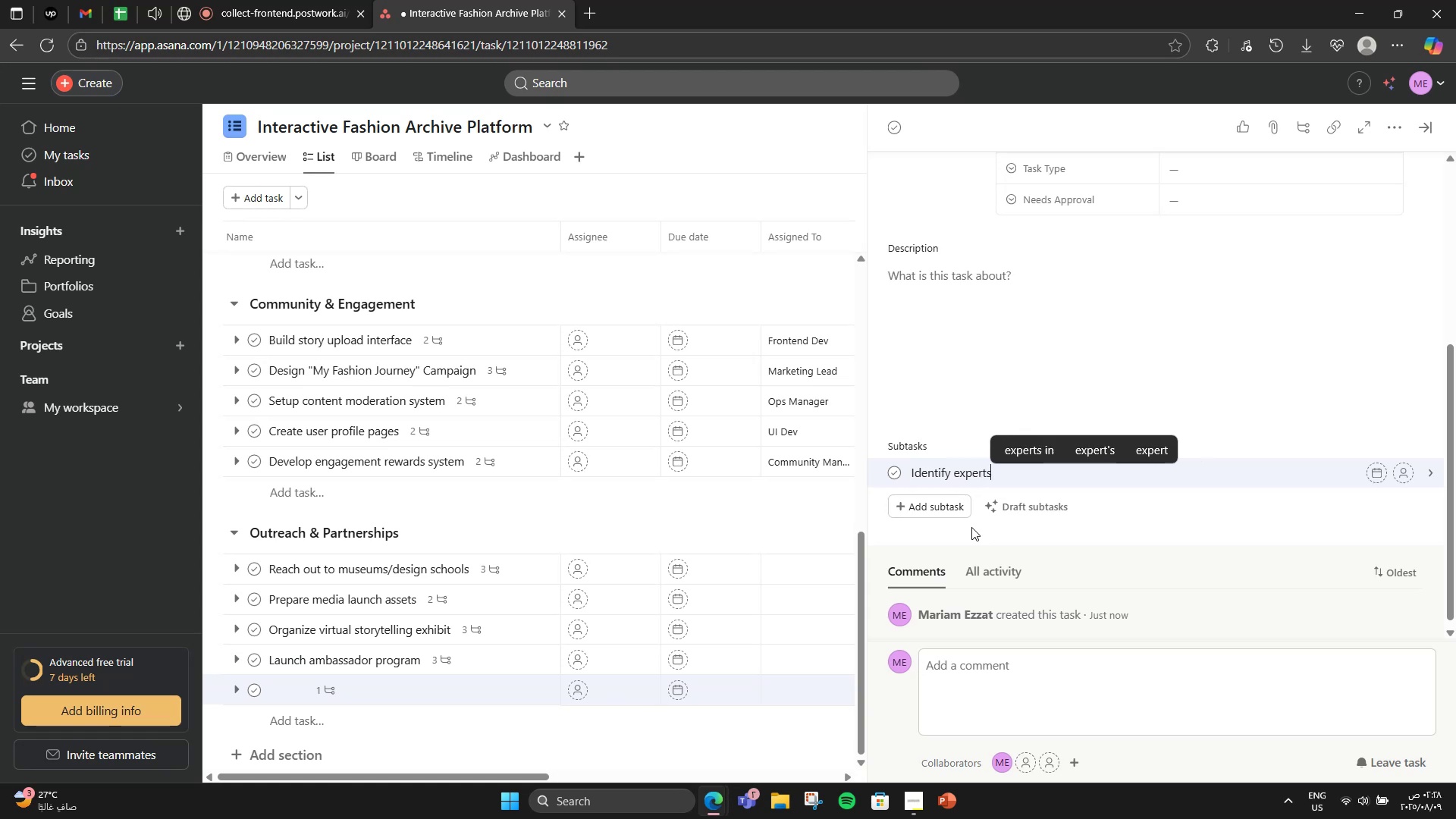 
key(Enter)
 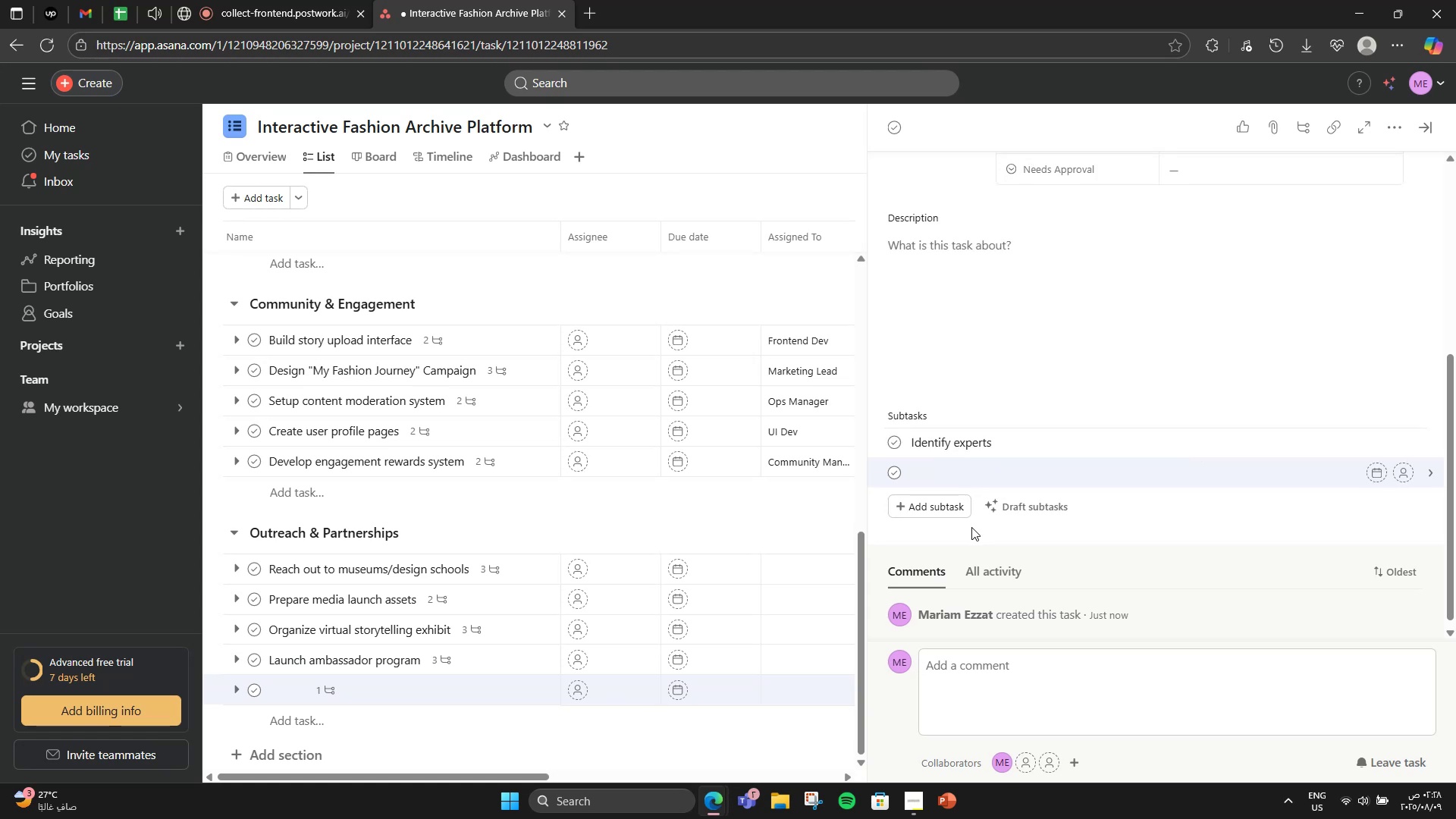 
type(a)
key(Backspace)
type(Outra)
key(Backspace)
type(each )
key(Backspace)
 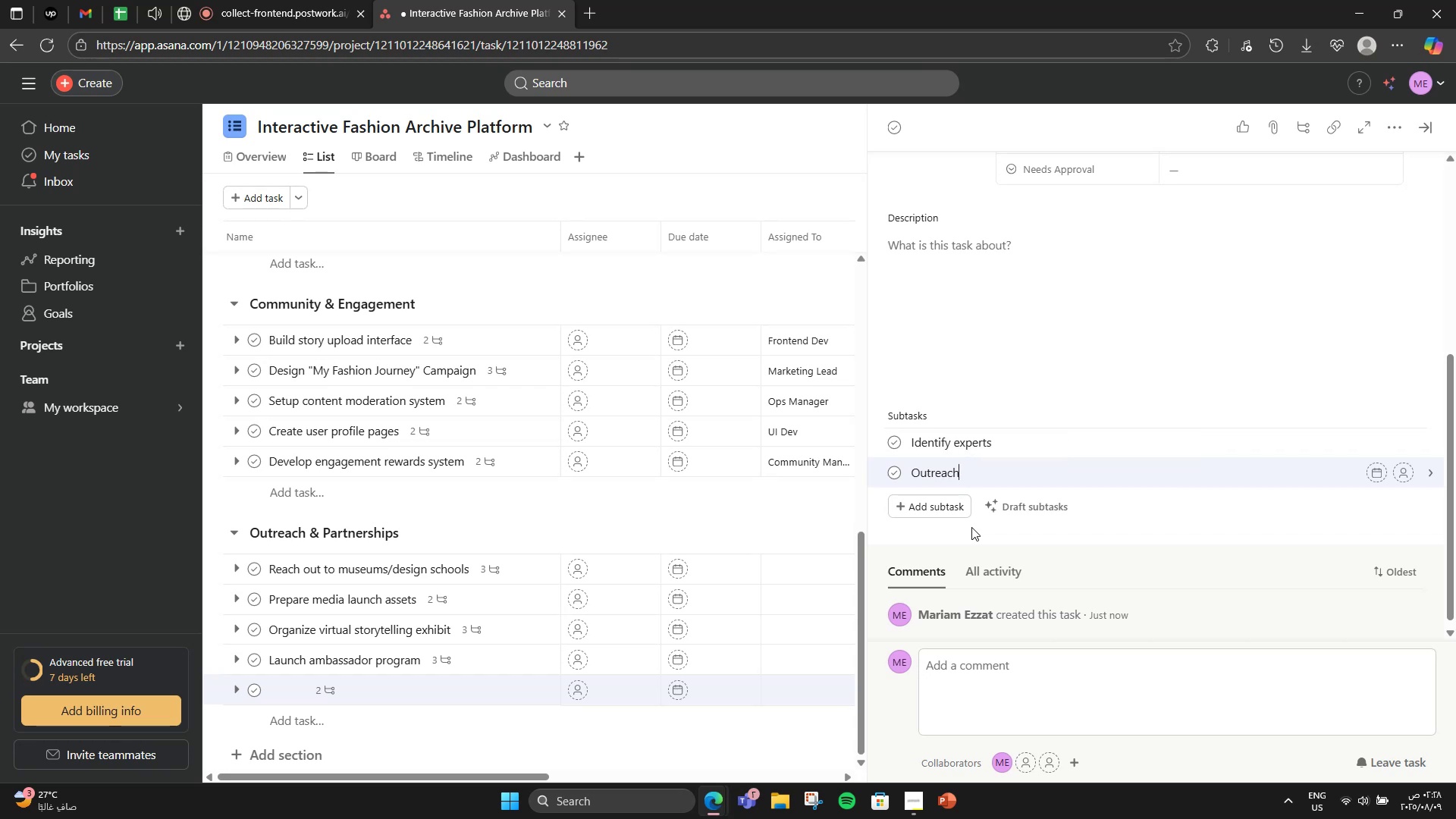 
key(Enter)
 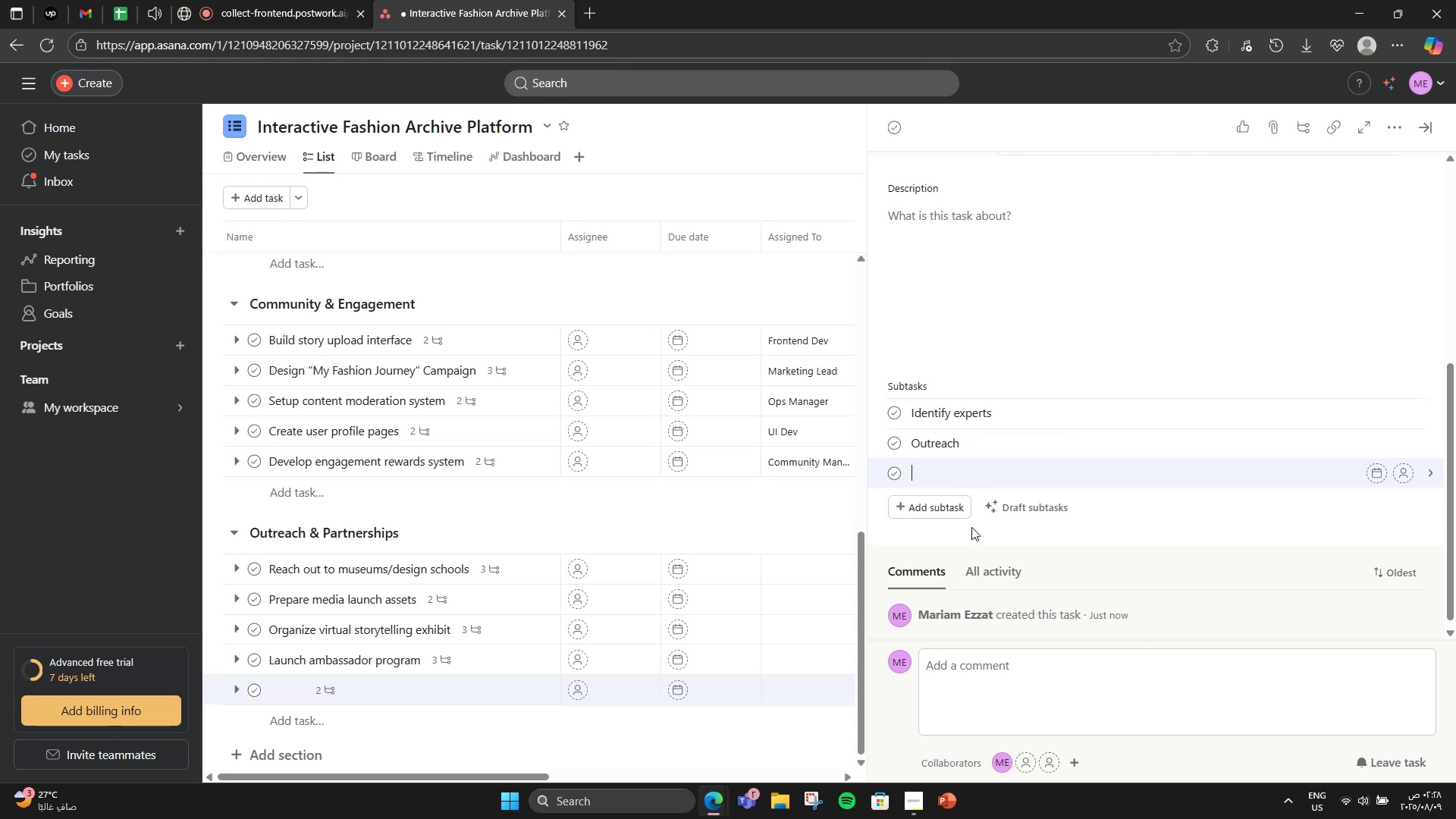 
type(Content planning)
 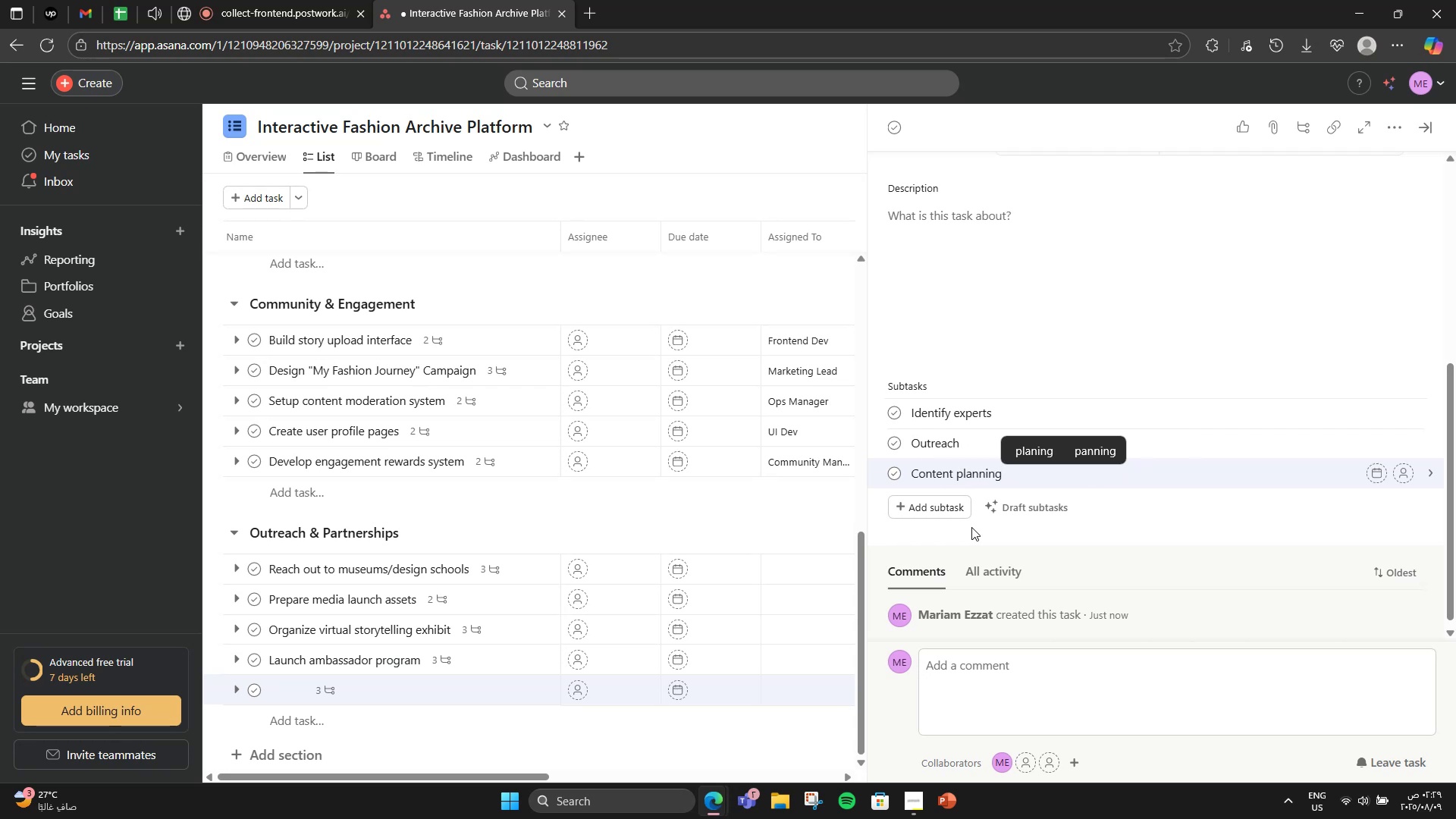 
scroll: coordinate [971, 527], scroll_direction: up, amount: 4.0
 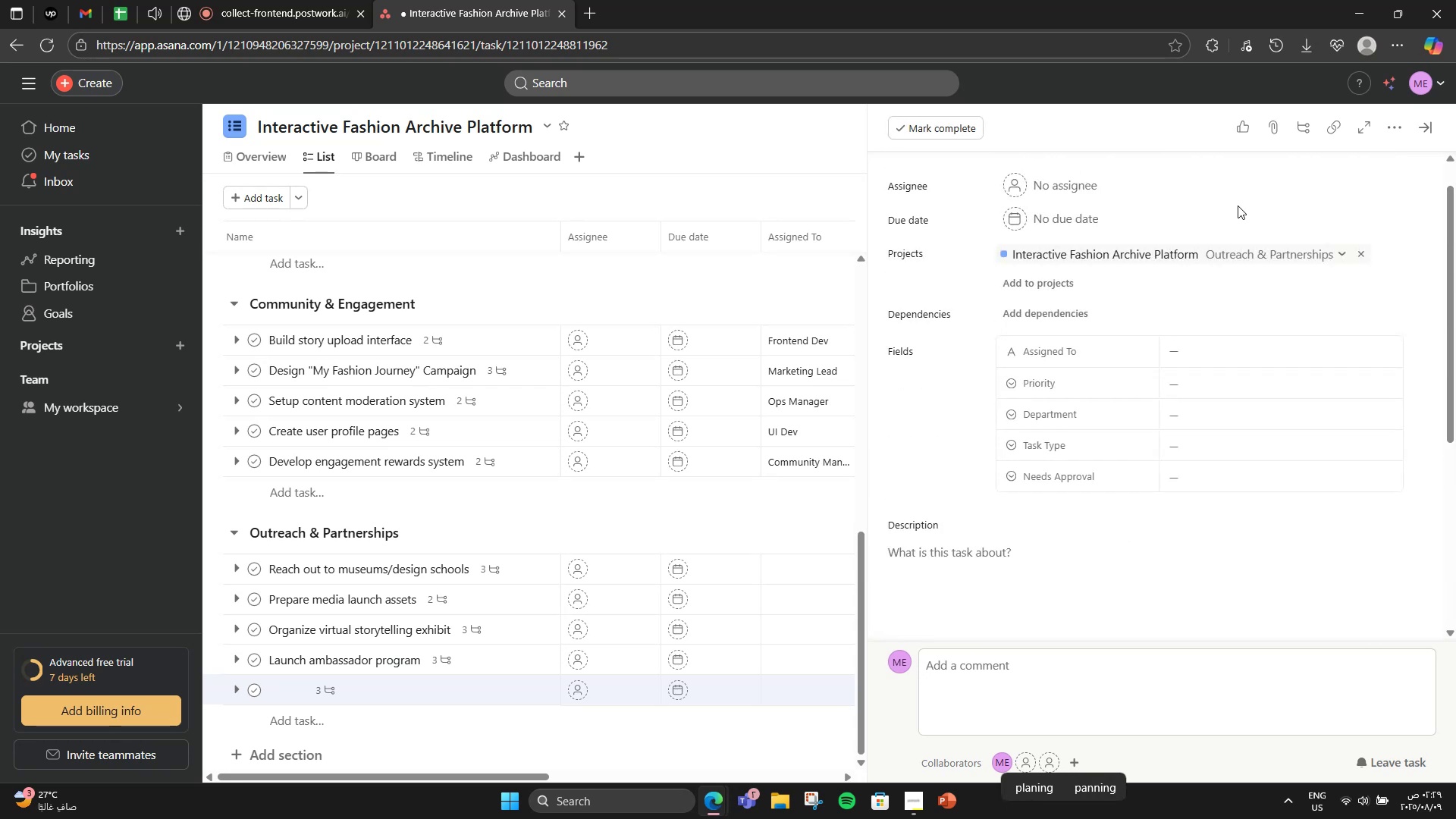 
wait(6.94)
 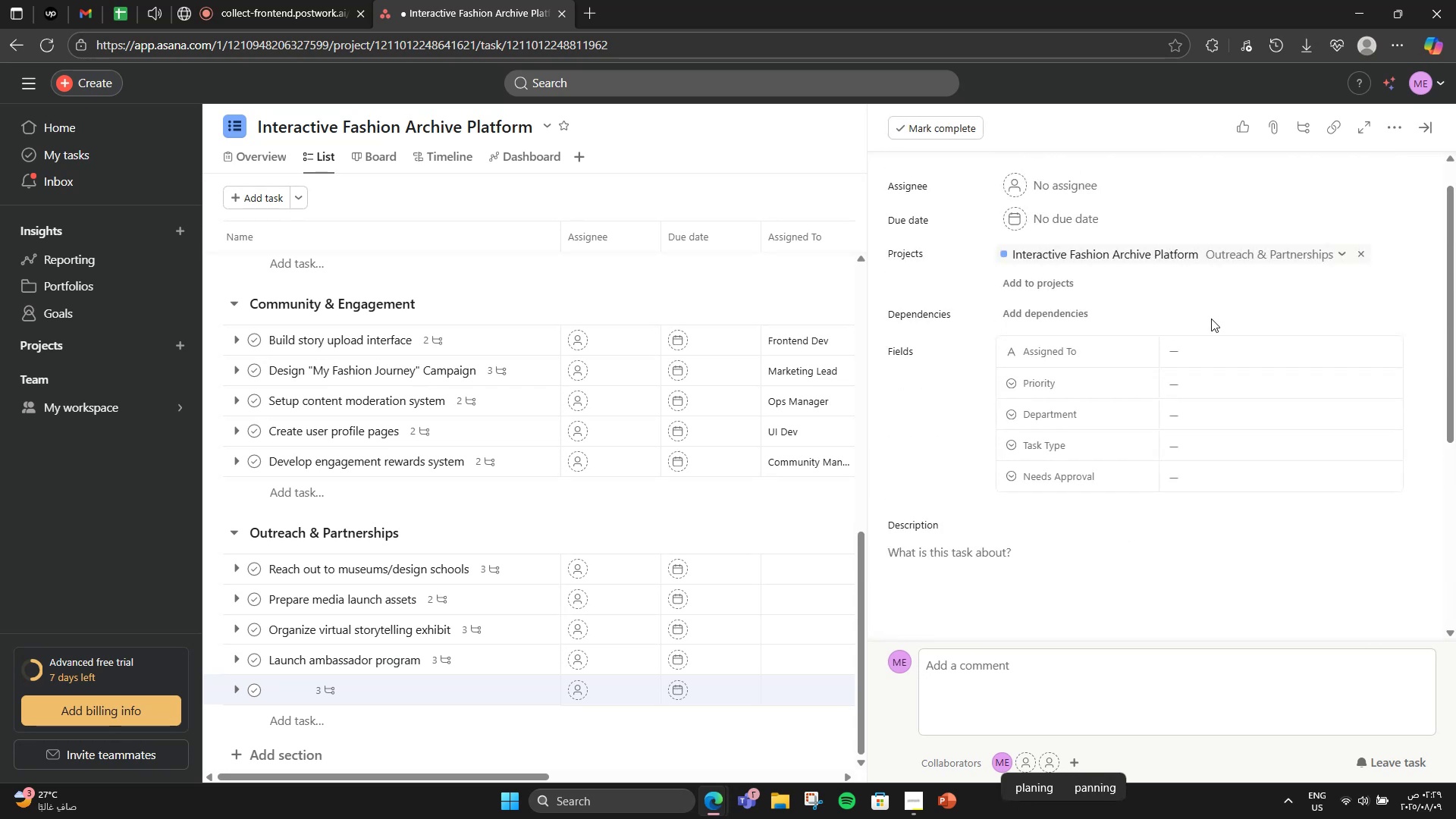 
left_click([517, 571])
 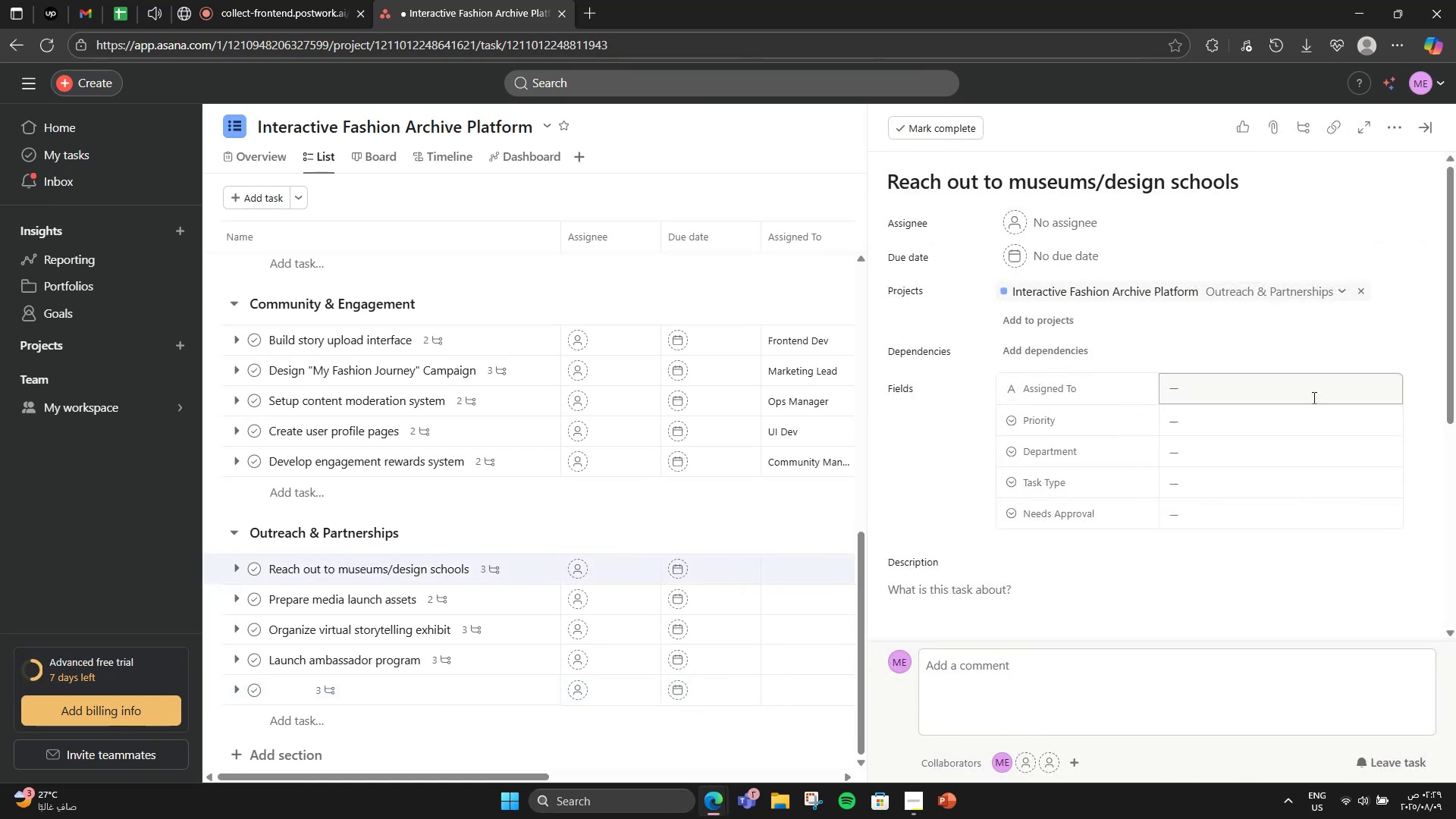 
left_click([1310, 391])
 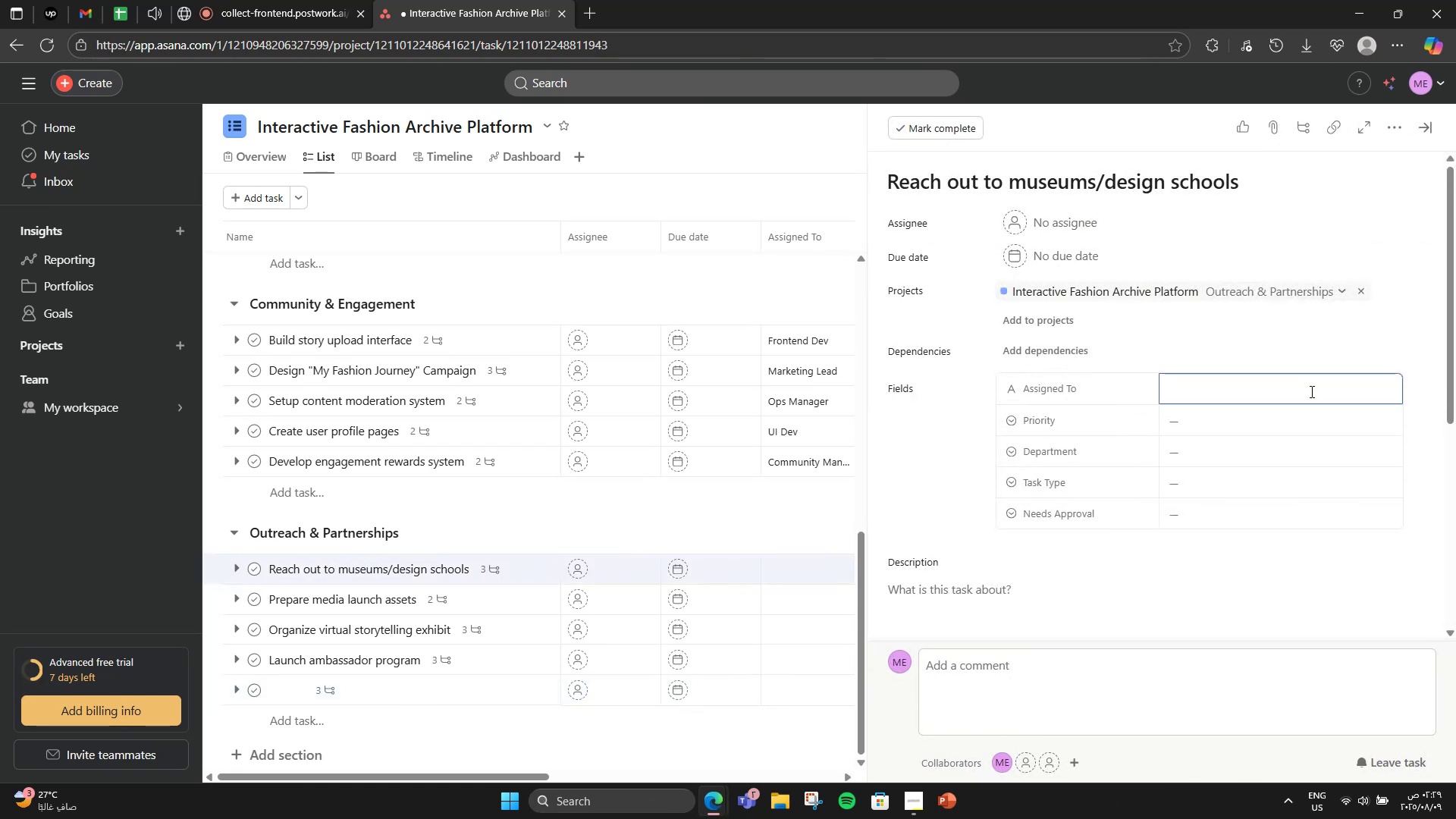 
type(Partnership Lead)
 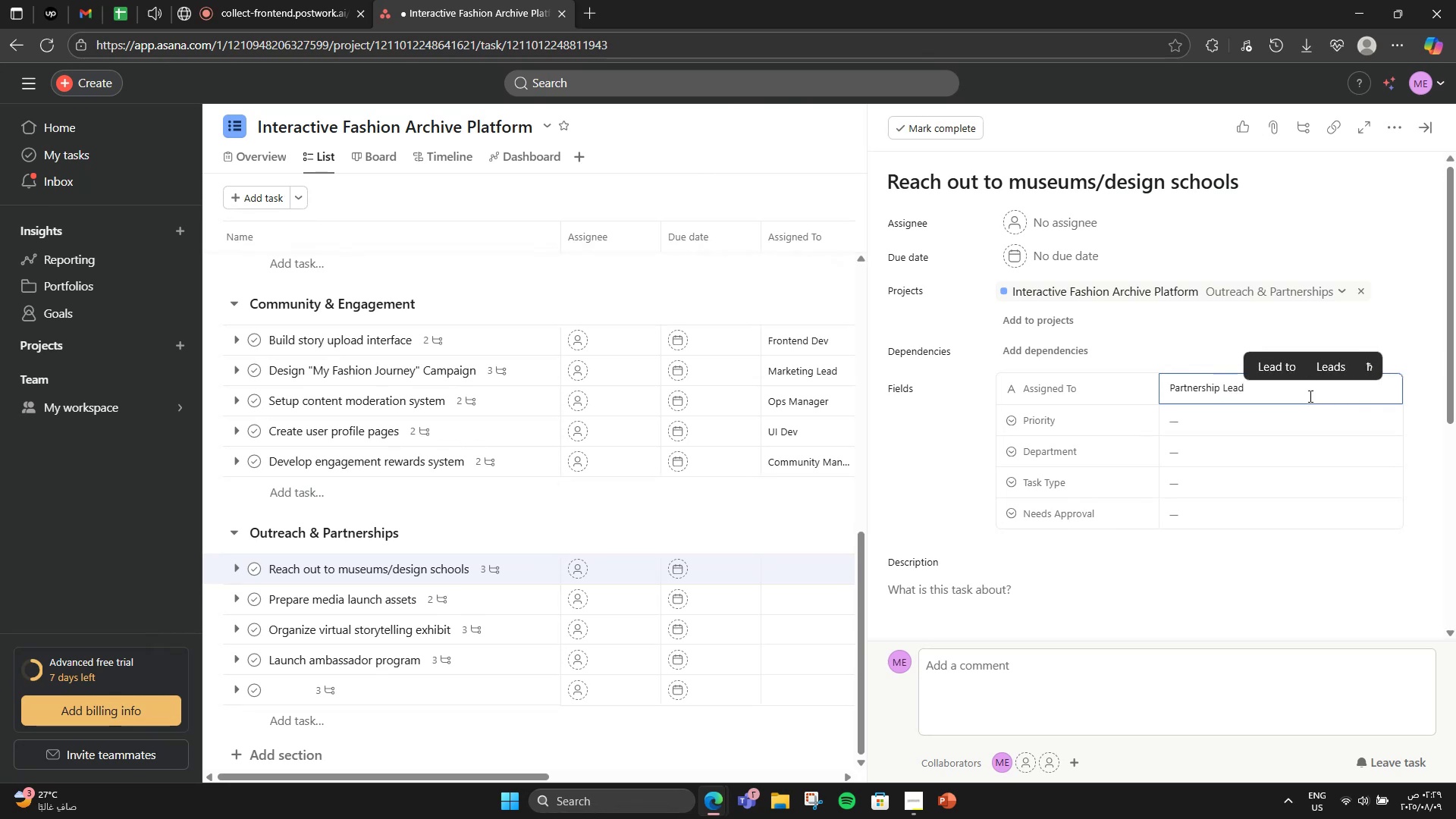 
left_click([1300, 427])
 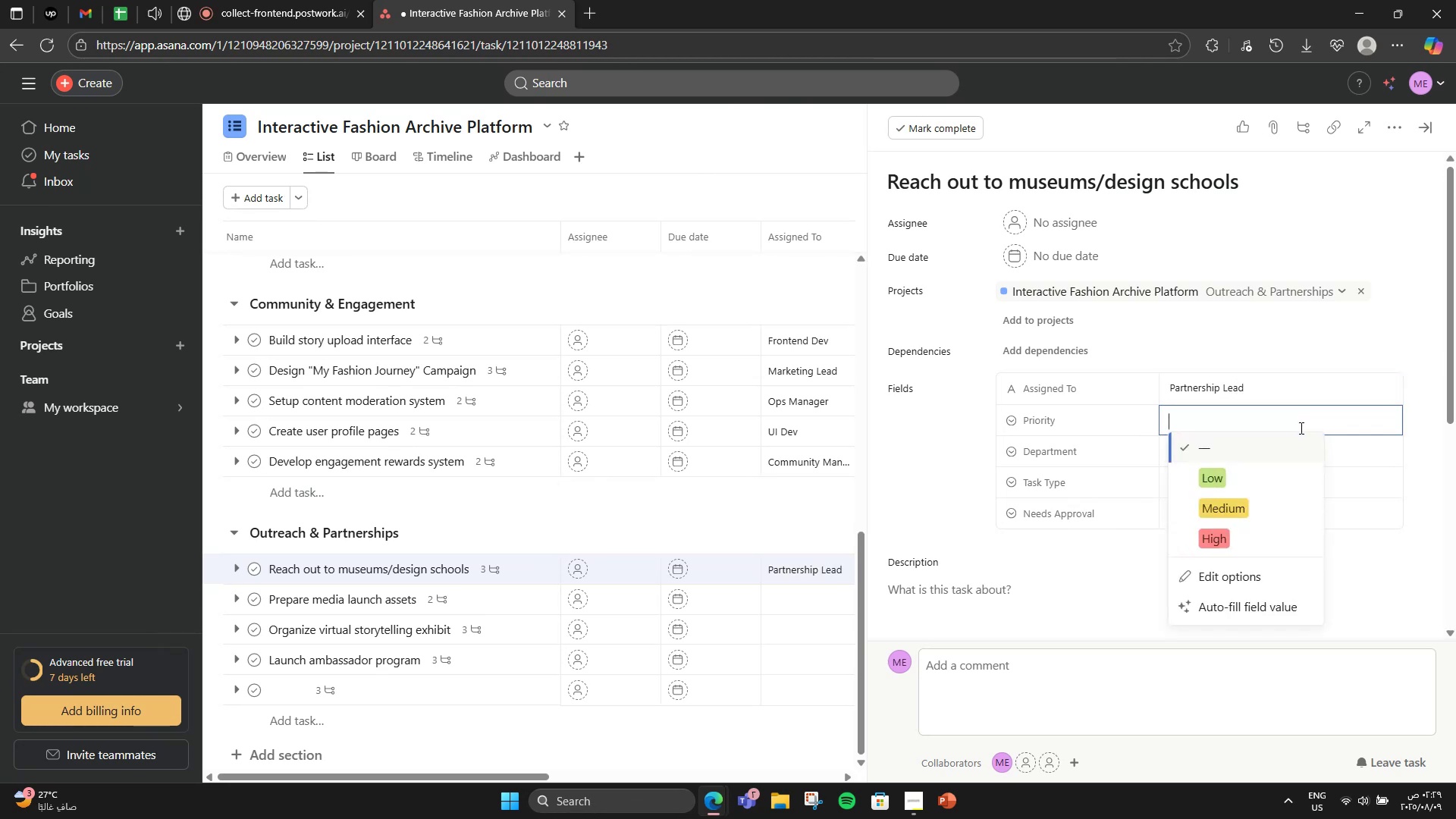 
left_click_drag(start_coordinate=[1207, 522], to_coordinate=[1216, 543])
 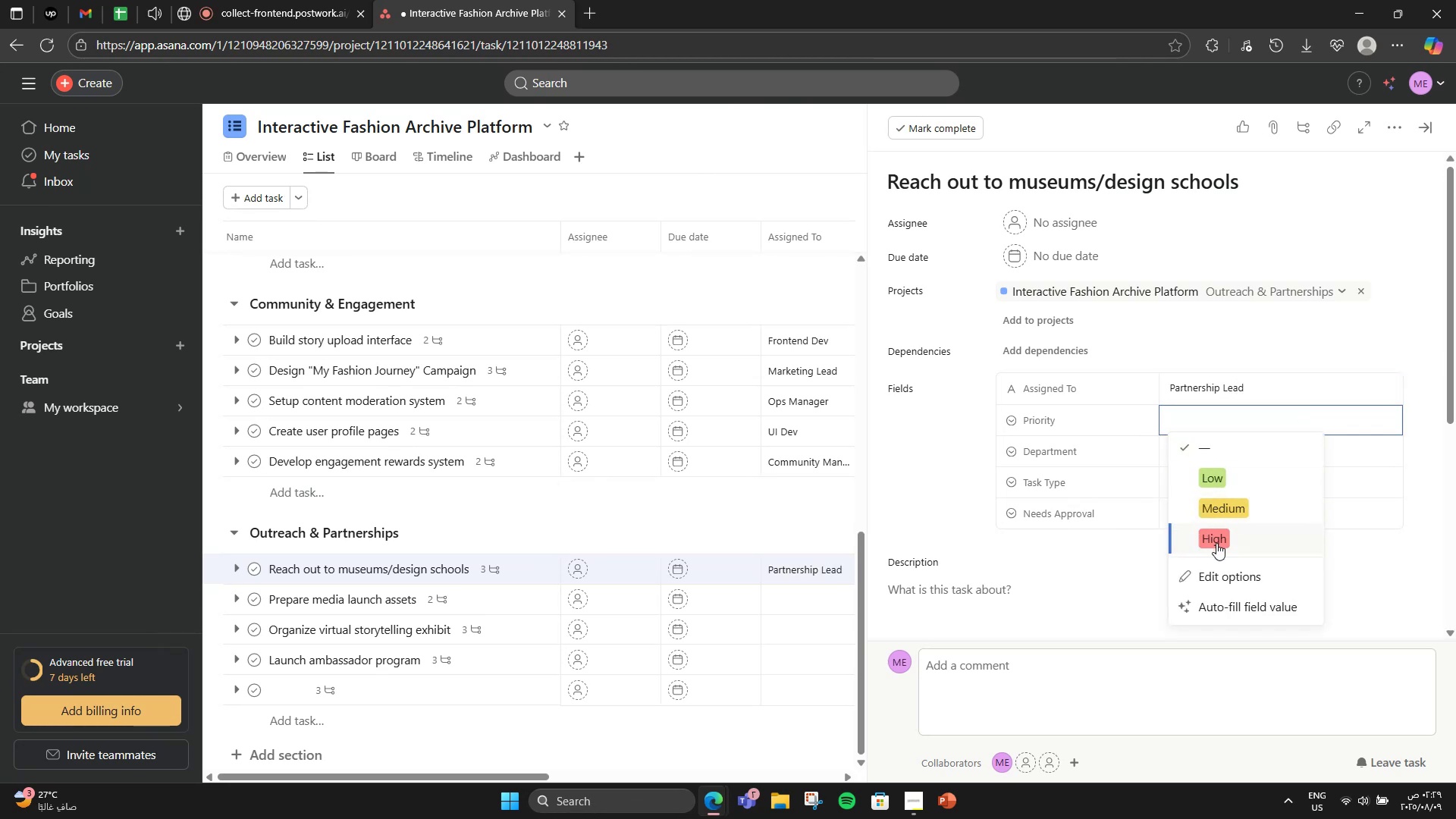 
left_click([1216, 543])
 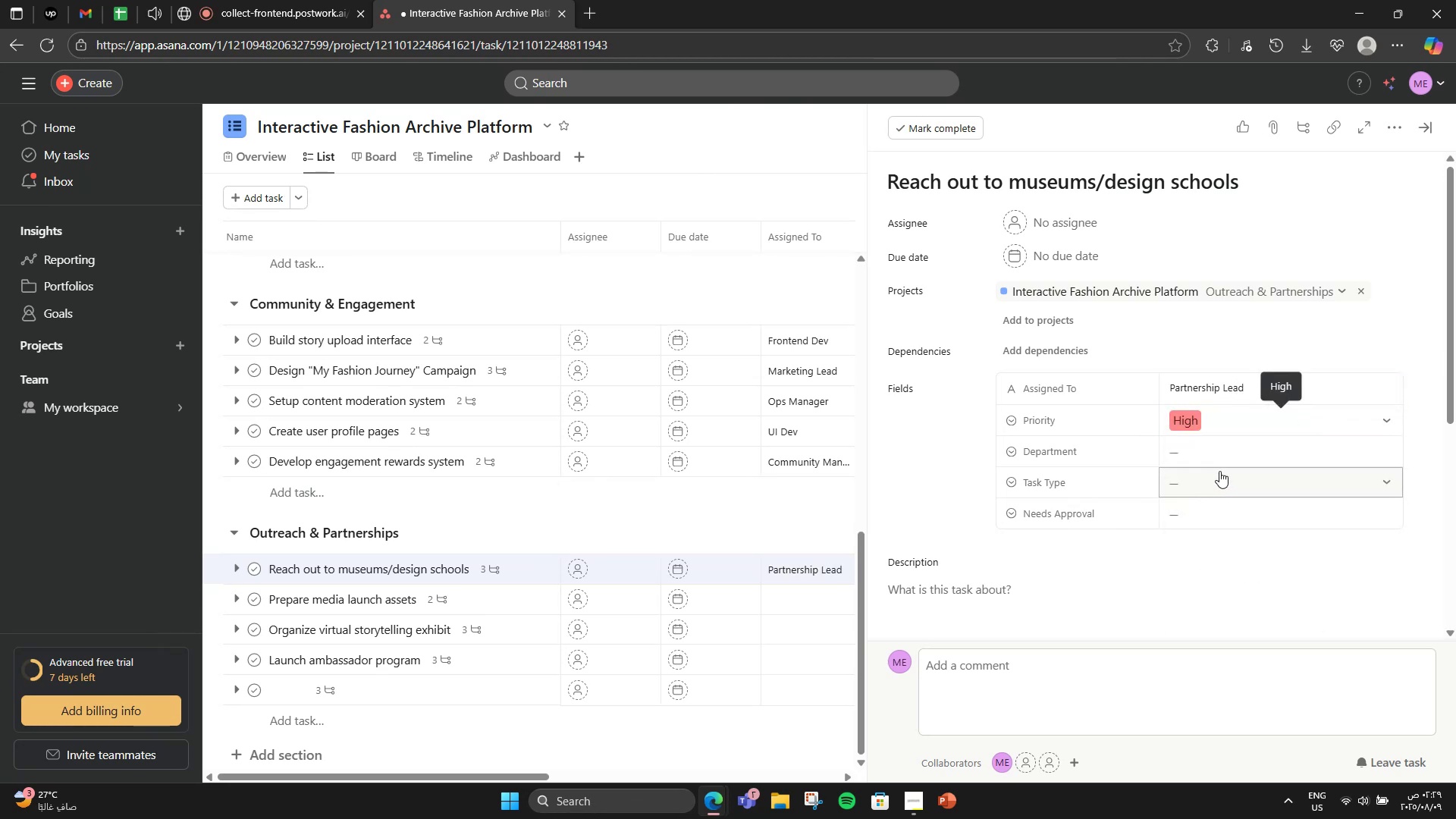 
left_click([1219, 447])
 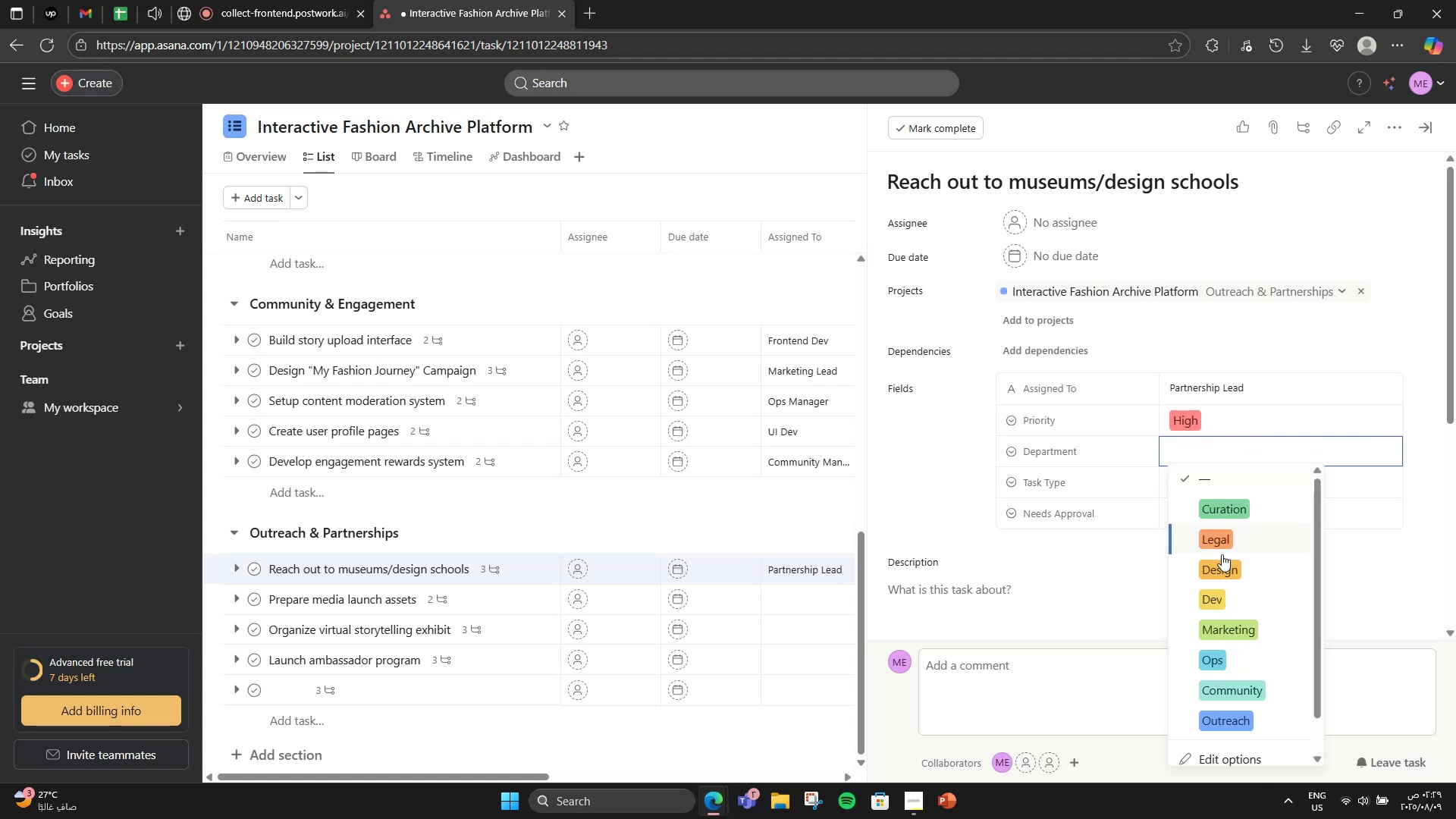 
scroll: coordinate [1230, 585], scroll_direction: down, amount: 3.0
 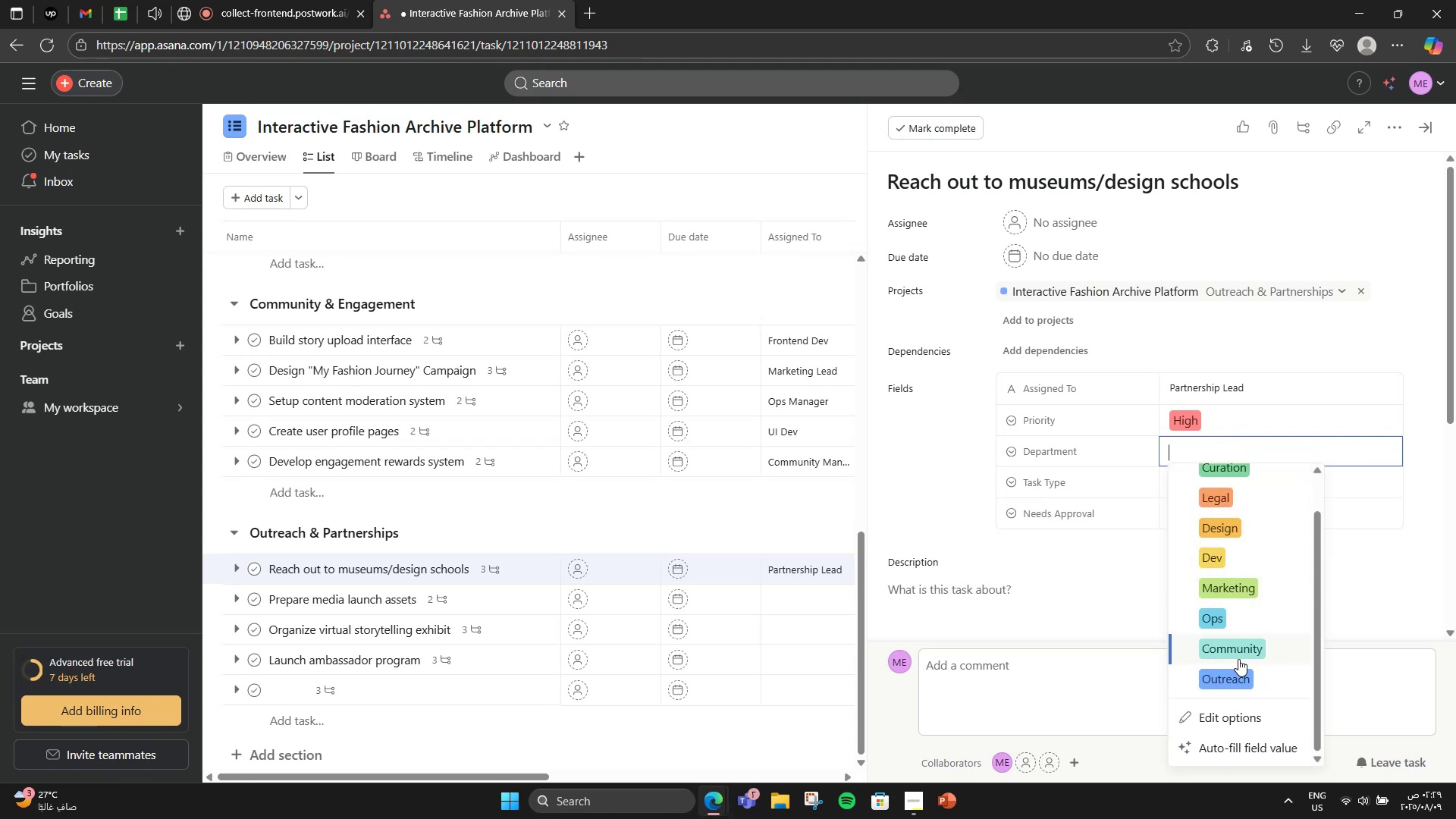 
left_click([1235, 673])
 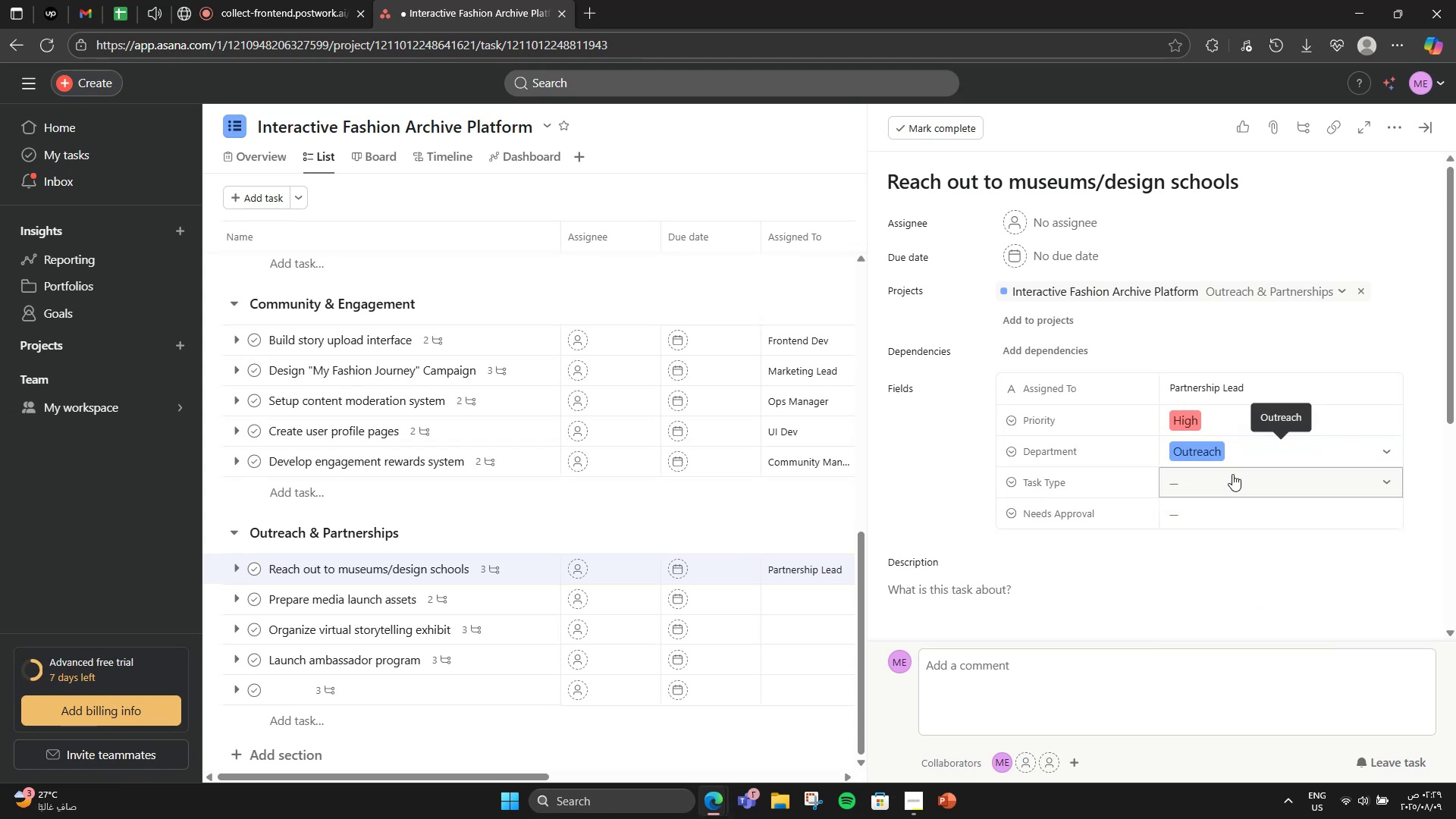 
left_click([1232, 474])
 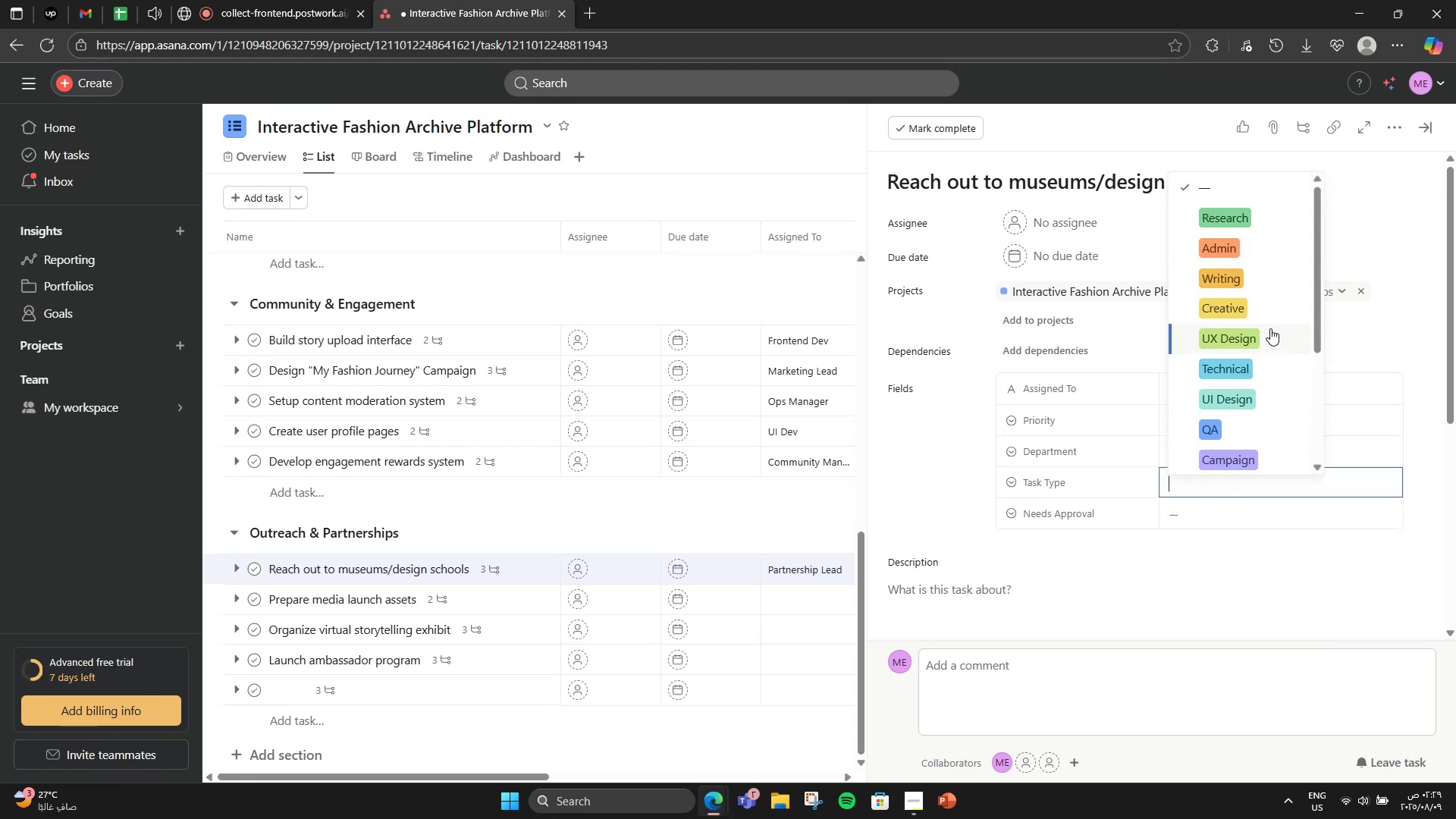 
scroll: coordinate [1269, 316], scroll_direction: down, amount: 2.0
 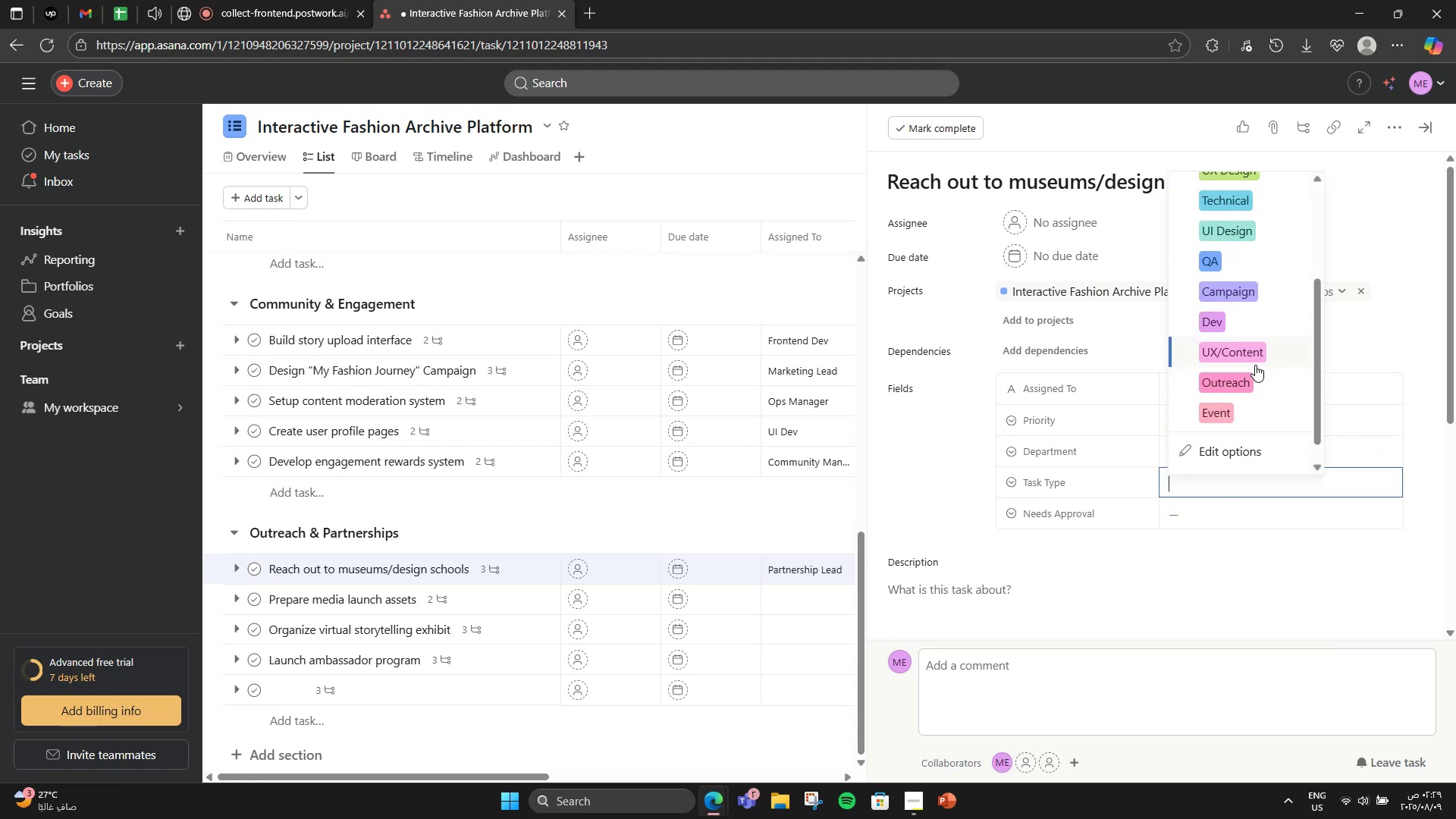 
left_click([1253, 379])
 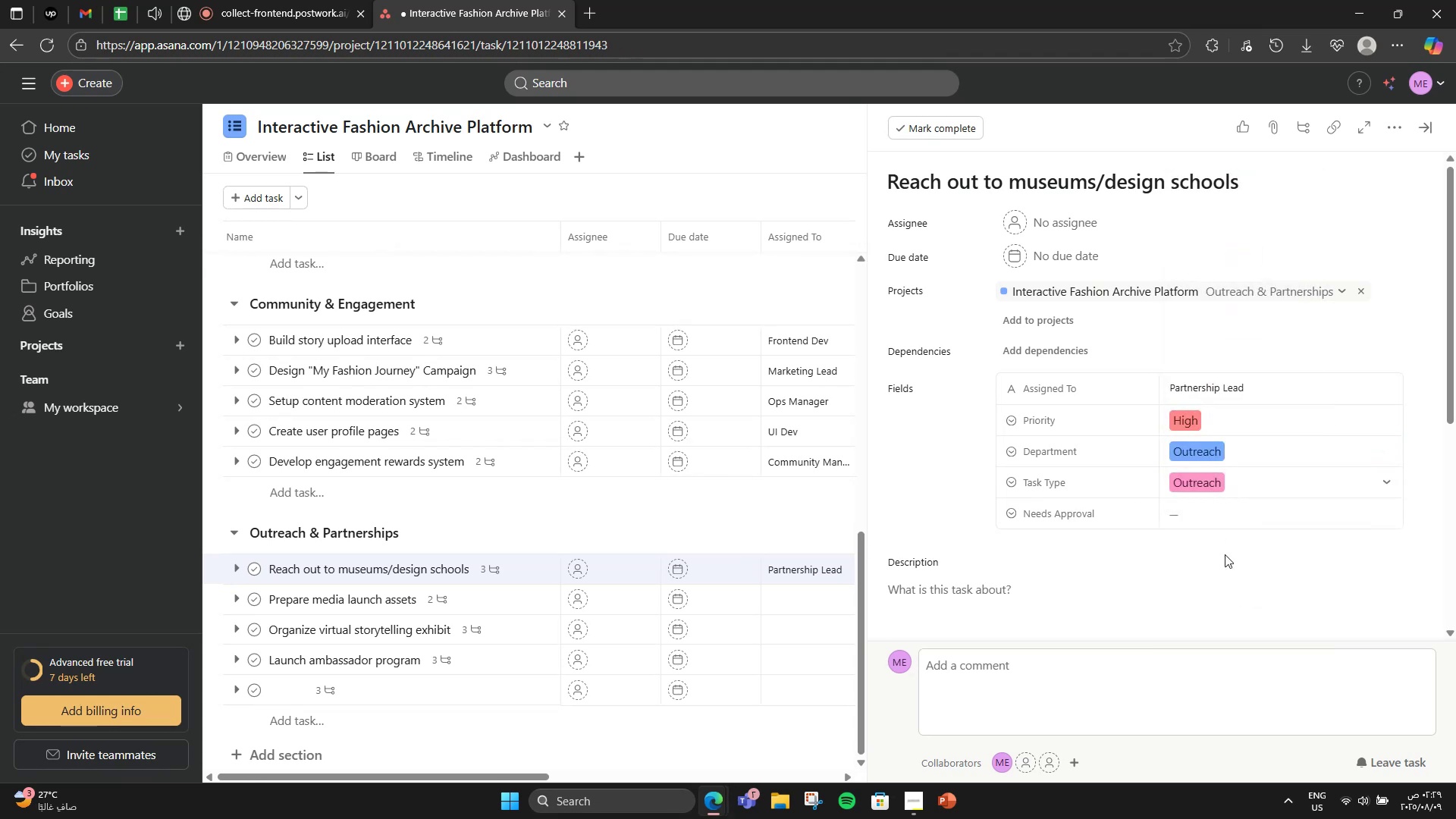 
left_click([1234, 516])
 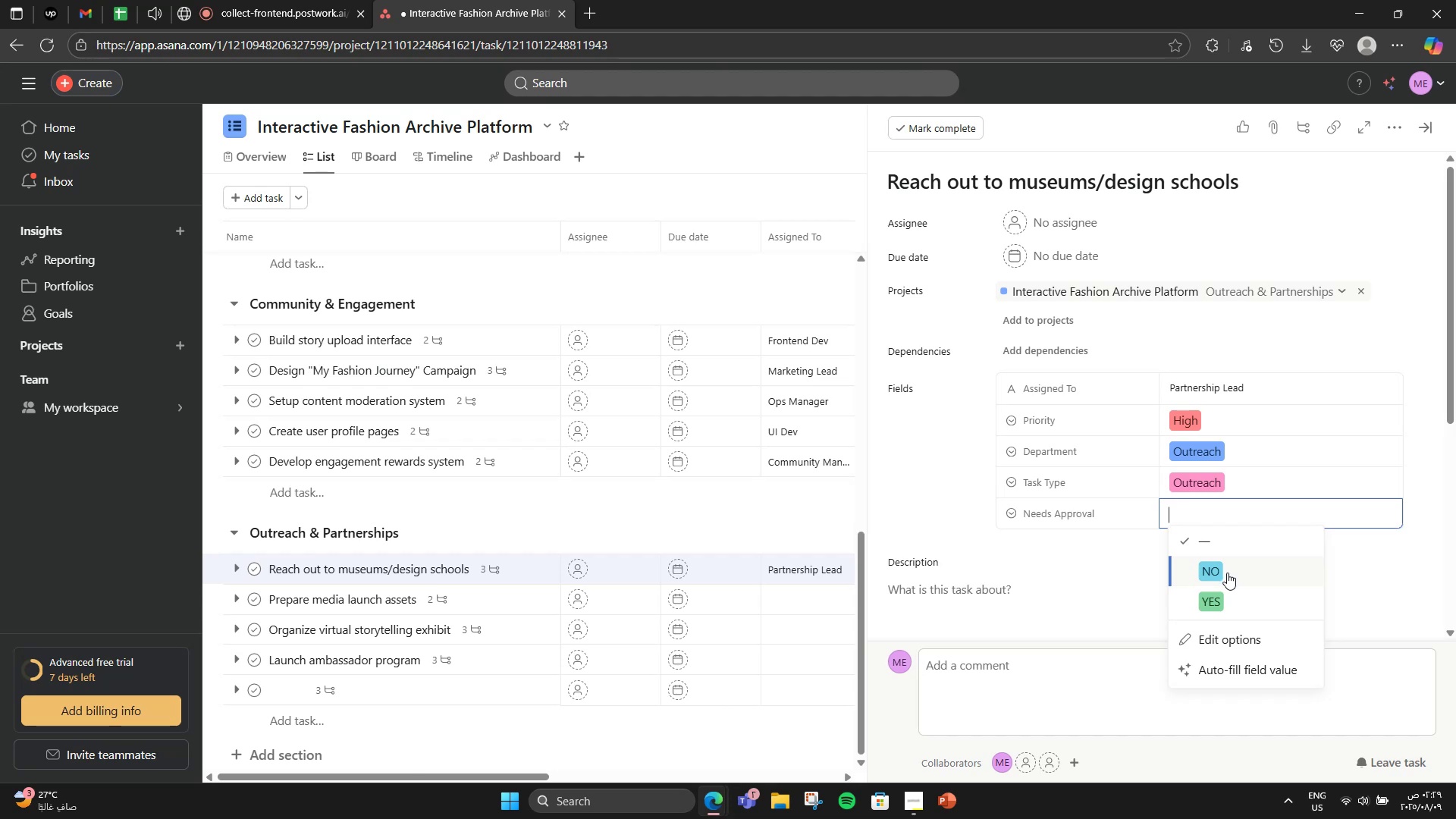 
double_click([1217, 595])
 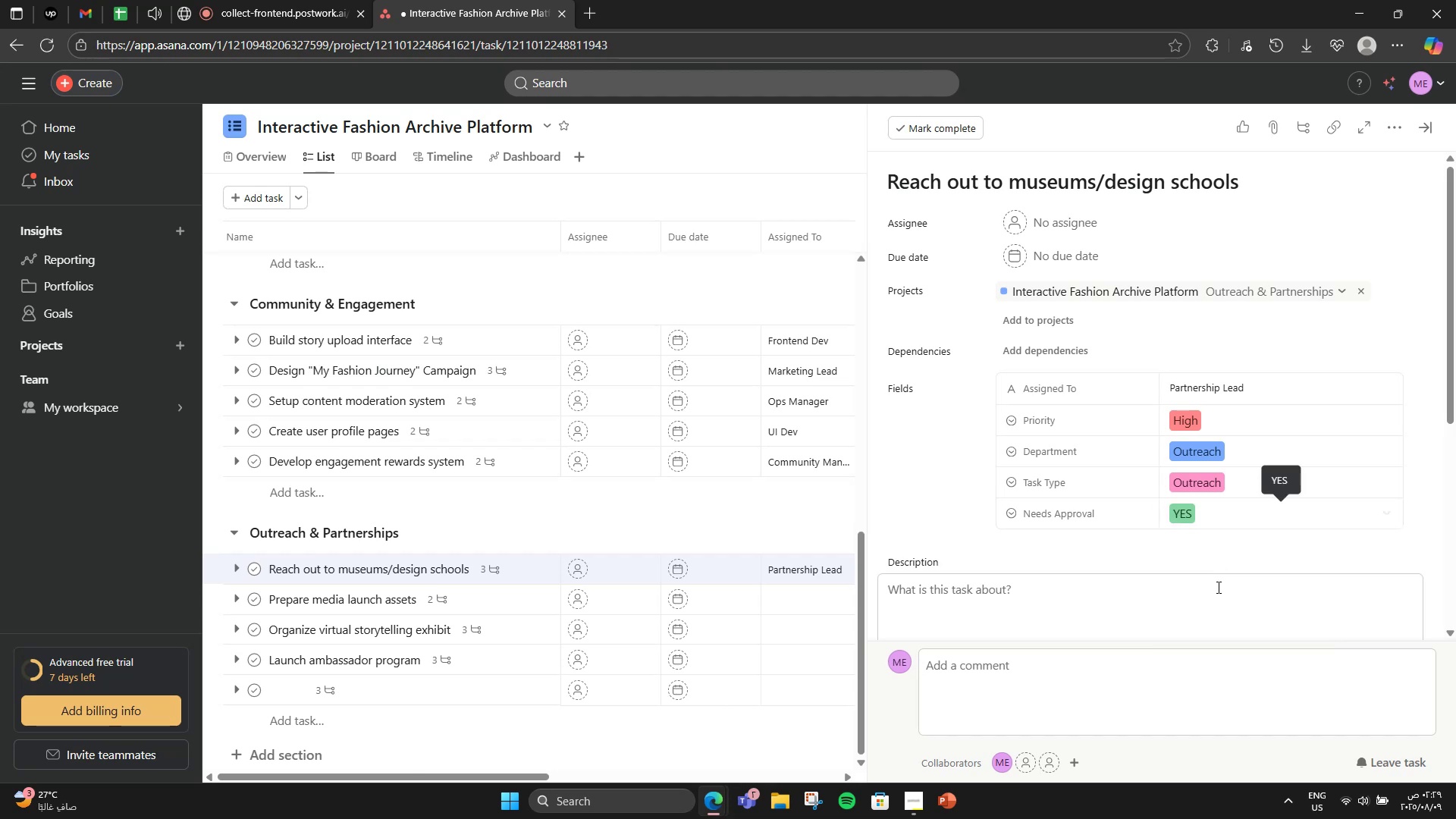 
scroll: coordinate [992, 515], scroll_direction: down, amount: 7.0
 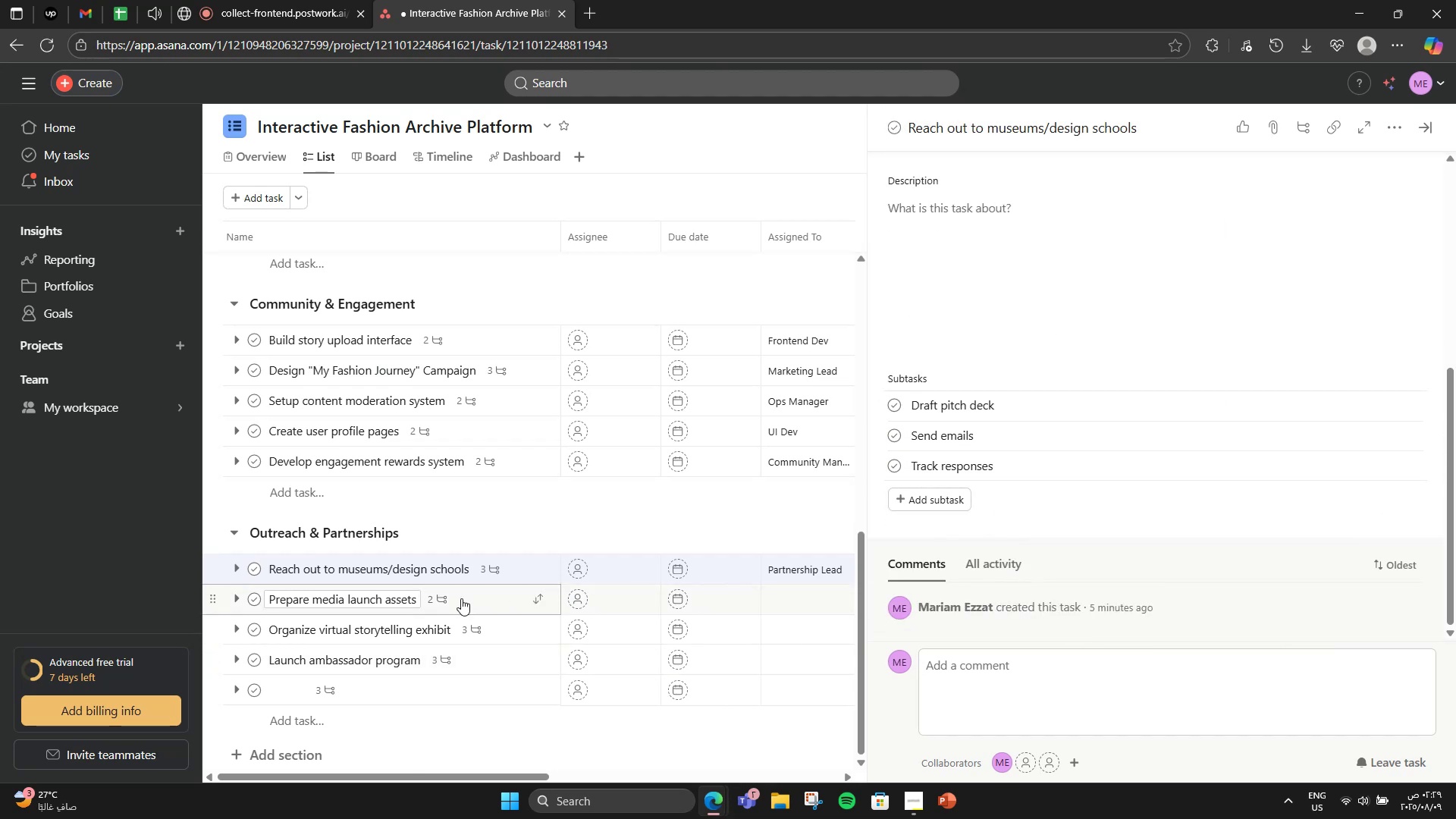 
left_click([475, 598])
 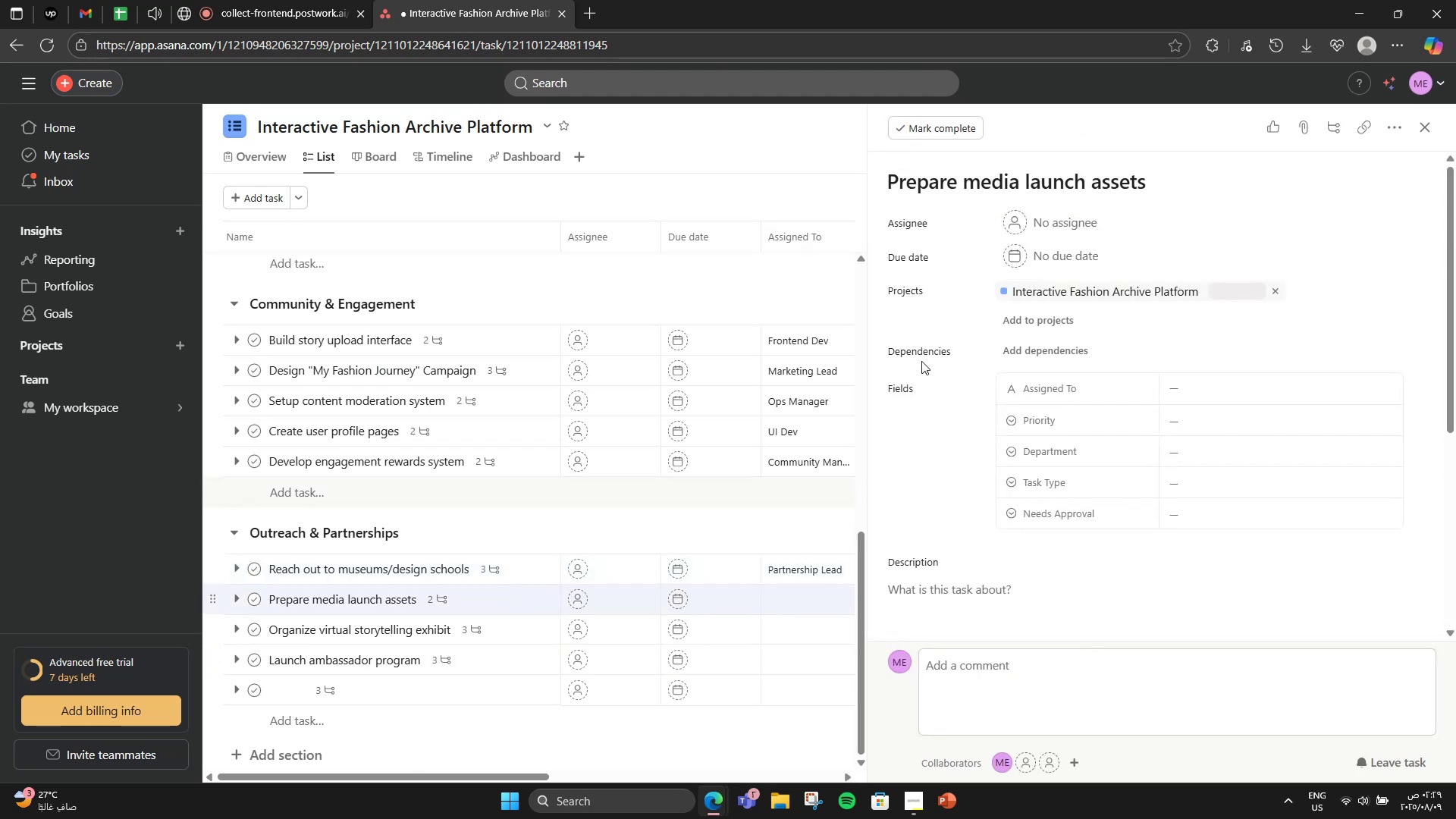 
scroll: coordinate [1166, 400], scroll_direction: up, amount: 2.0
 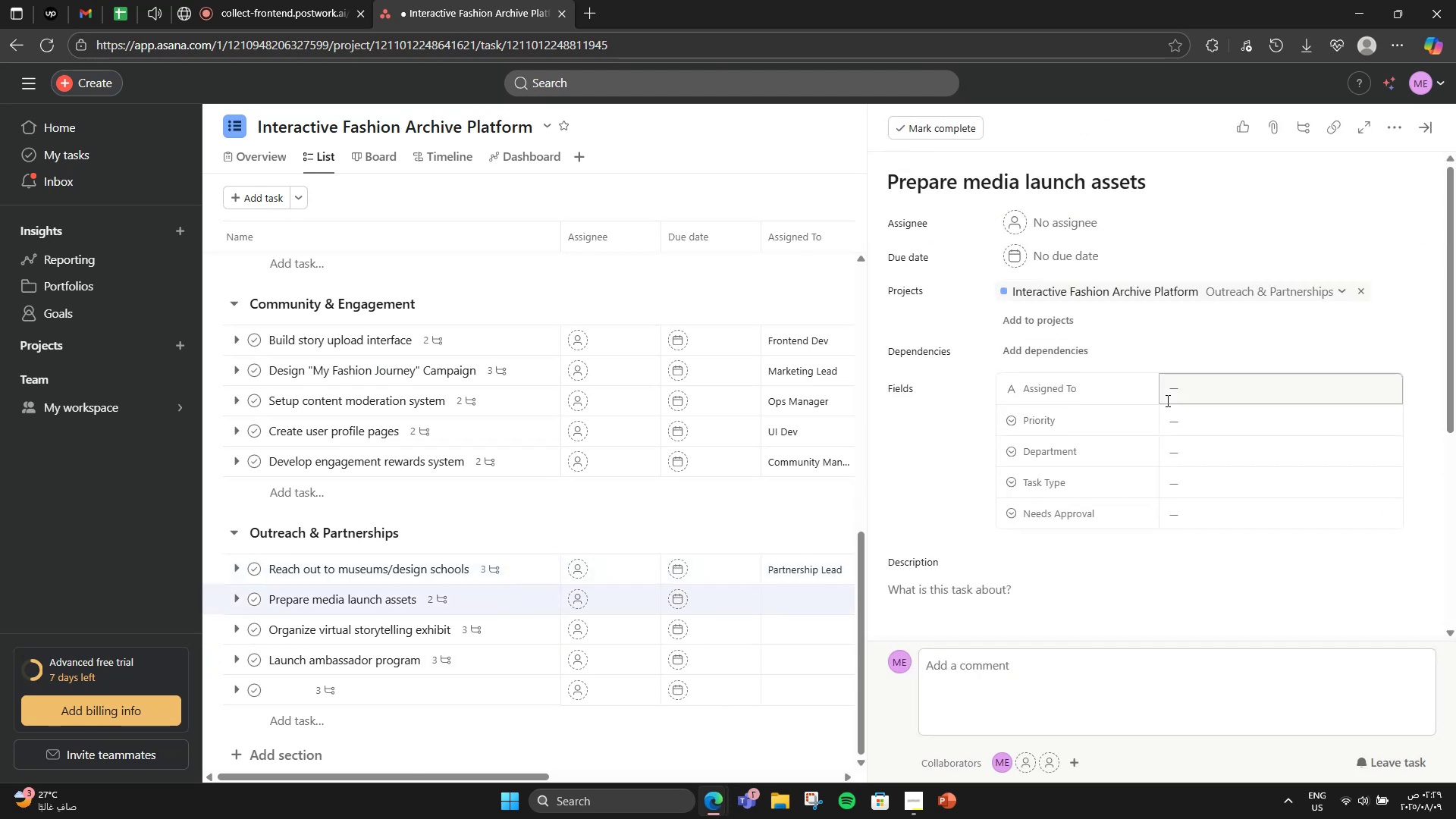 
left_click([1166, 400])
 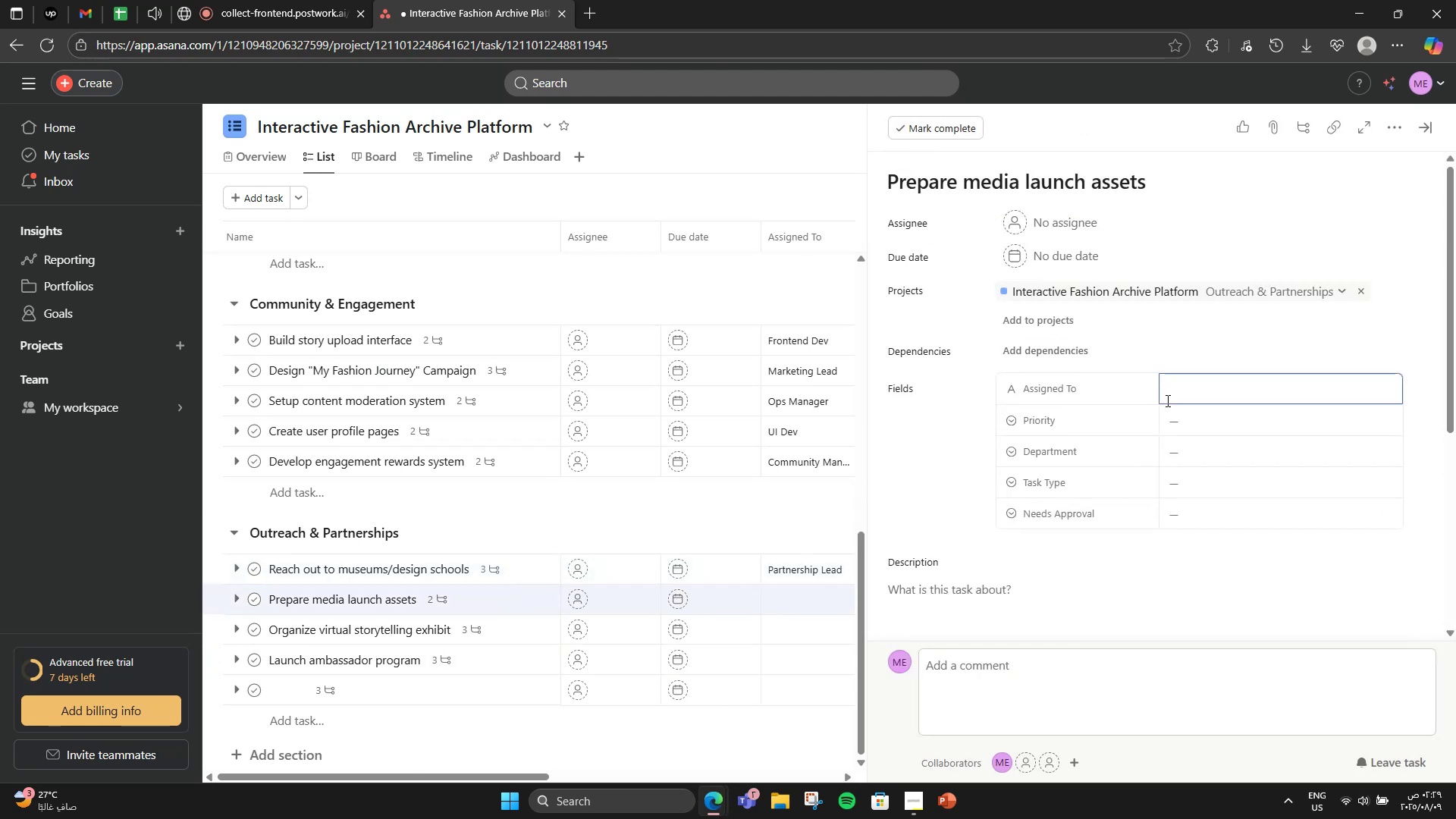 
type(PR Specia;)
key(Backspace)
type(list)
 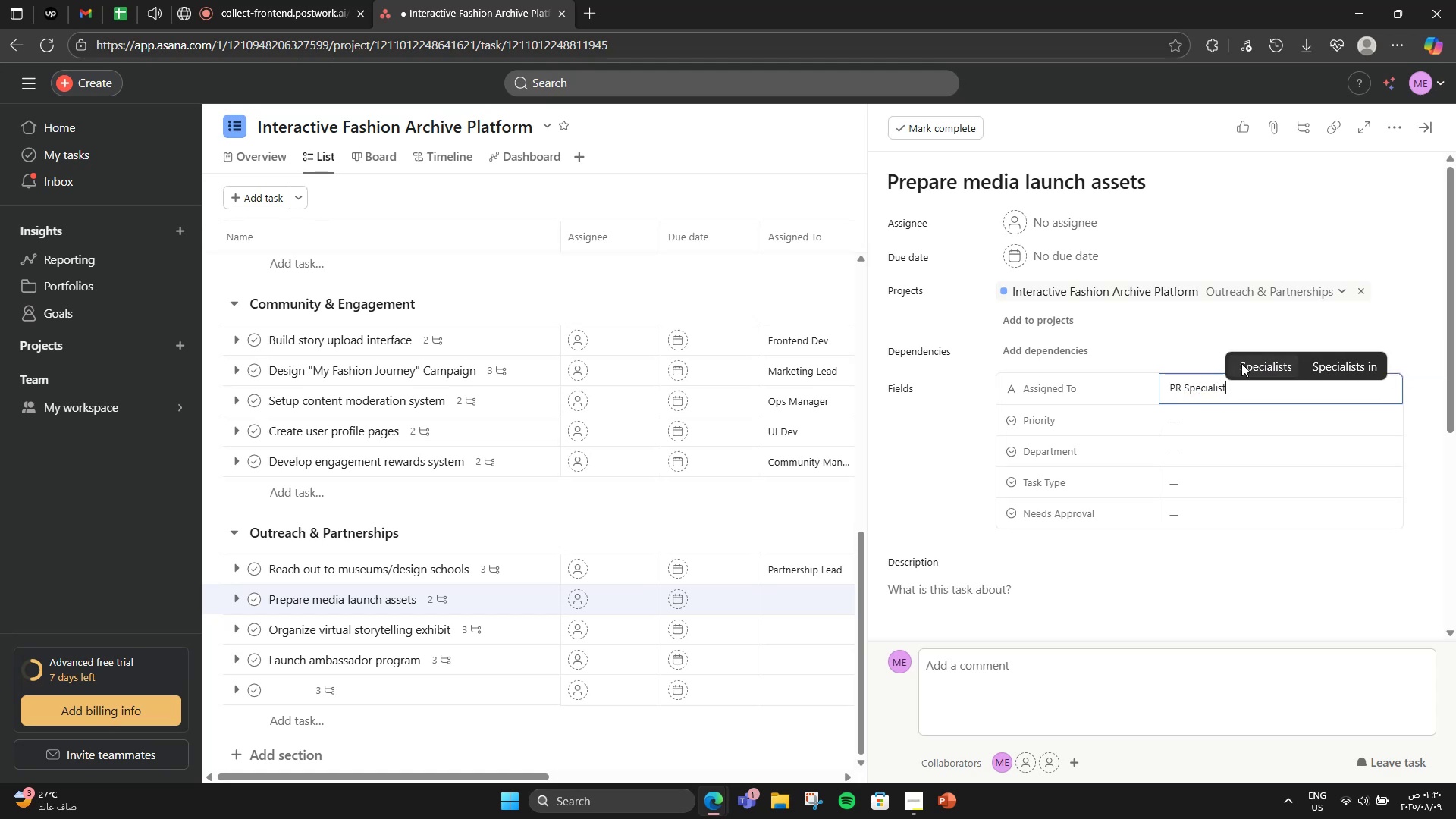 
left_click([1272, 331])
 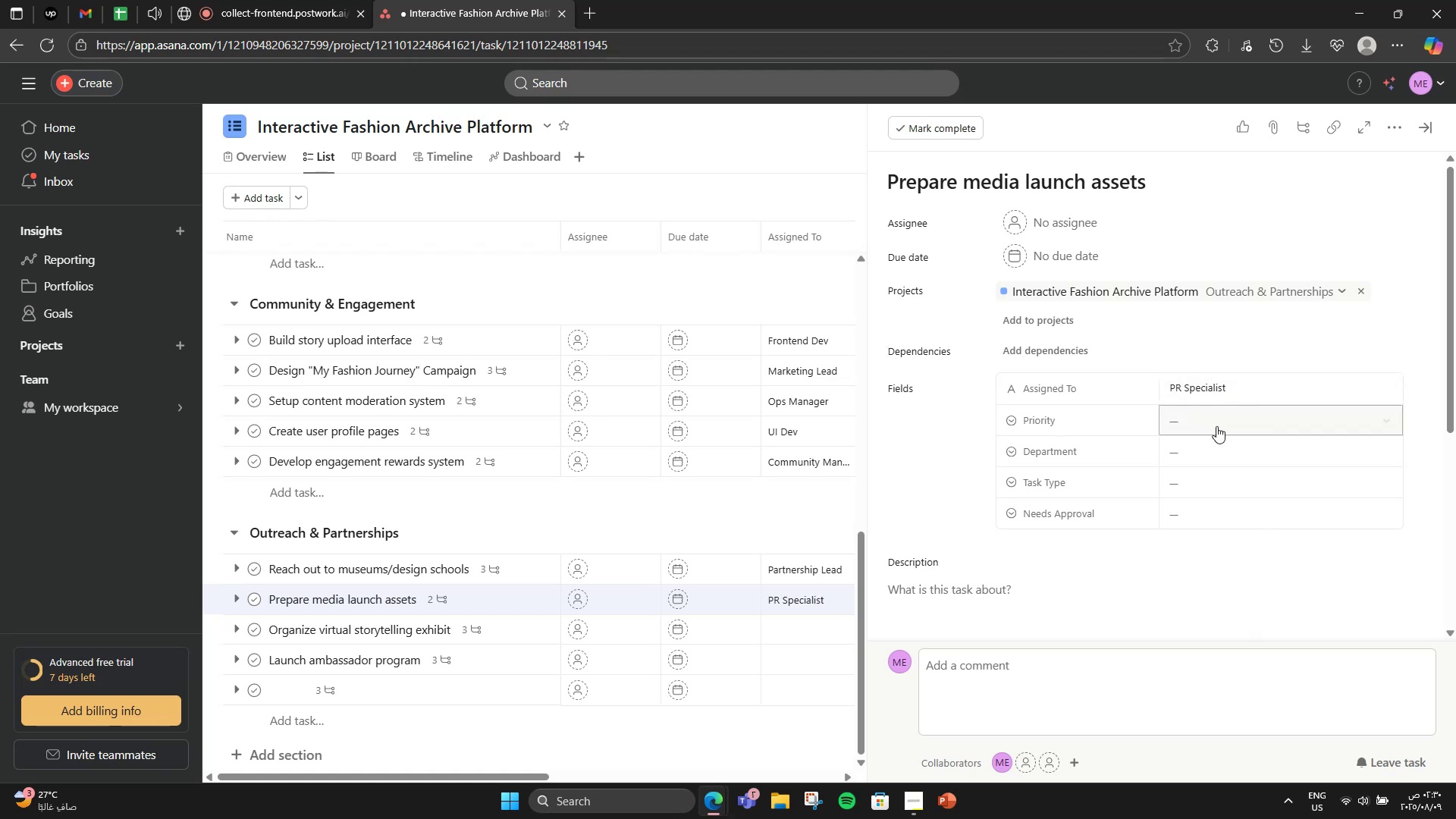 
left_click([1216, 428])
 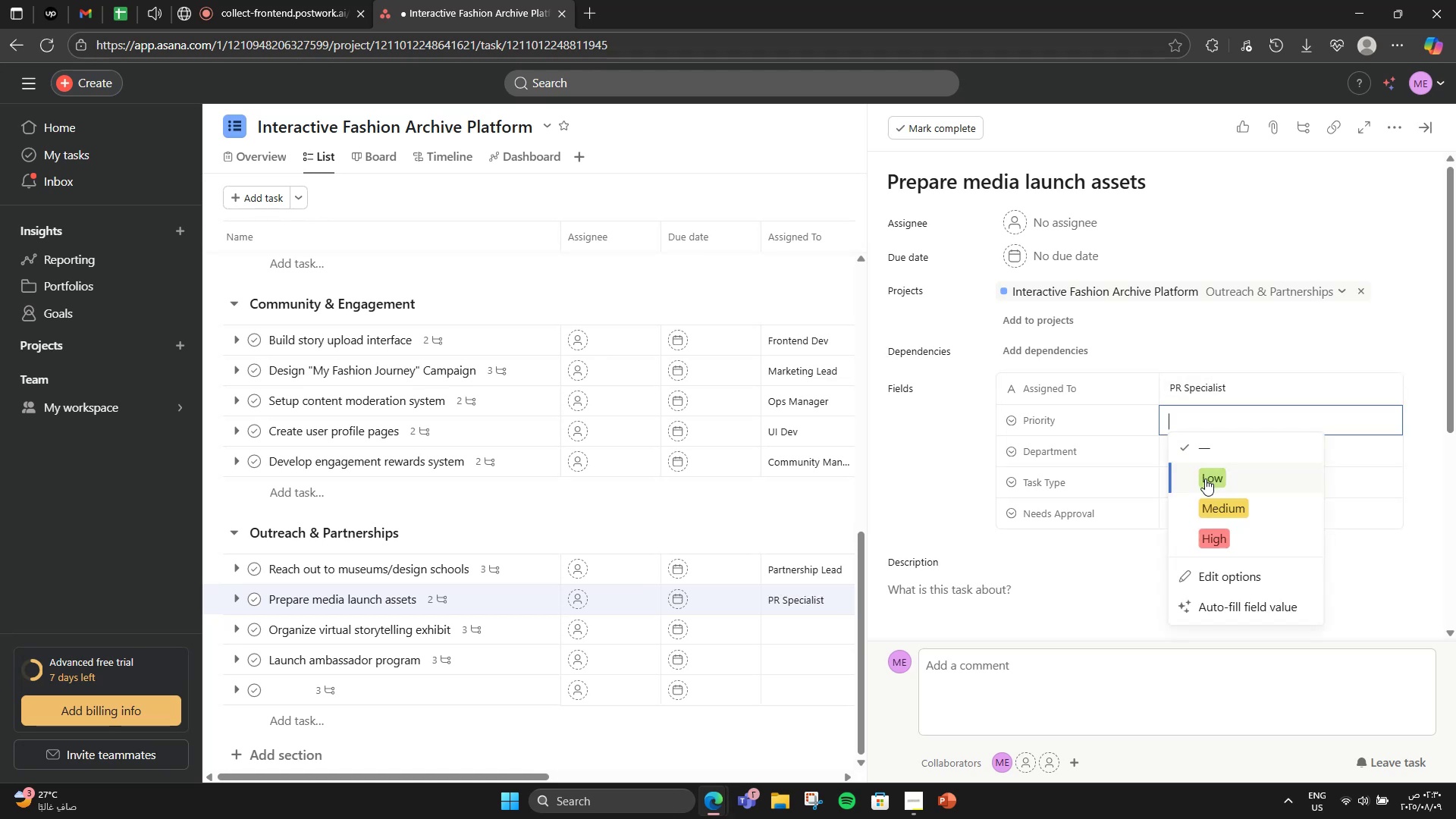 
double_click([1212, 449])
 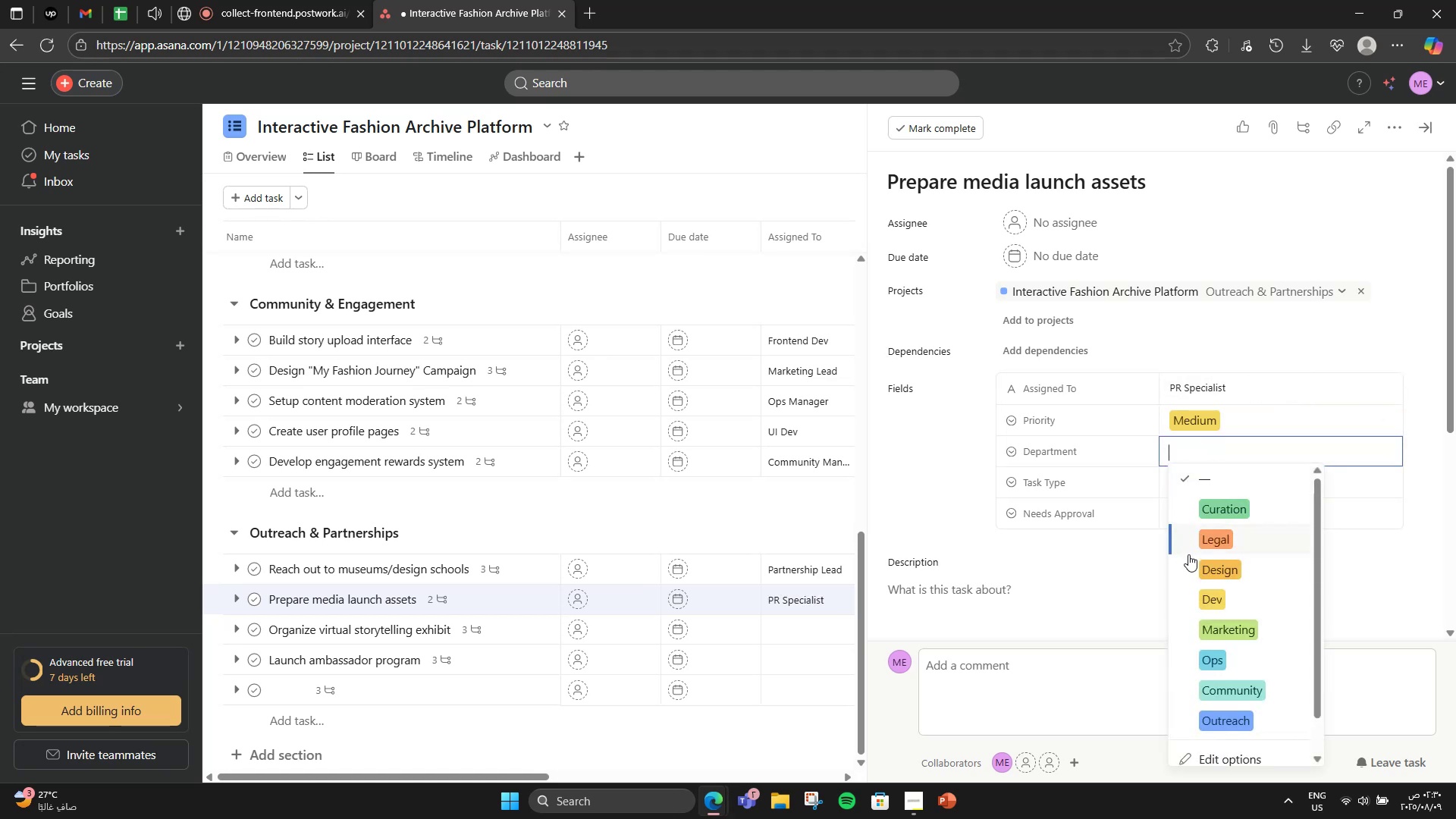 
left_click([1210, 624])
 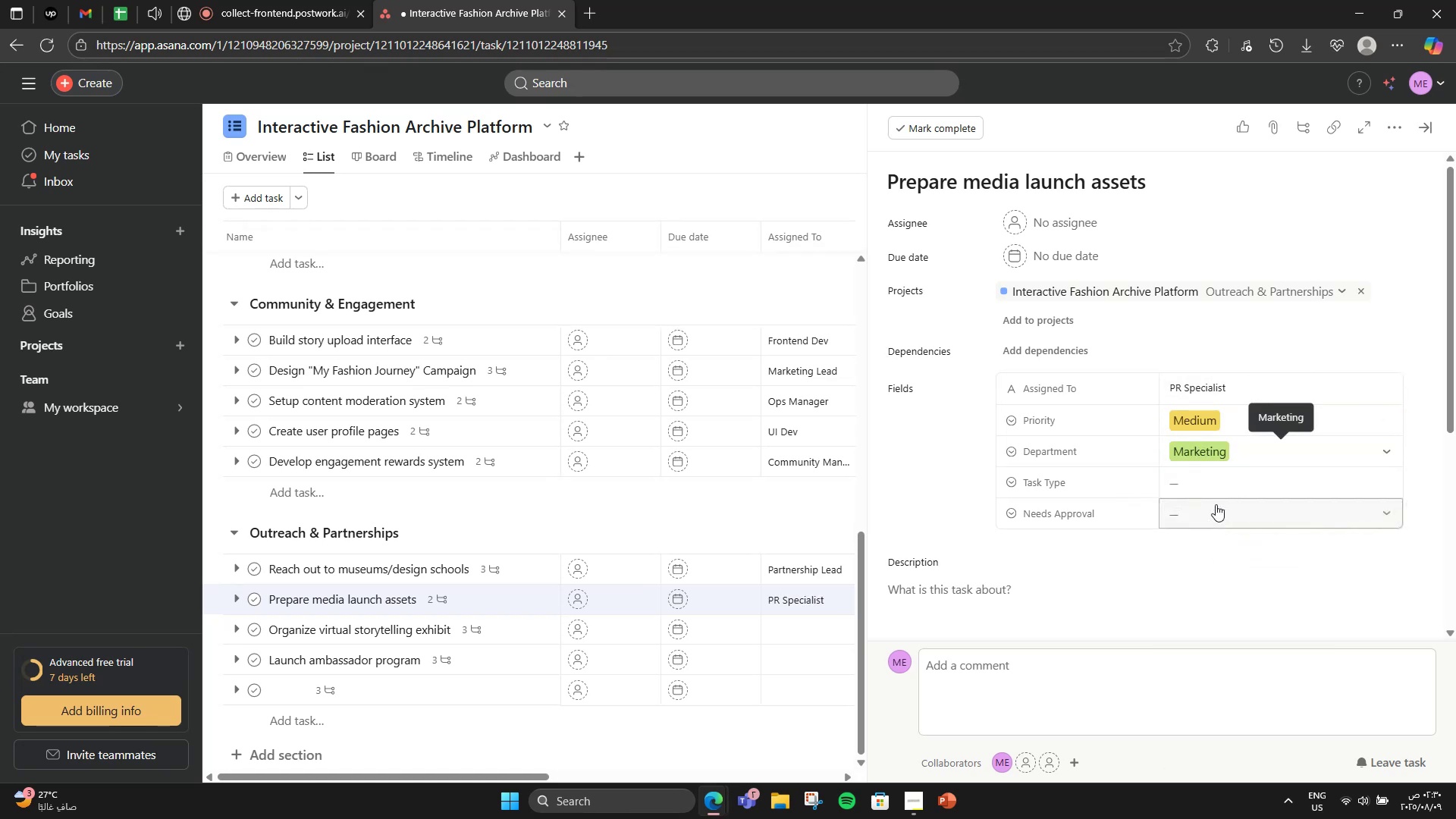 
left_click([1221, 488])
 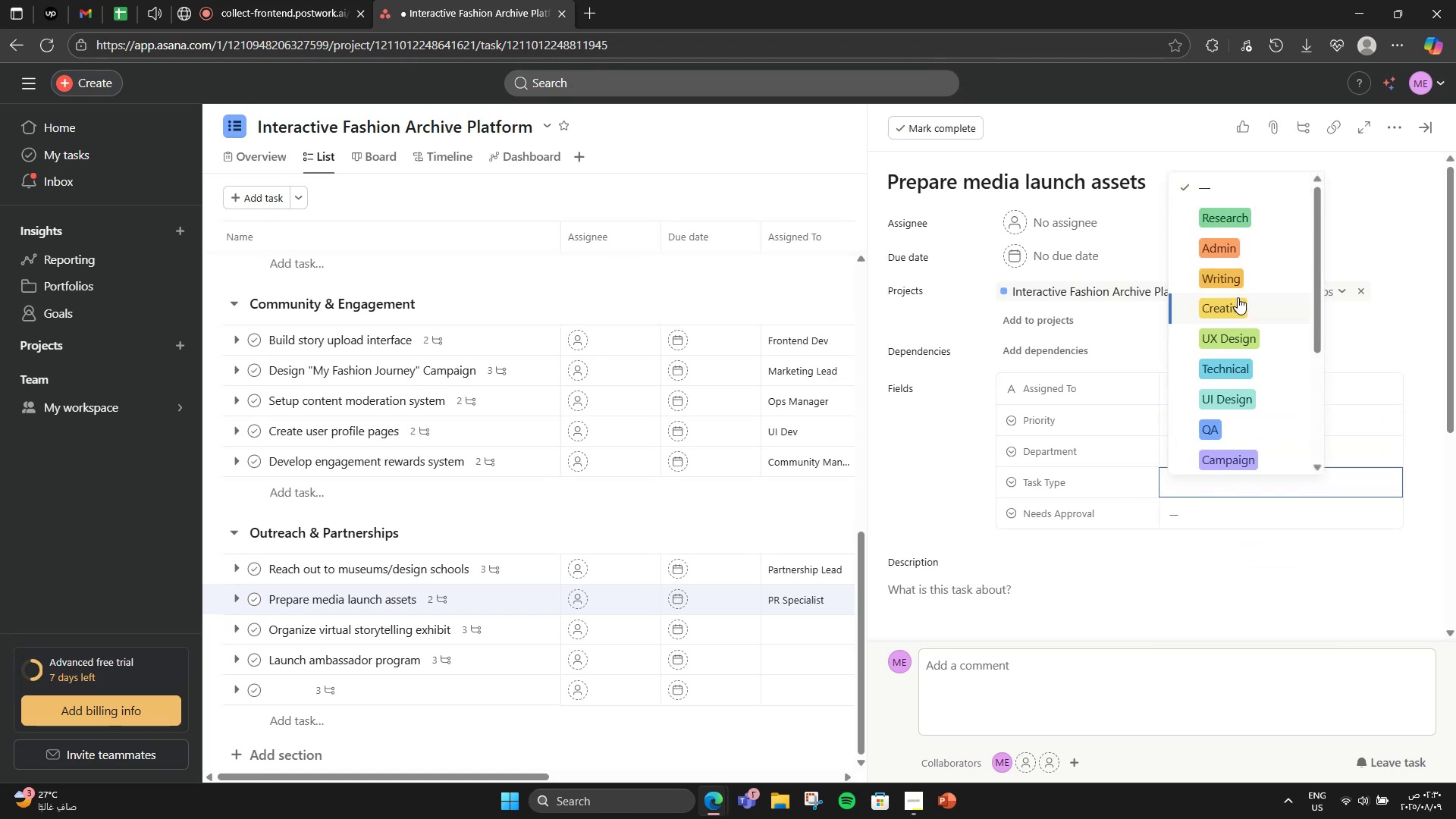 
scroll: coordinate [1225, 294], scroll_direction: down, amount: 3.0
 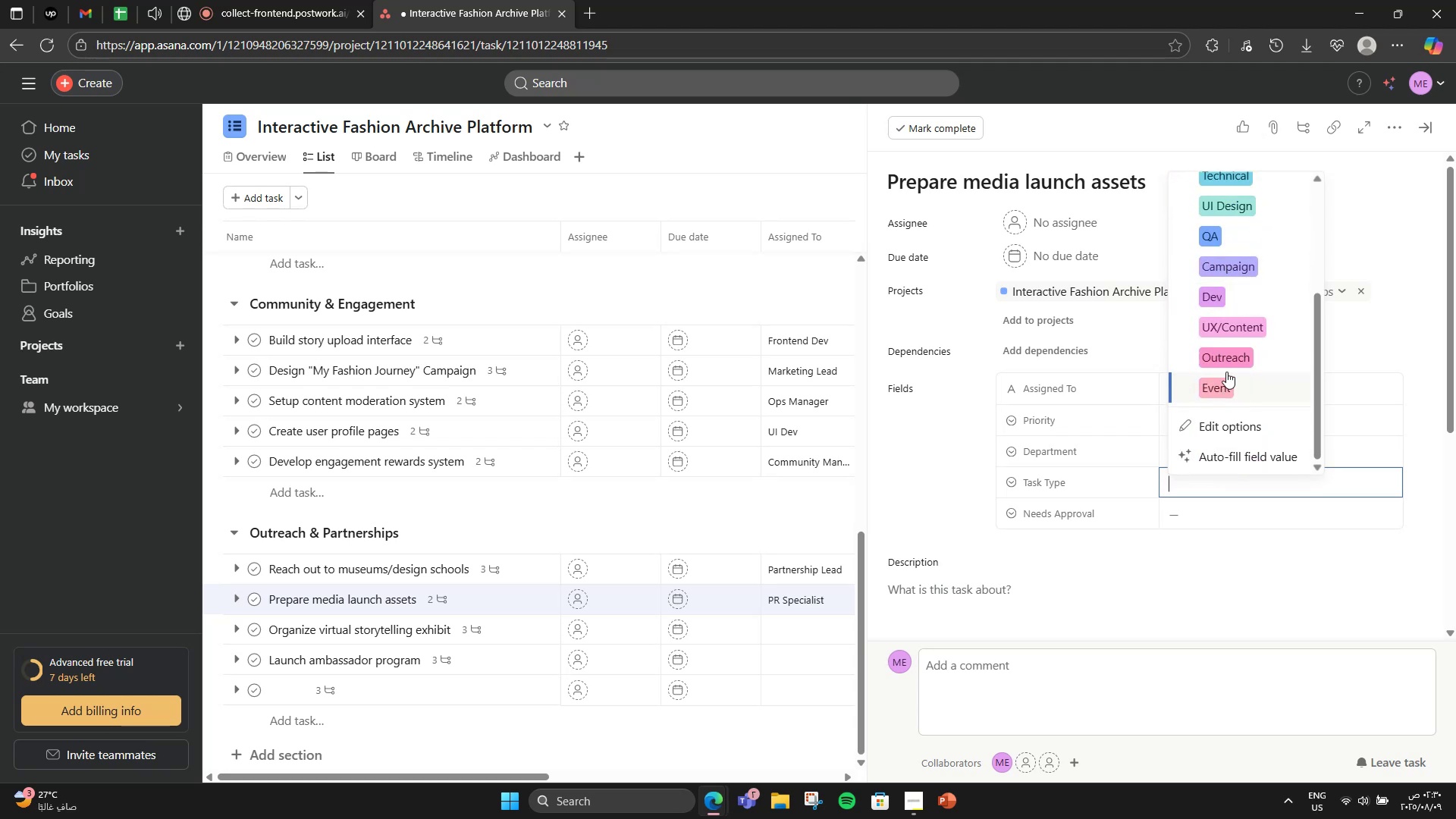 
scroll: coordinate [1272, 435], scroll_direction: up, amount: 4.0
 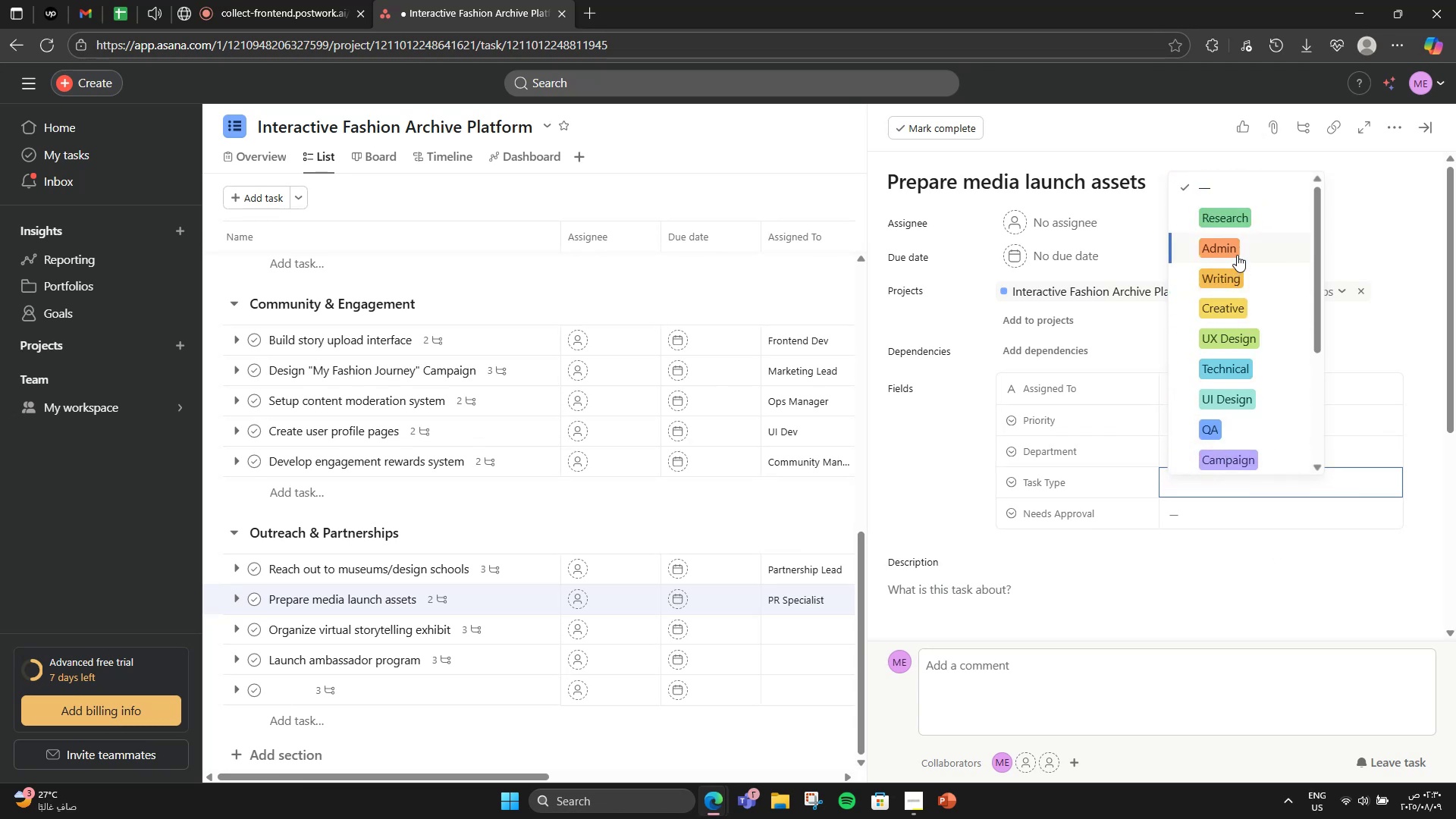 
left_click([1233, 269])
 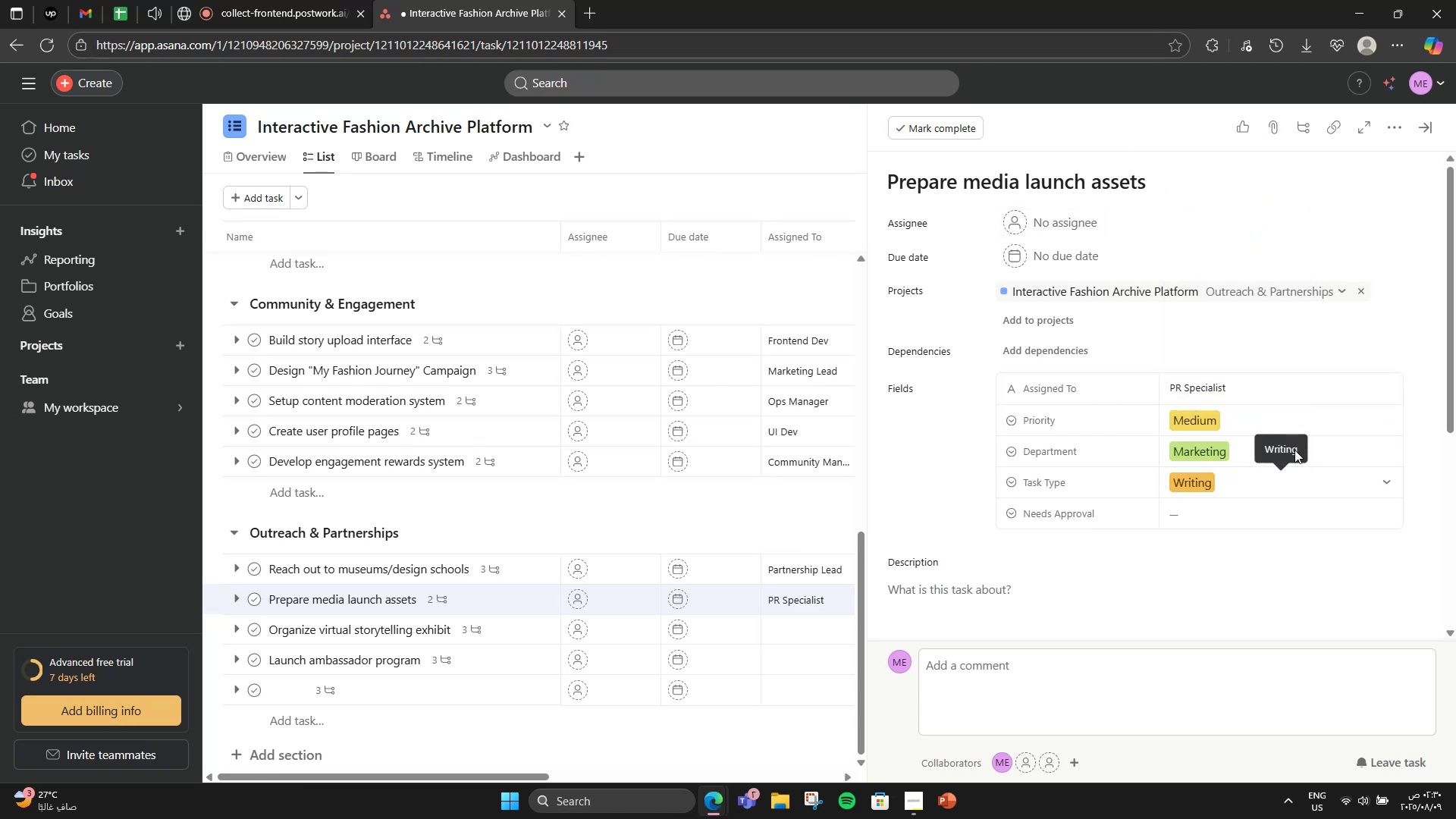 
mouse_move([1335, 475])
 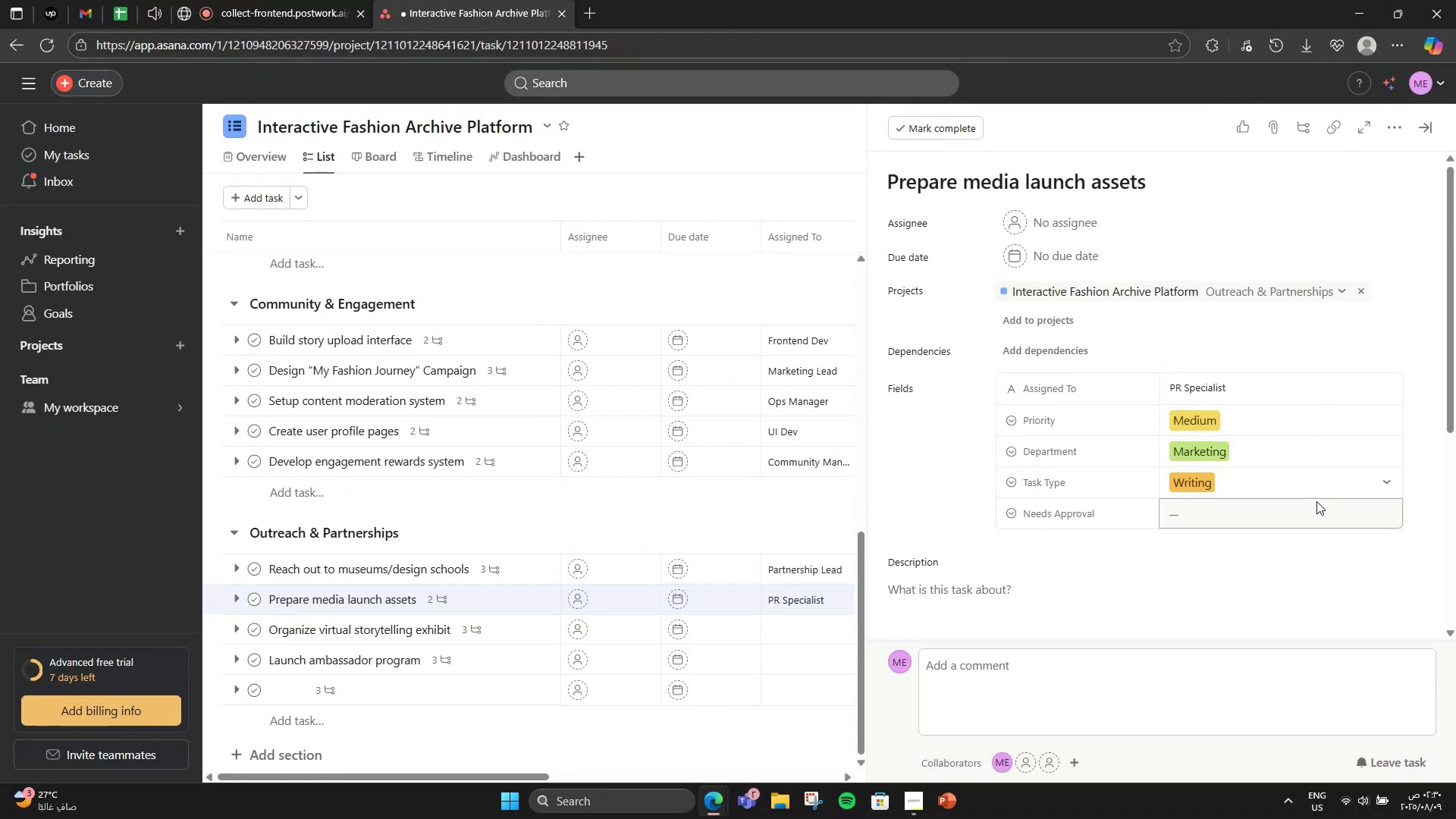 
left_click([1313, 513])
 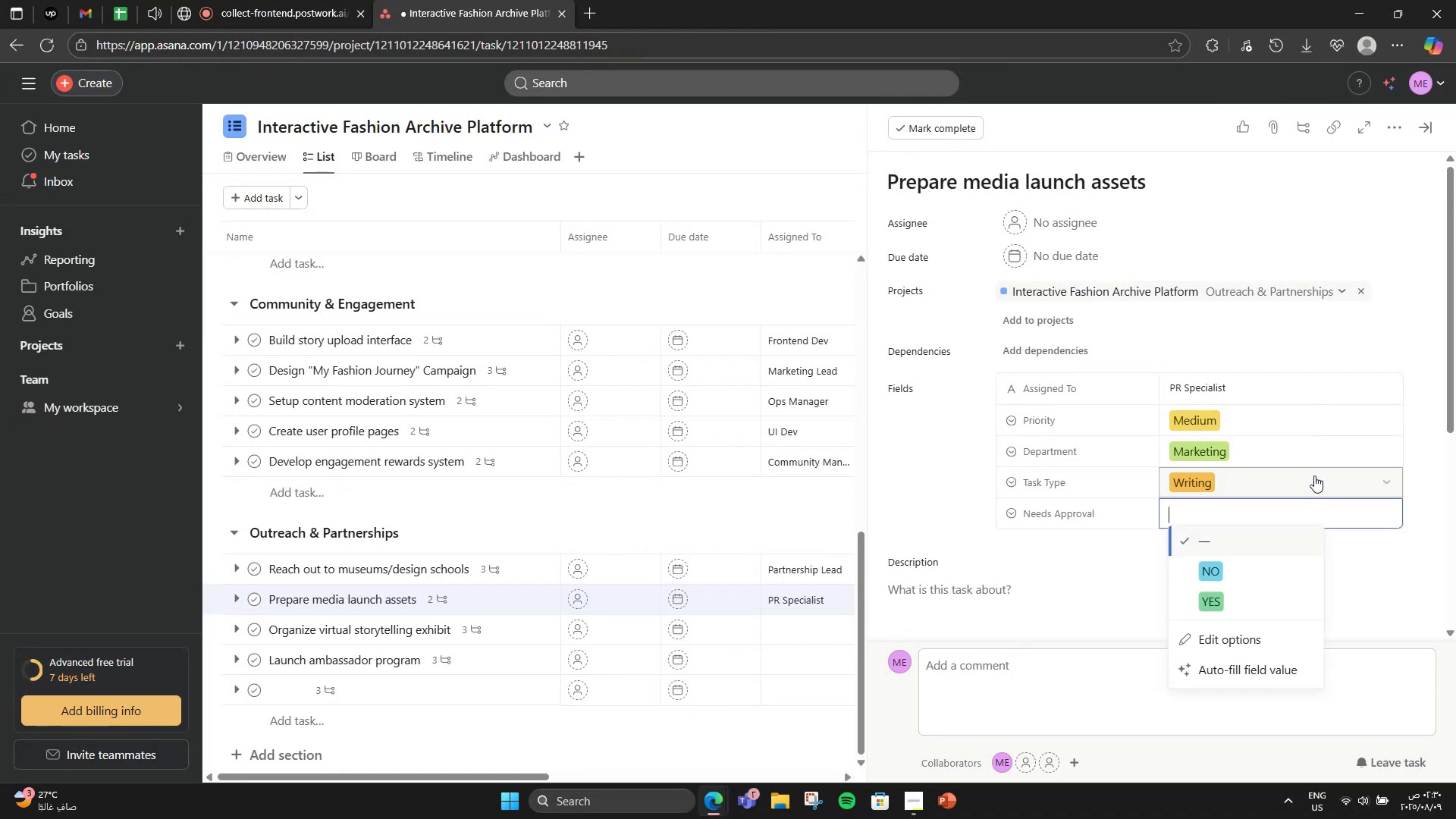 
left_click([1247, 601])
 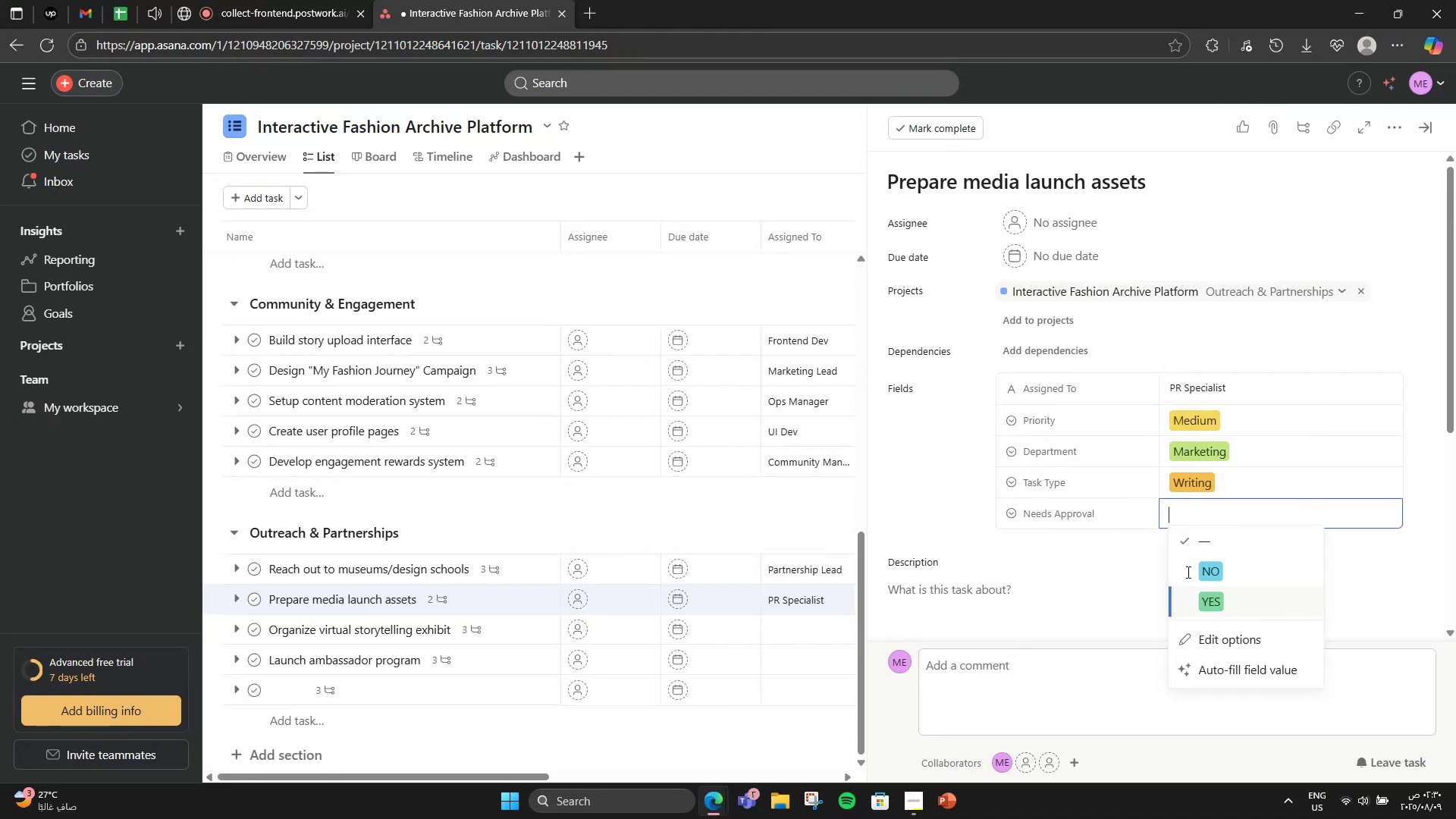 
scroll: coordinate [890, 405], scroll_direction: down, amount: 5.0
 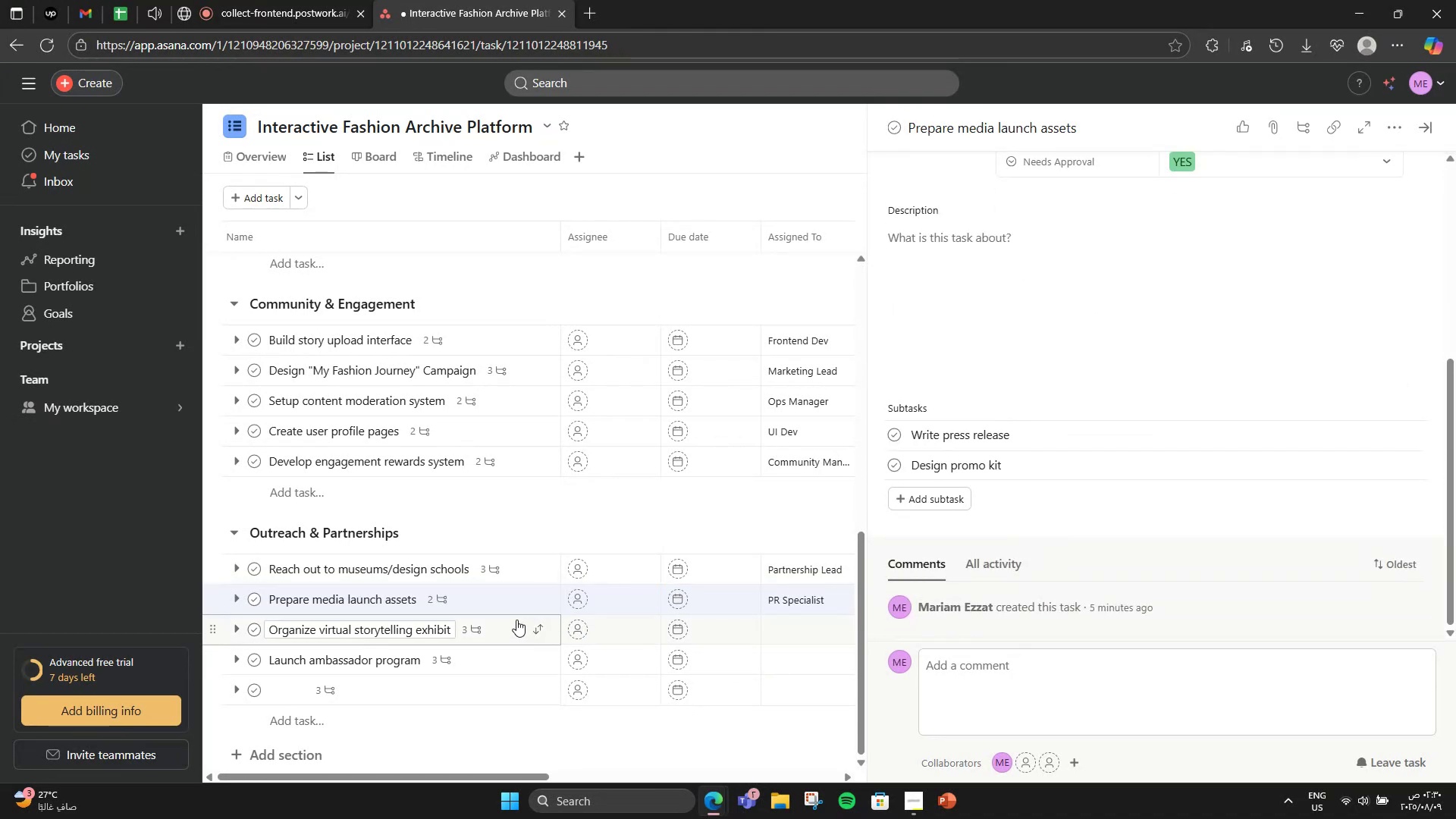 
left_click([503, 620])
 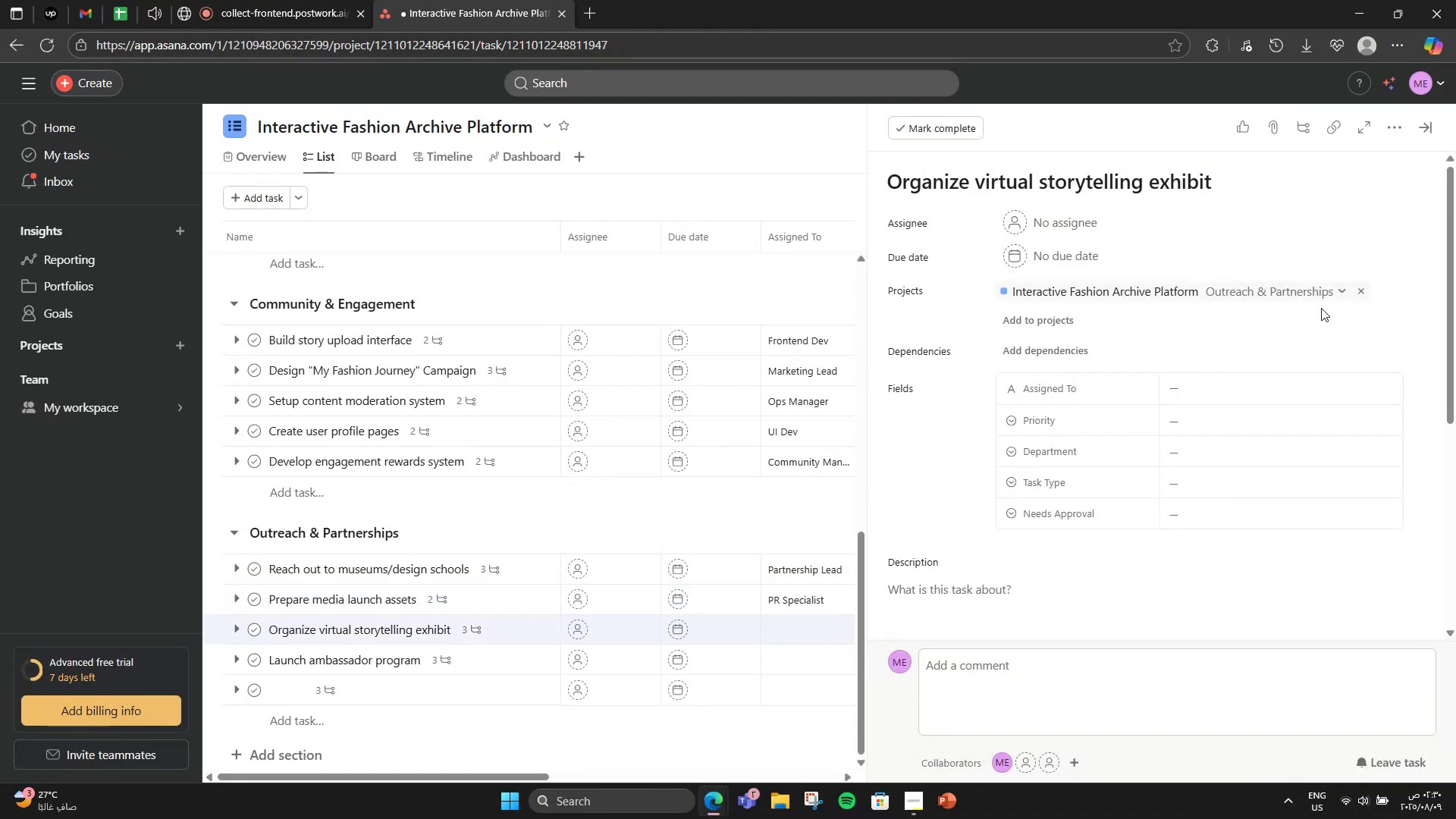 
scroll: coordinate [1291, 370], scroll_direction: down, amount: 3.0
 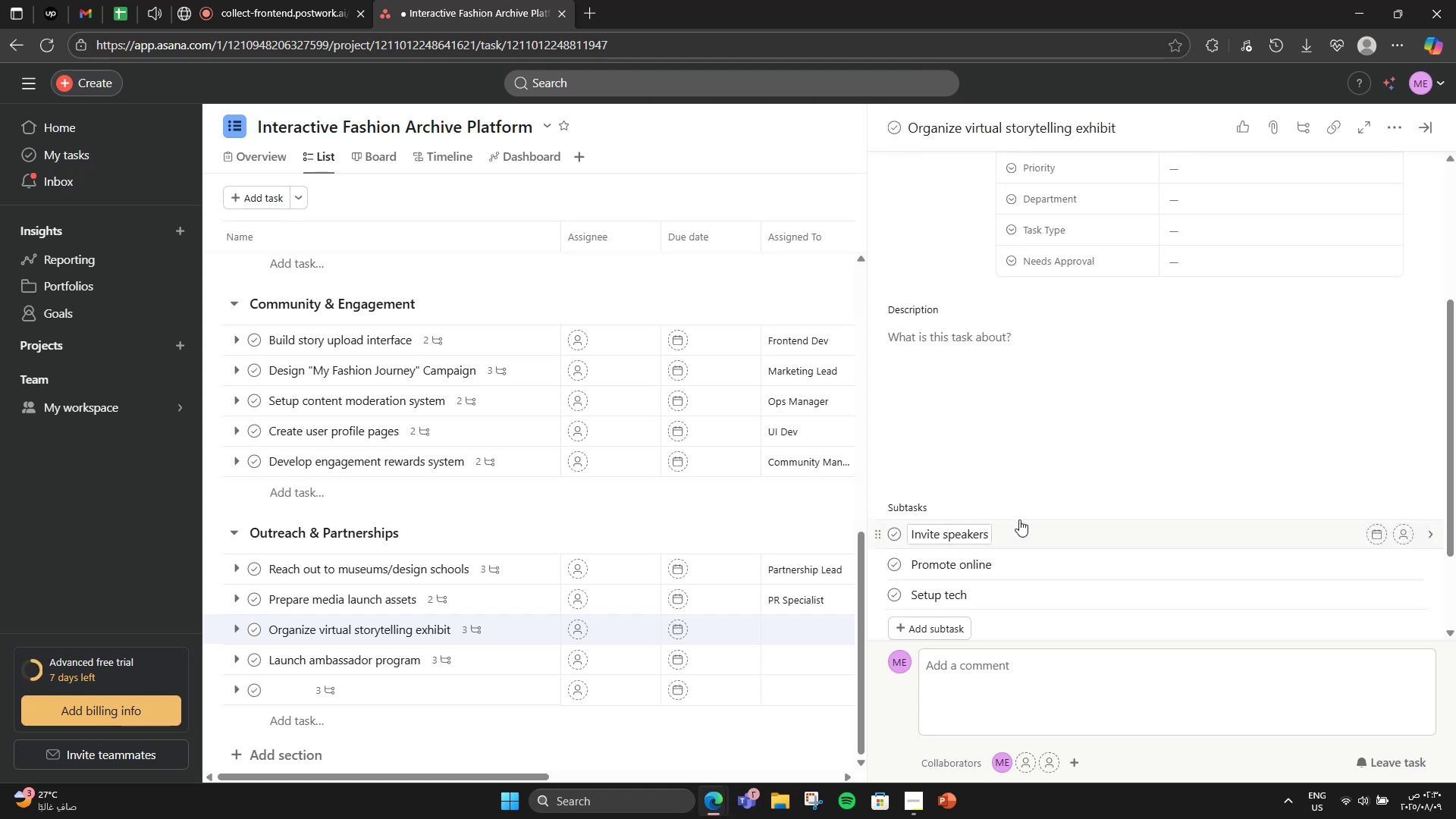 
scroll: coordinate [1023, 516], scroll_direction: up, amount: 2.0
 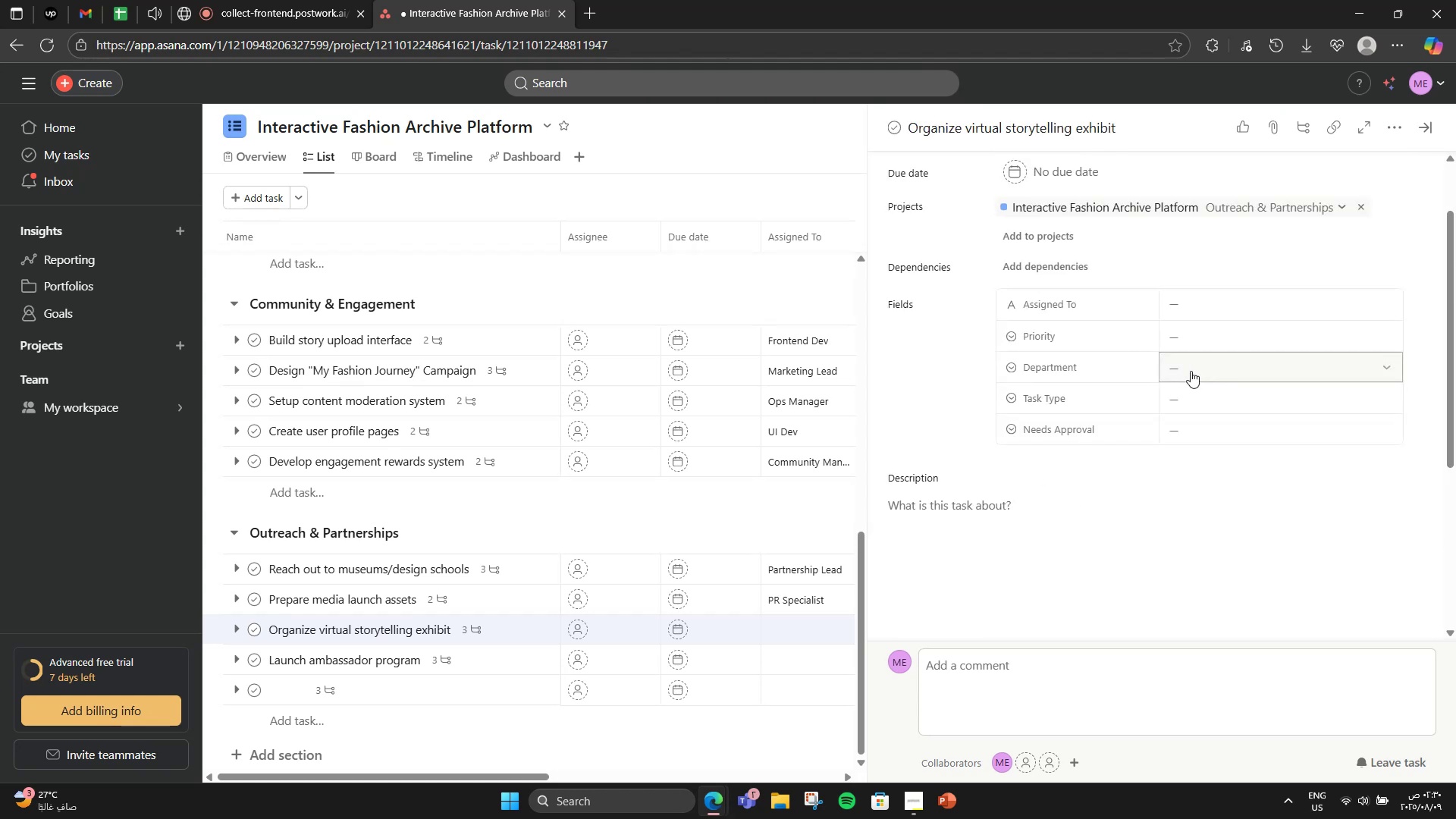 
left_click([1223, 300])
 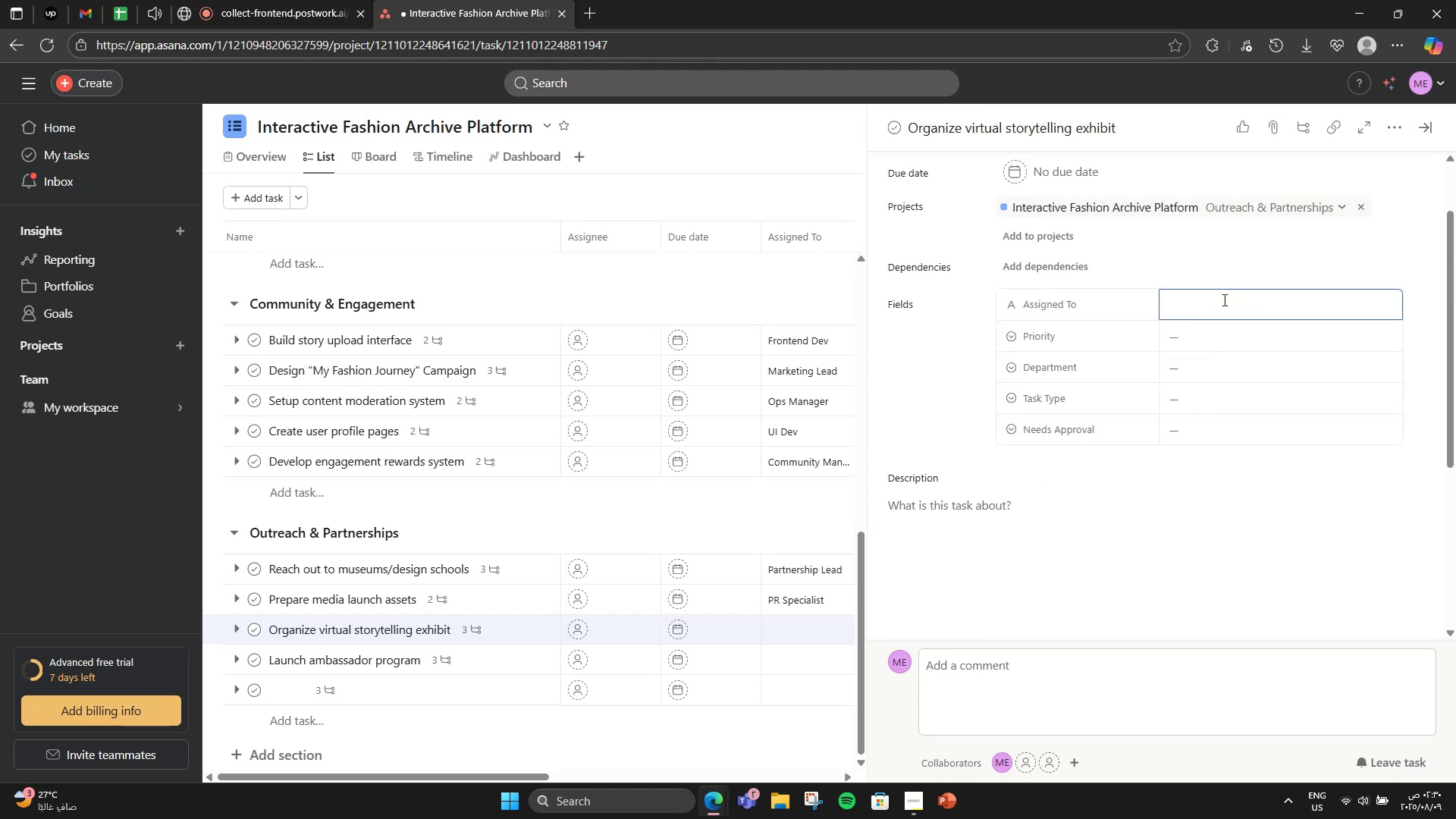 
type(Events Manager)
 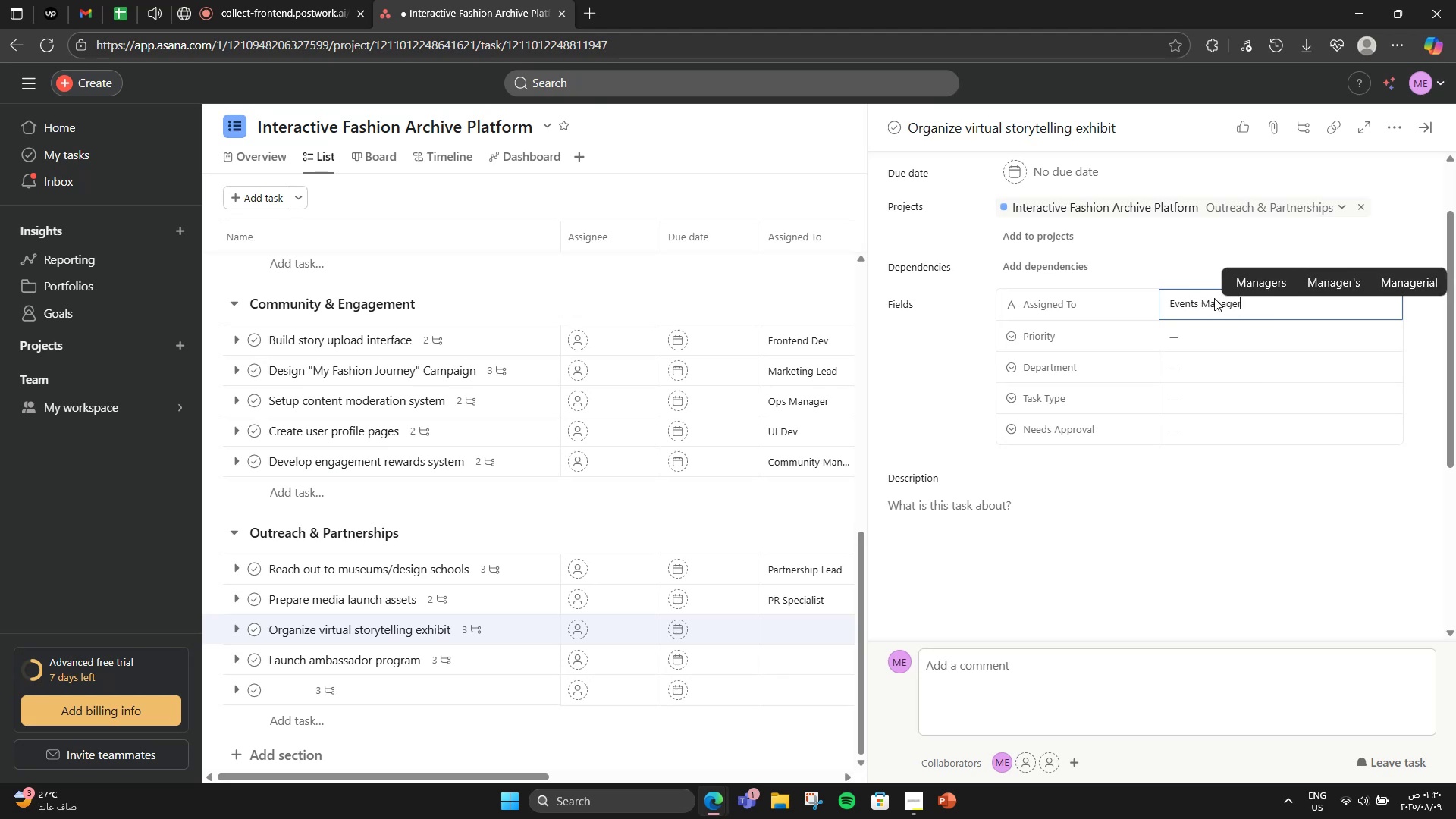 
scroll: coordinate [1153, 336], scroll_direction: up, amount: 1.0
 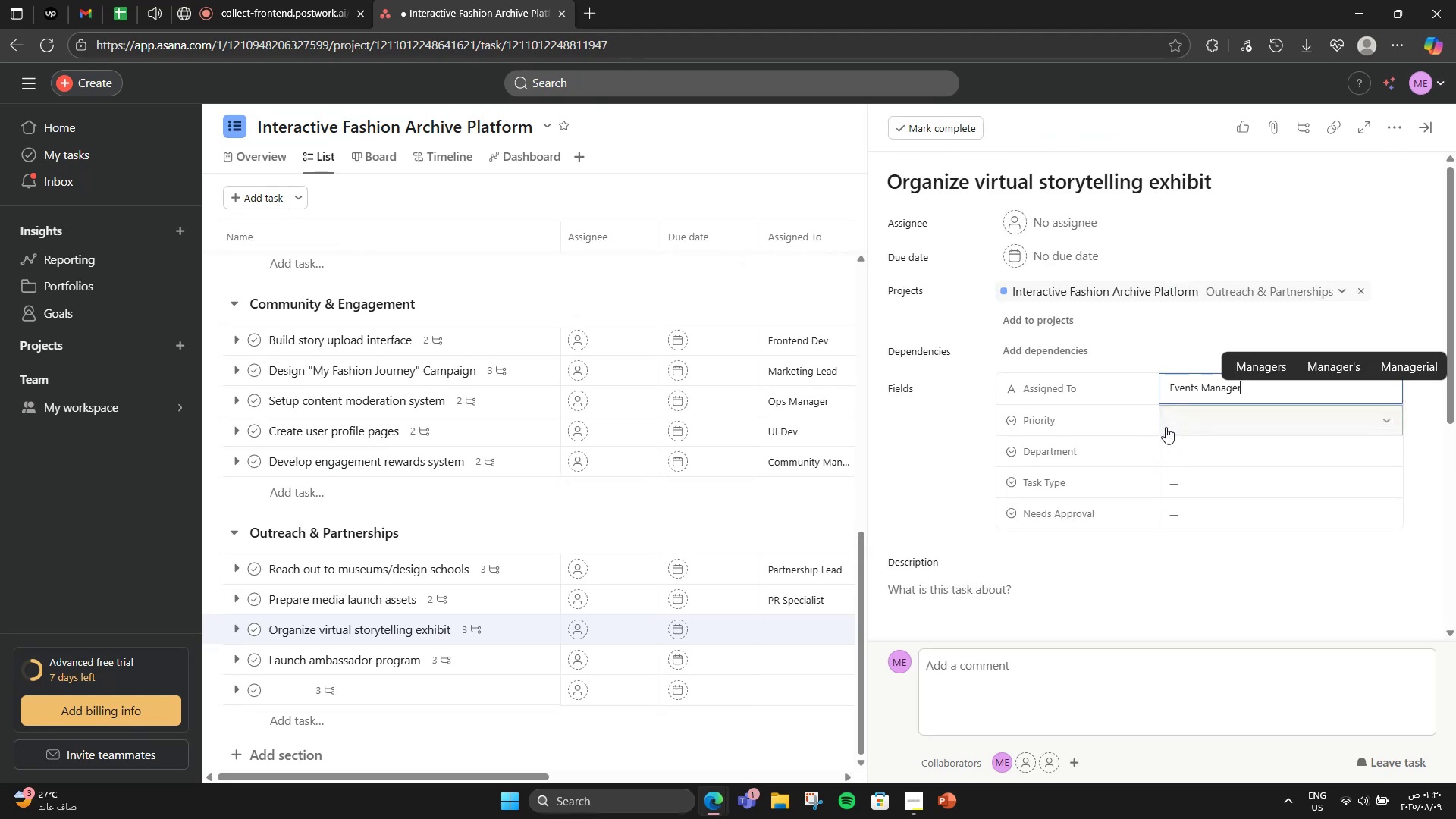 
left_click([1197, 409])
 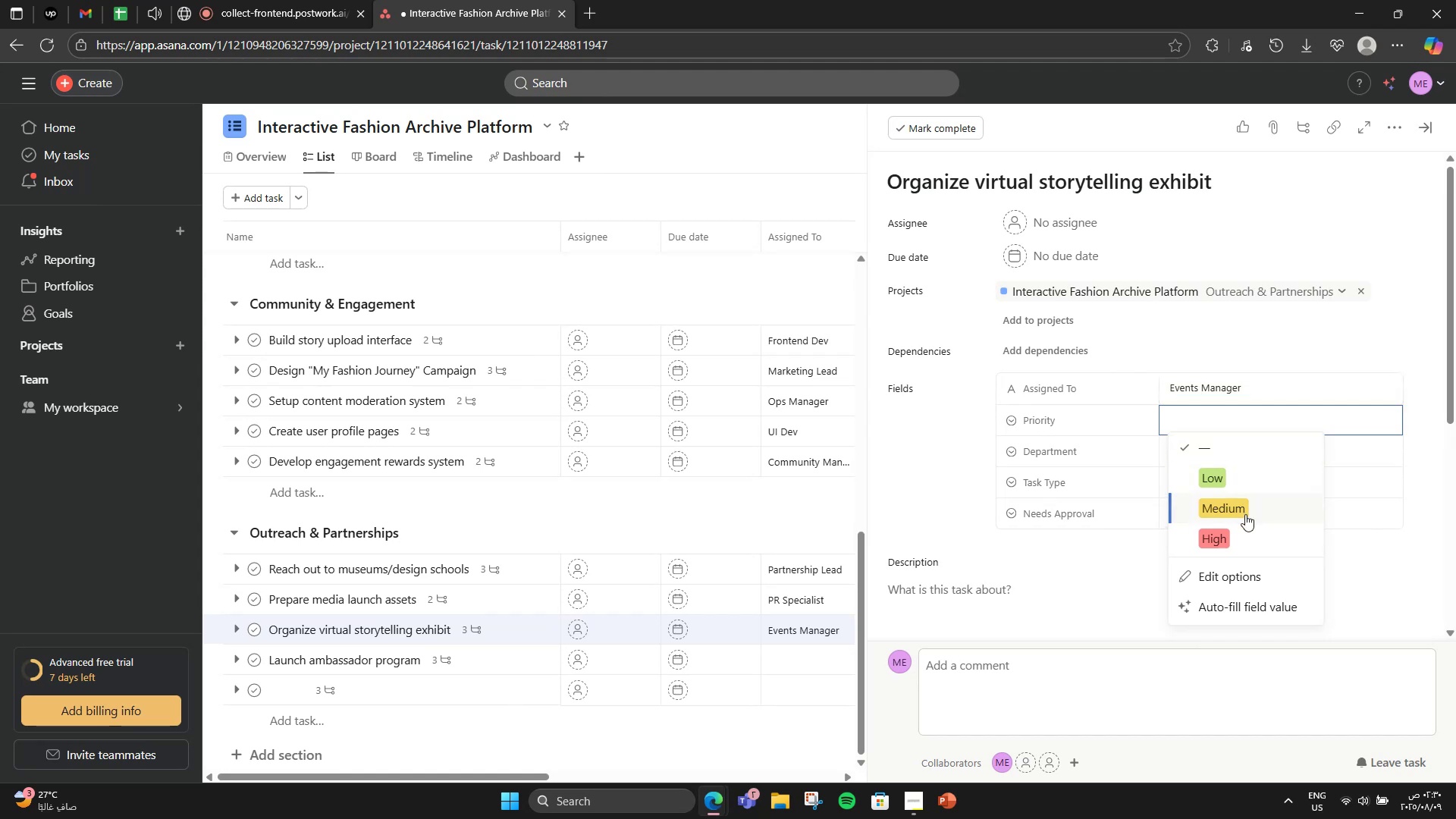 
left_click([1247, 523])
 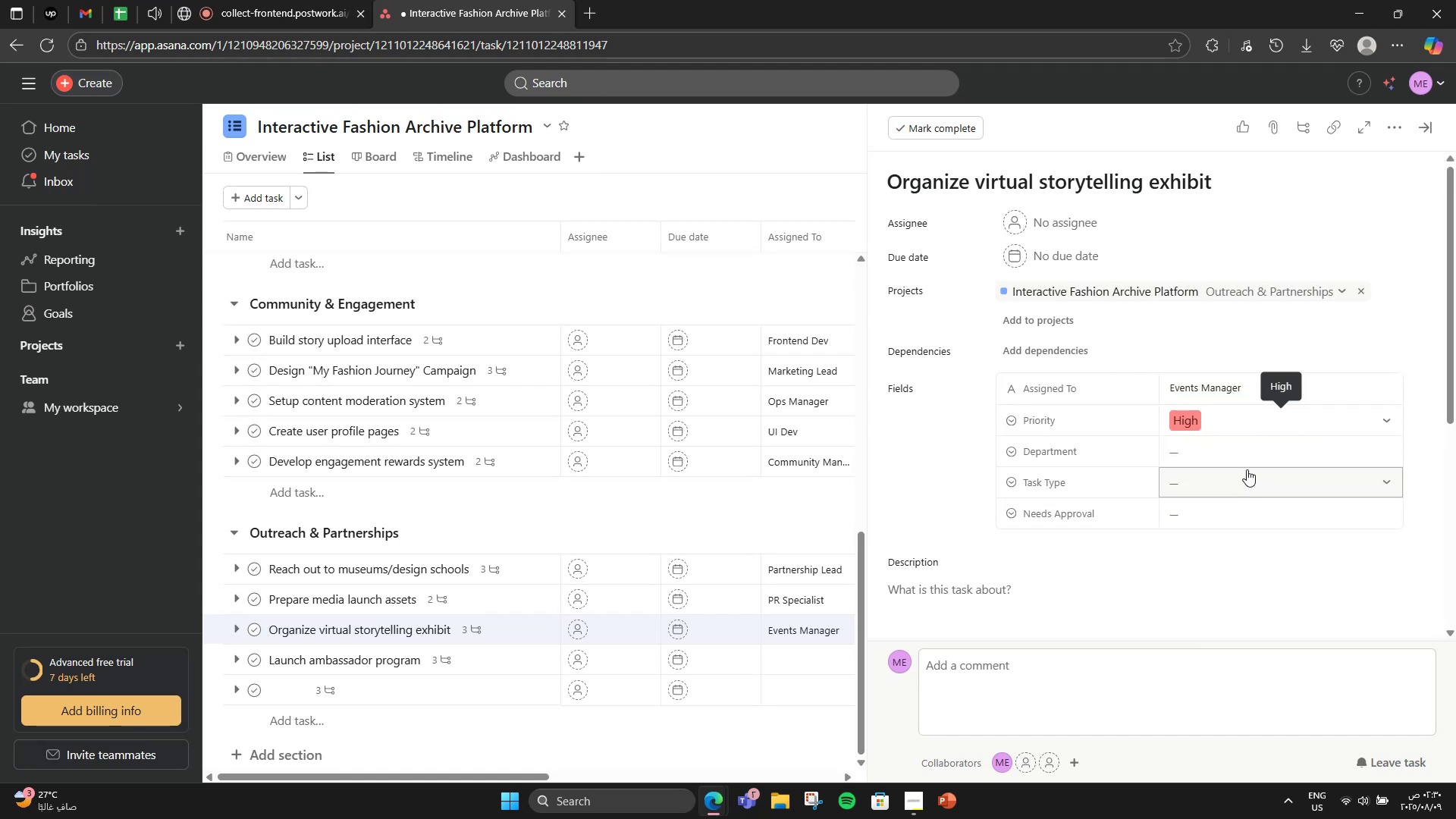 
left_click([1247, 450])
 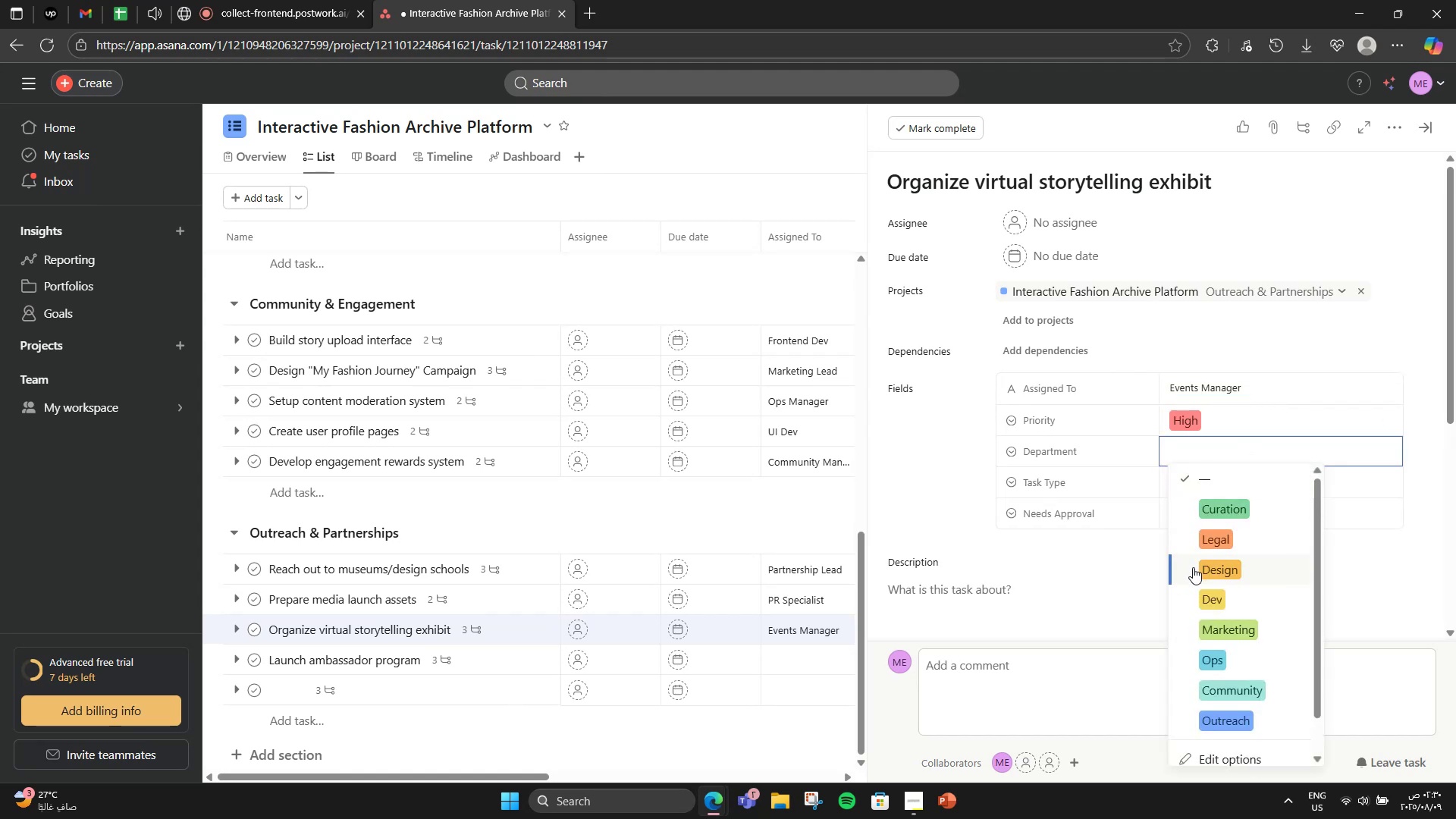 
scroll: coordinate [1228, 697], scroll_direction: down, amount: 1.0
 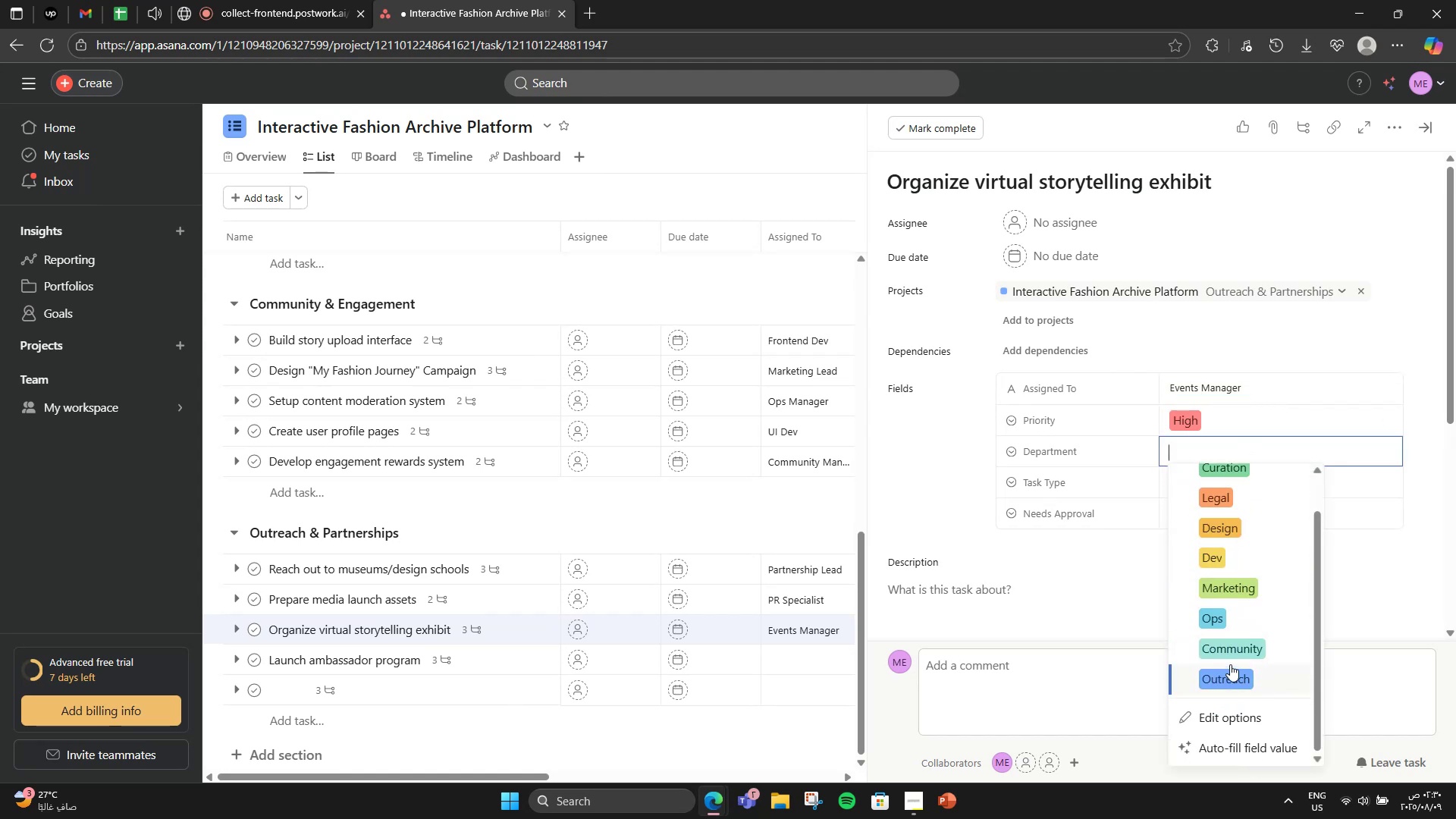 
left_click([1230, 664])
 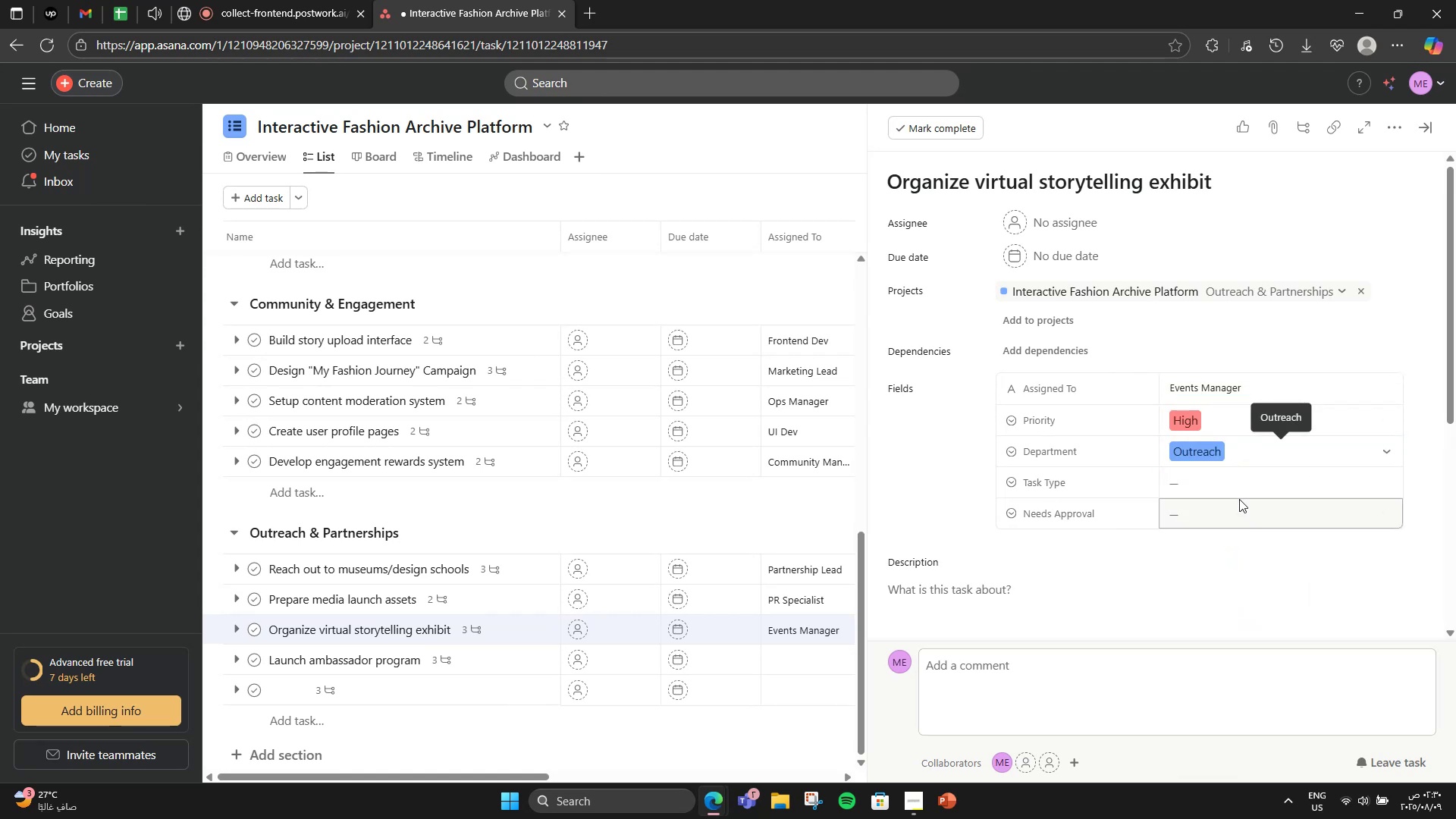 
left_click([1239, 482])
 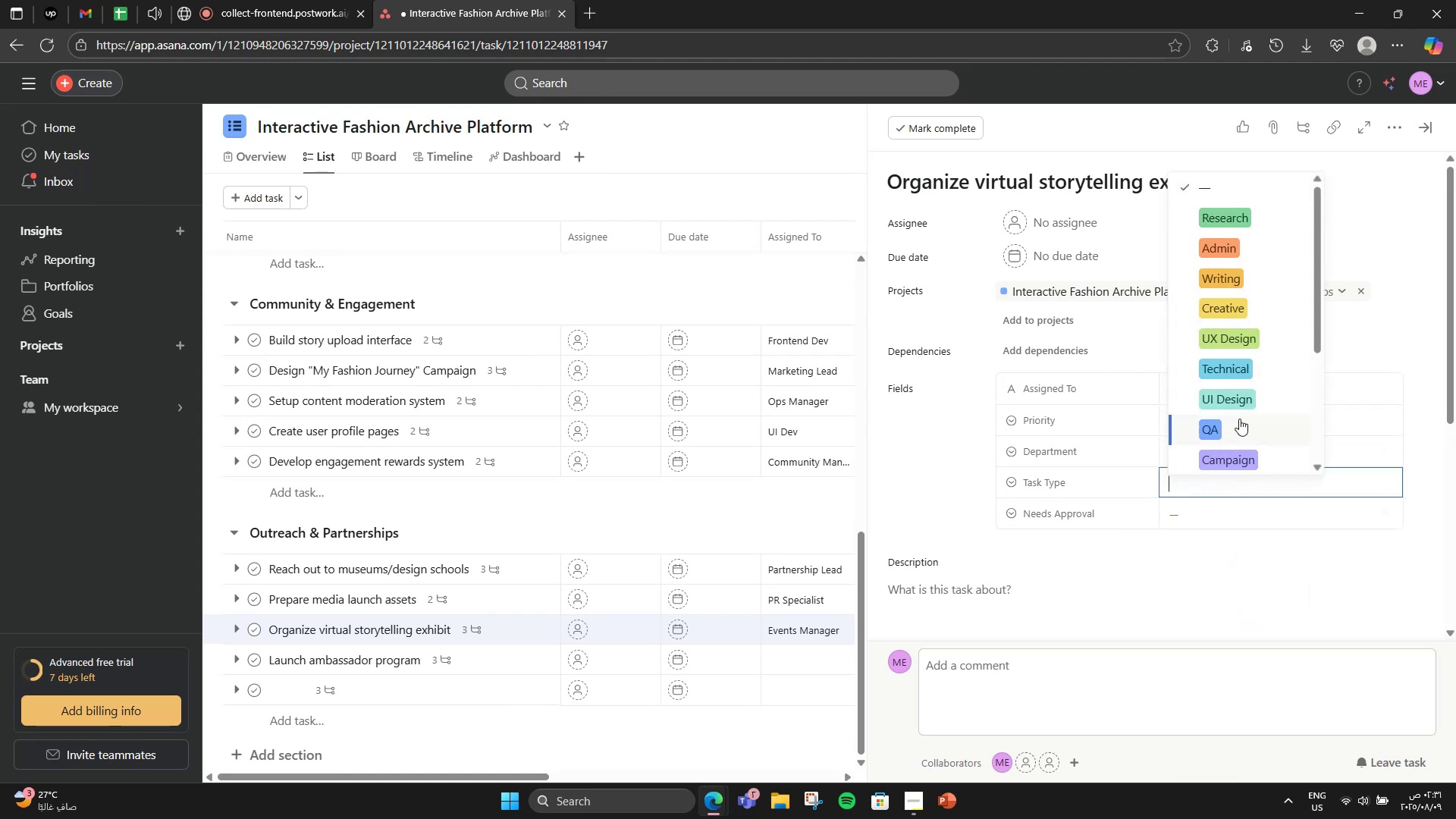 
scroll: coordinate [1221, 262], scroll_direction: down, amount: 2.0
 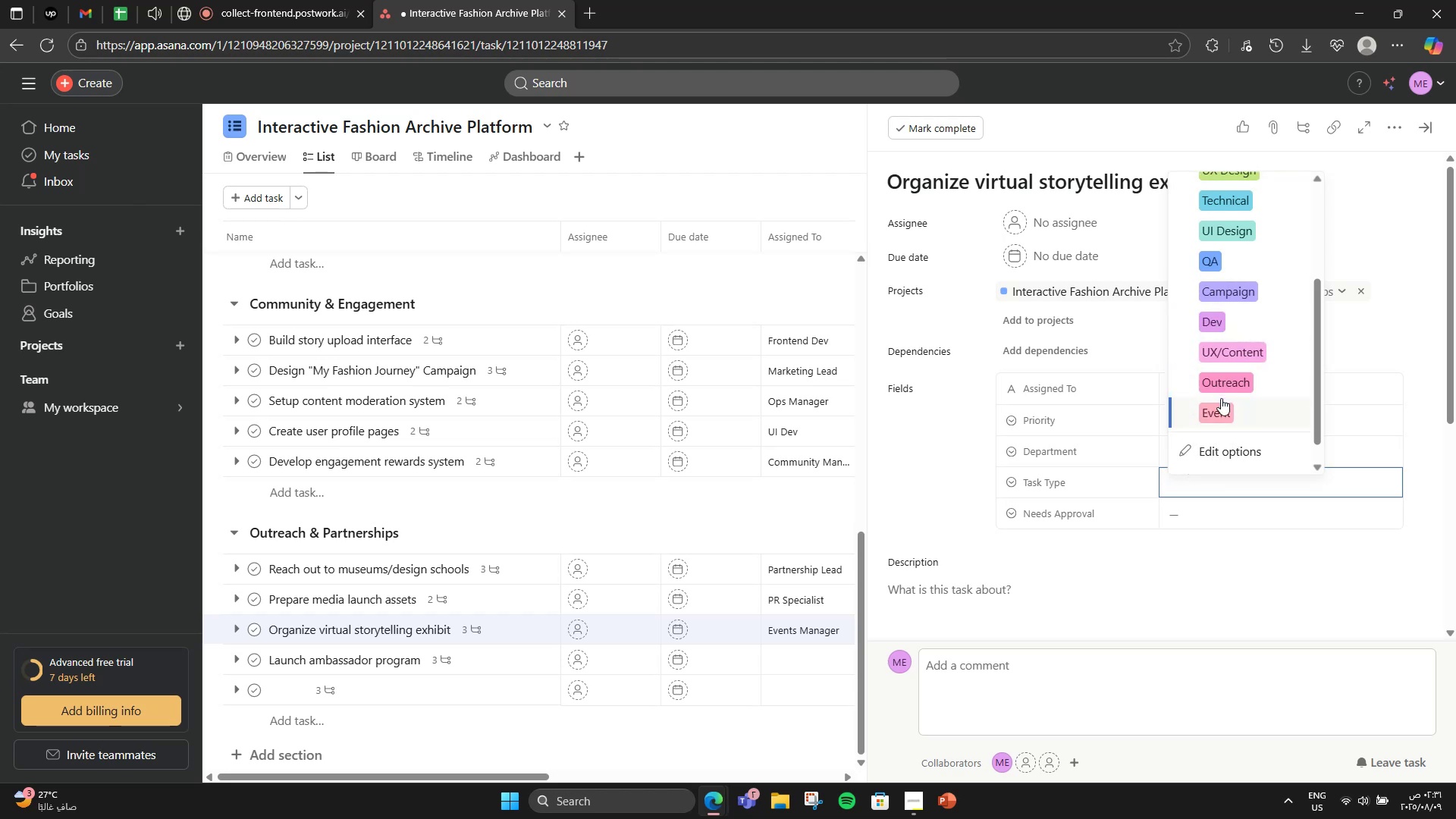 
left_click([1221, 399])
 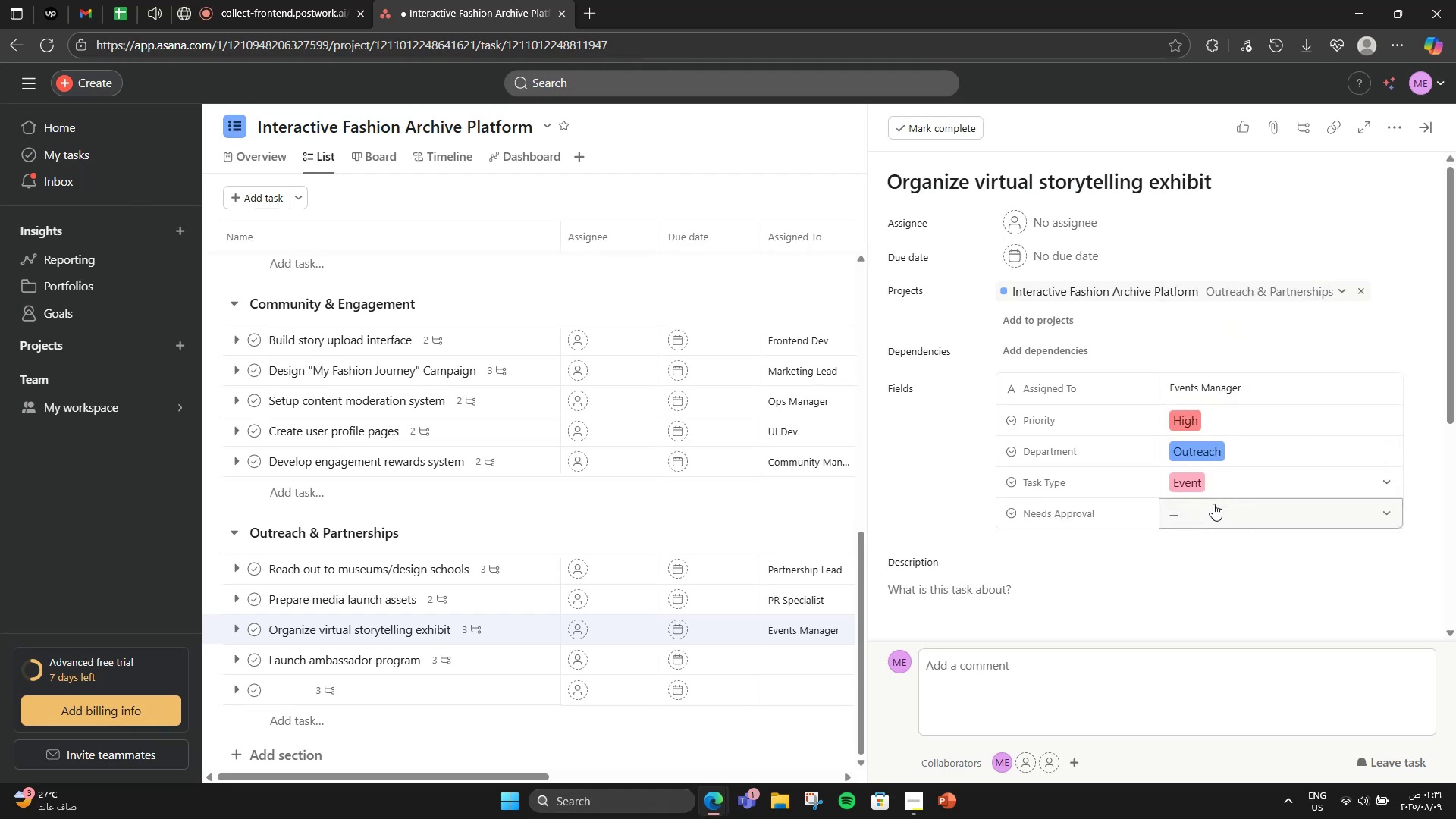 
left_click([1213, 504])
 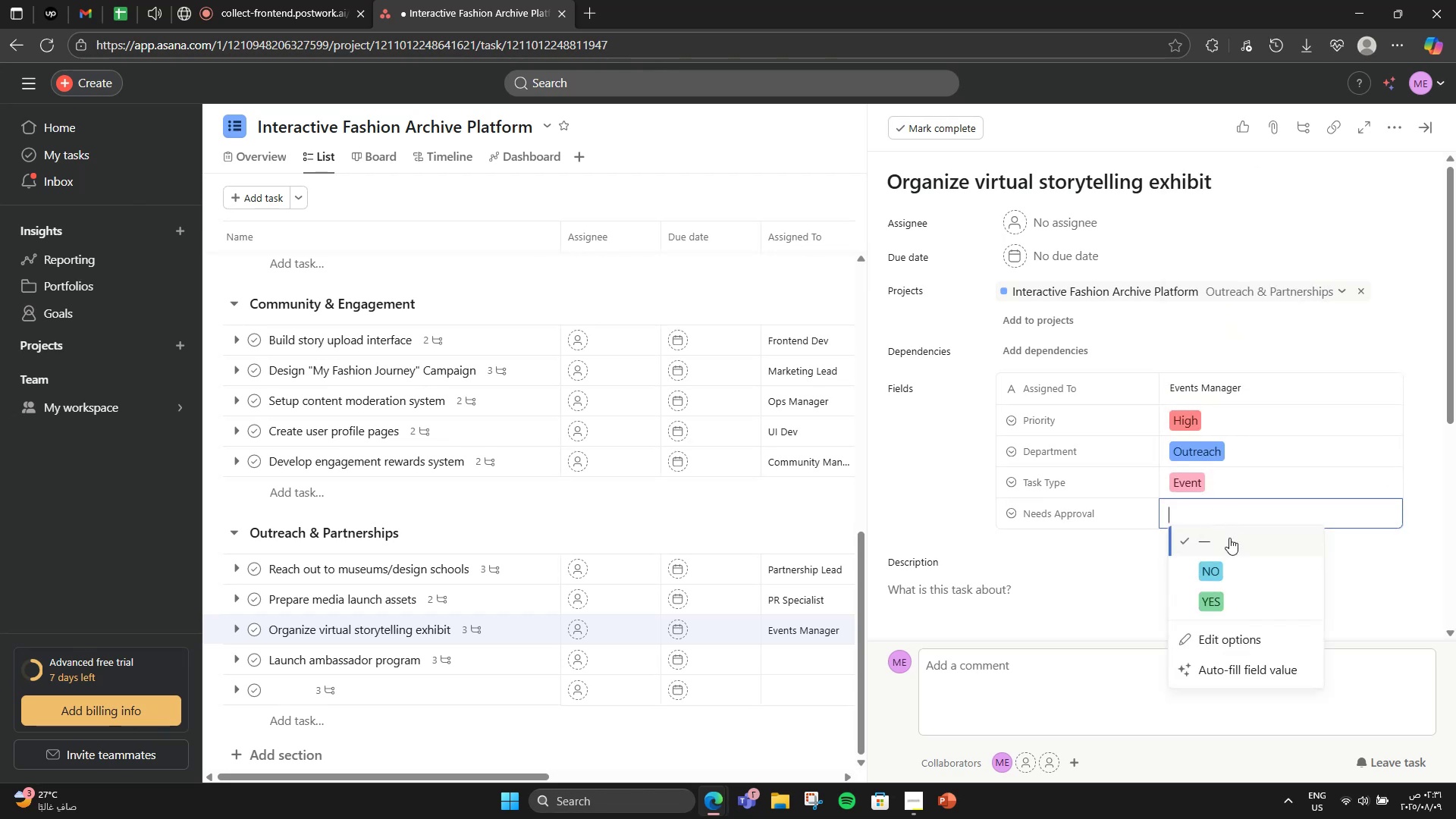 
left_click([1212, 590])
 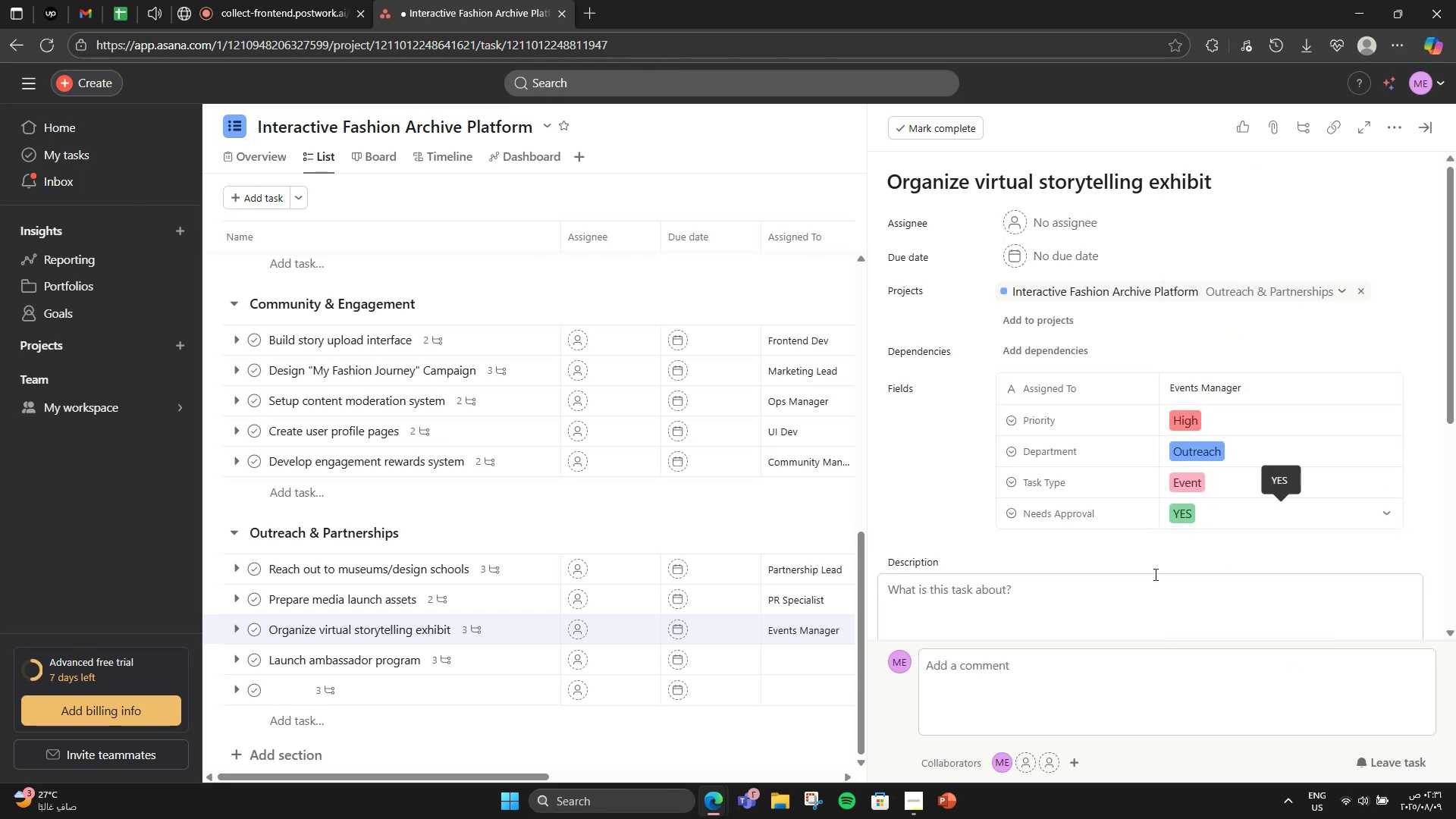 
scroll: coordinate [1037, 529], scroll_direction: down, amount: 5.0
 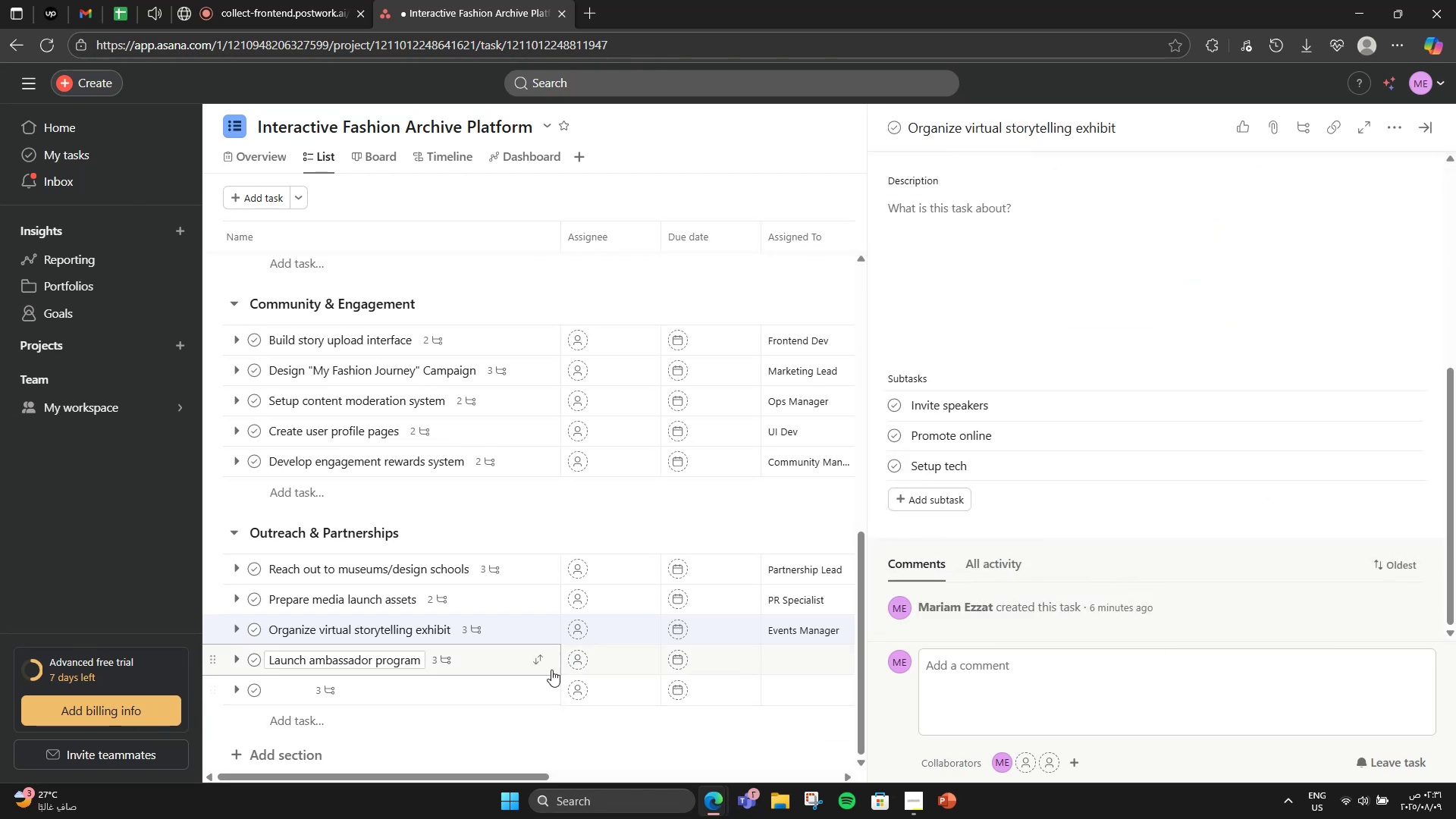 
left_click([475, 664])
 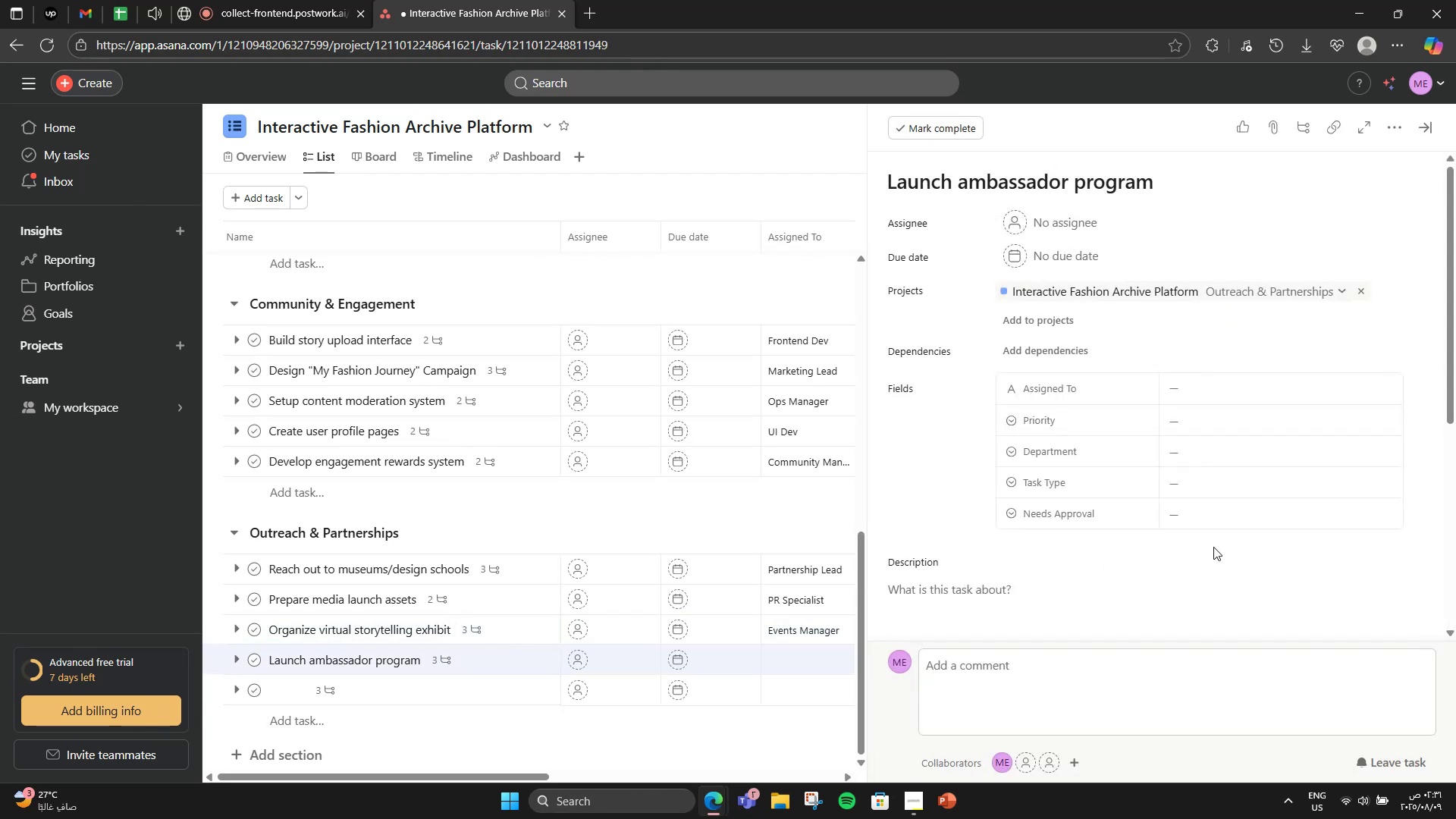 
scroll: coordinate [1141, 532], scroll_direction: down, amount: 4.0
 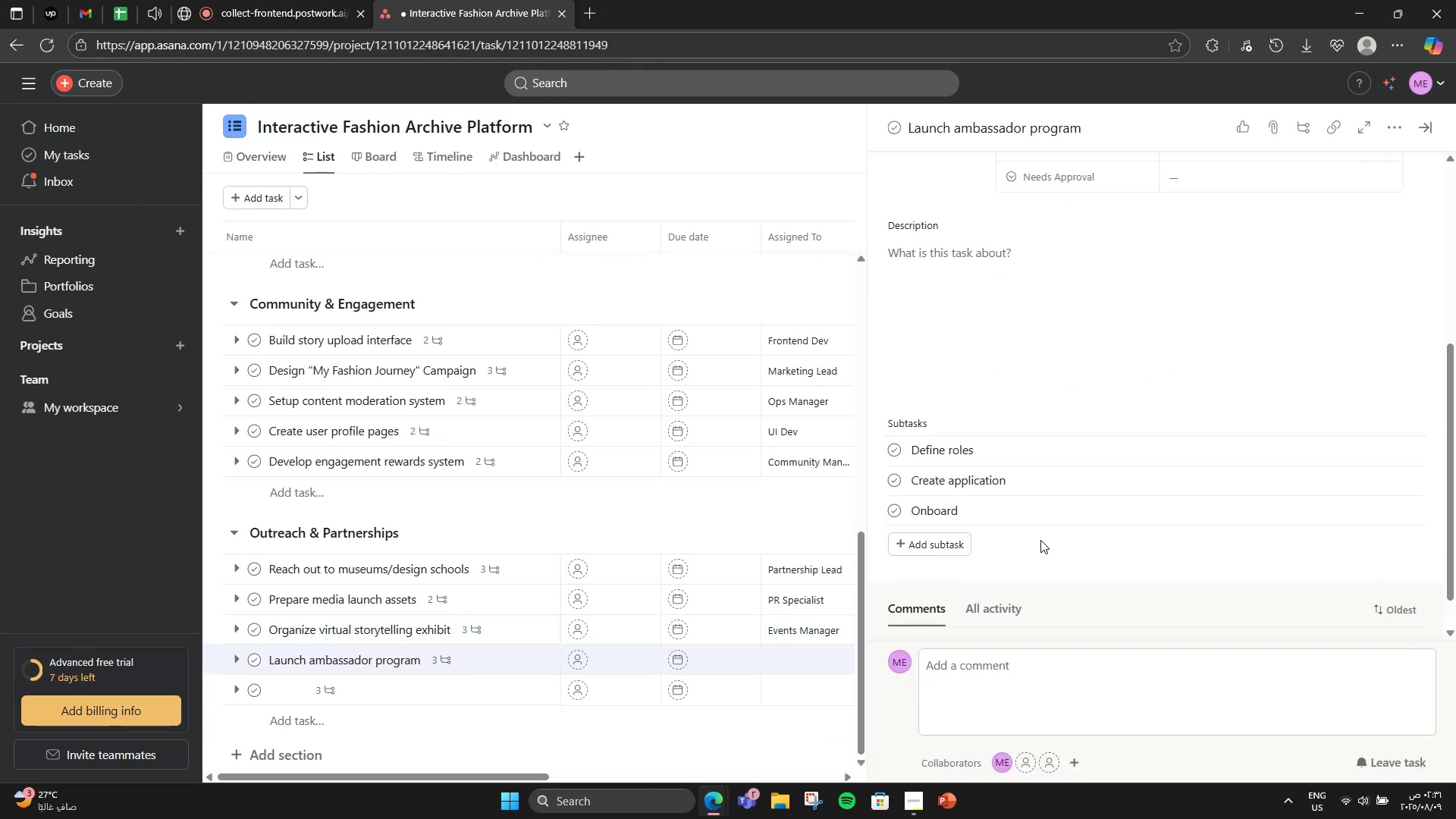 
scroll: coordinate [1040, 540], scroll_direction: up, amount: 4.0
 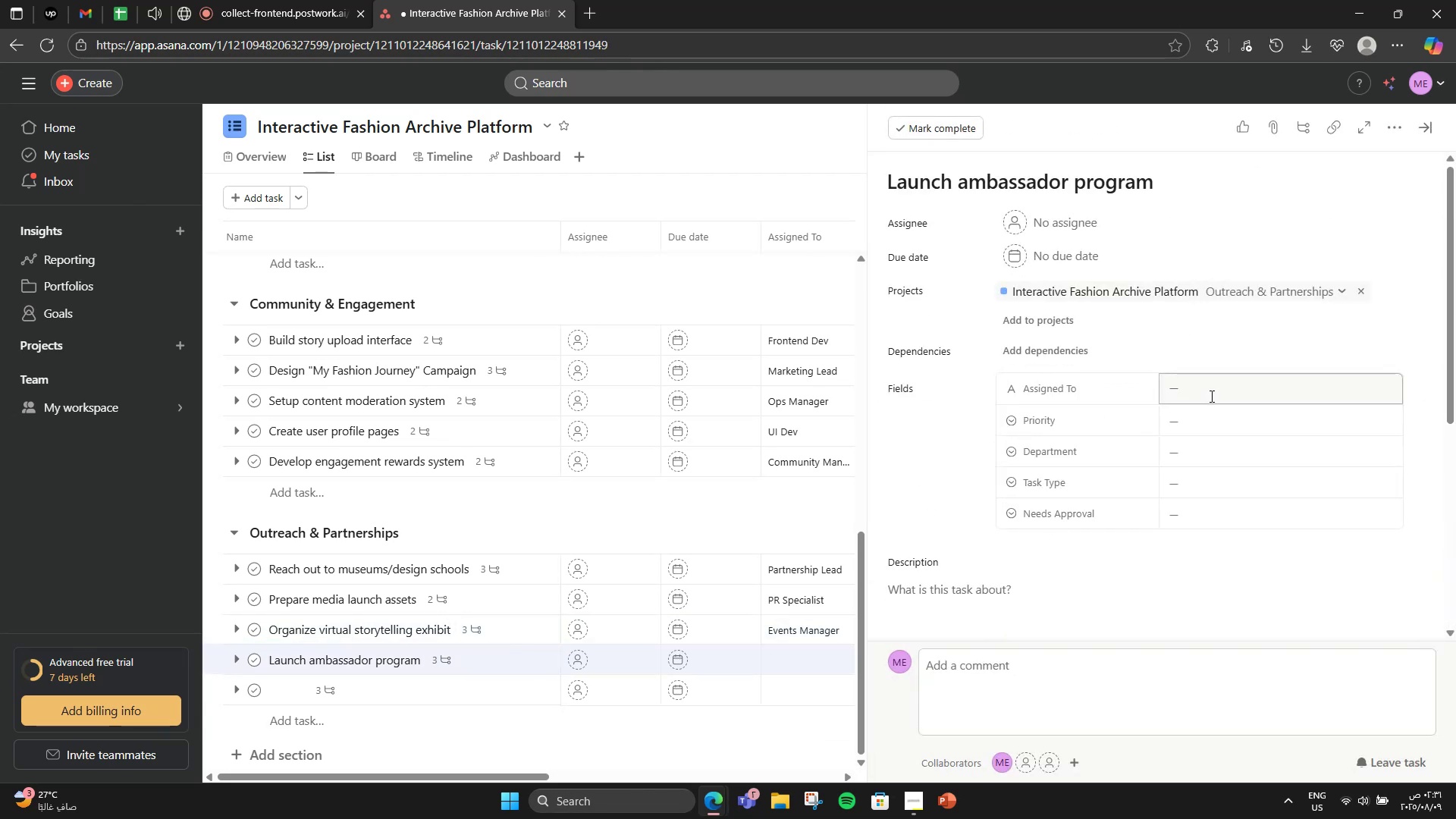 
left_click([1210, 396])
 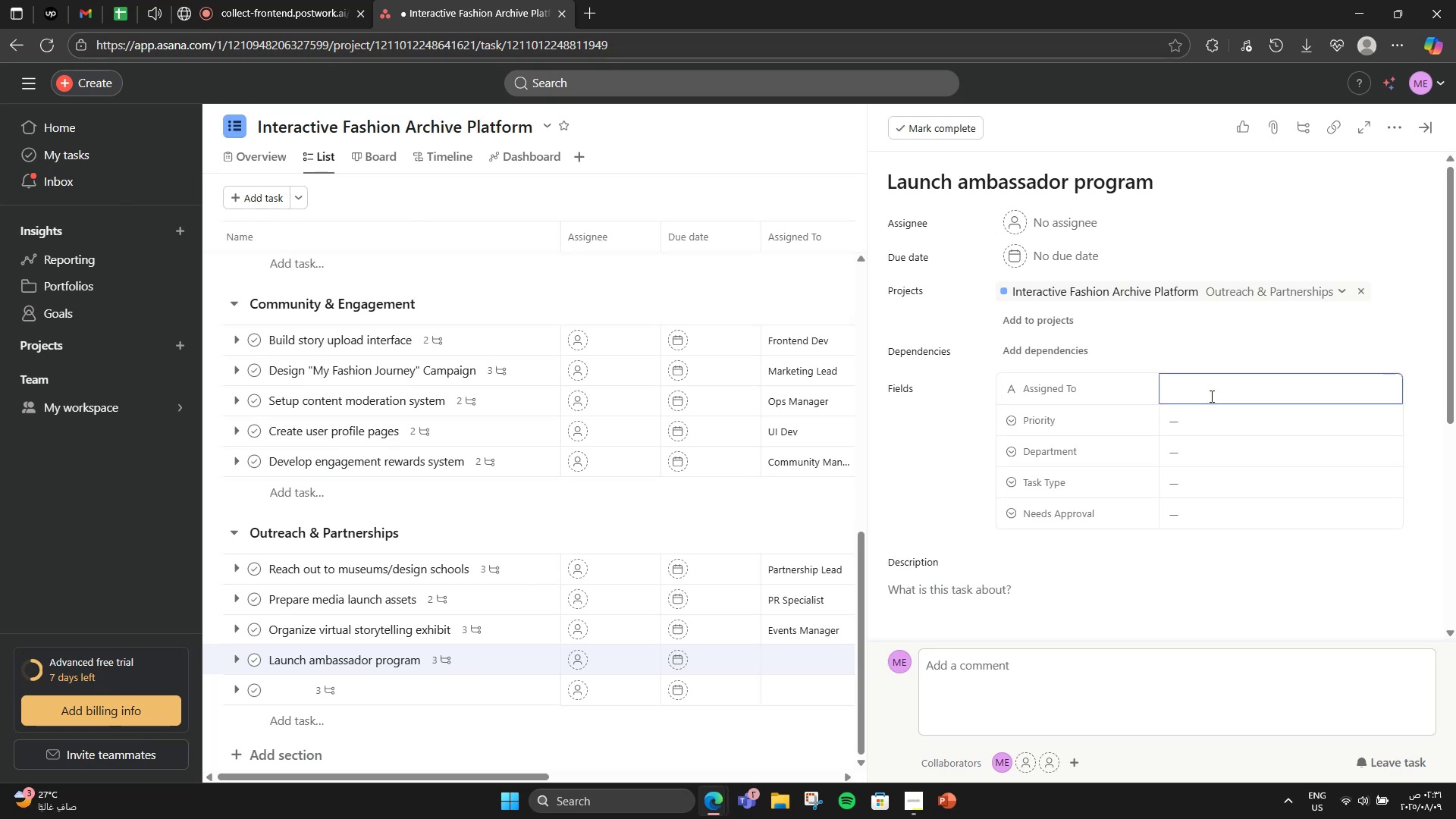 
type(Community Lead)
 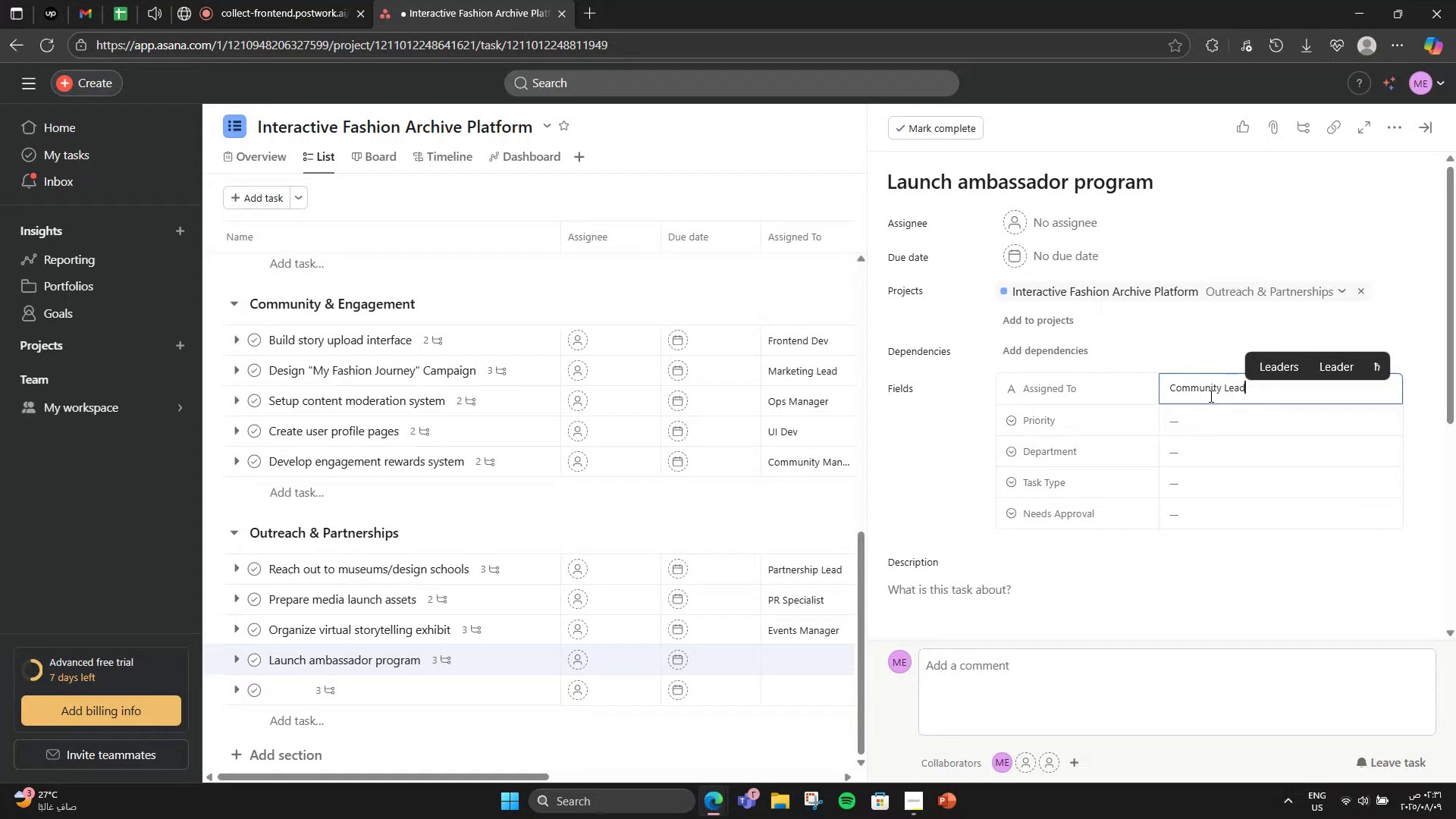 
left_click([1175, 420])
 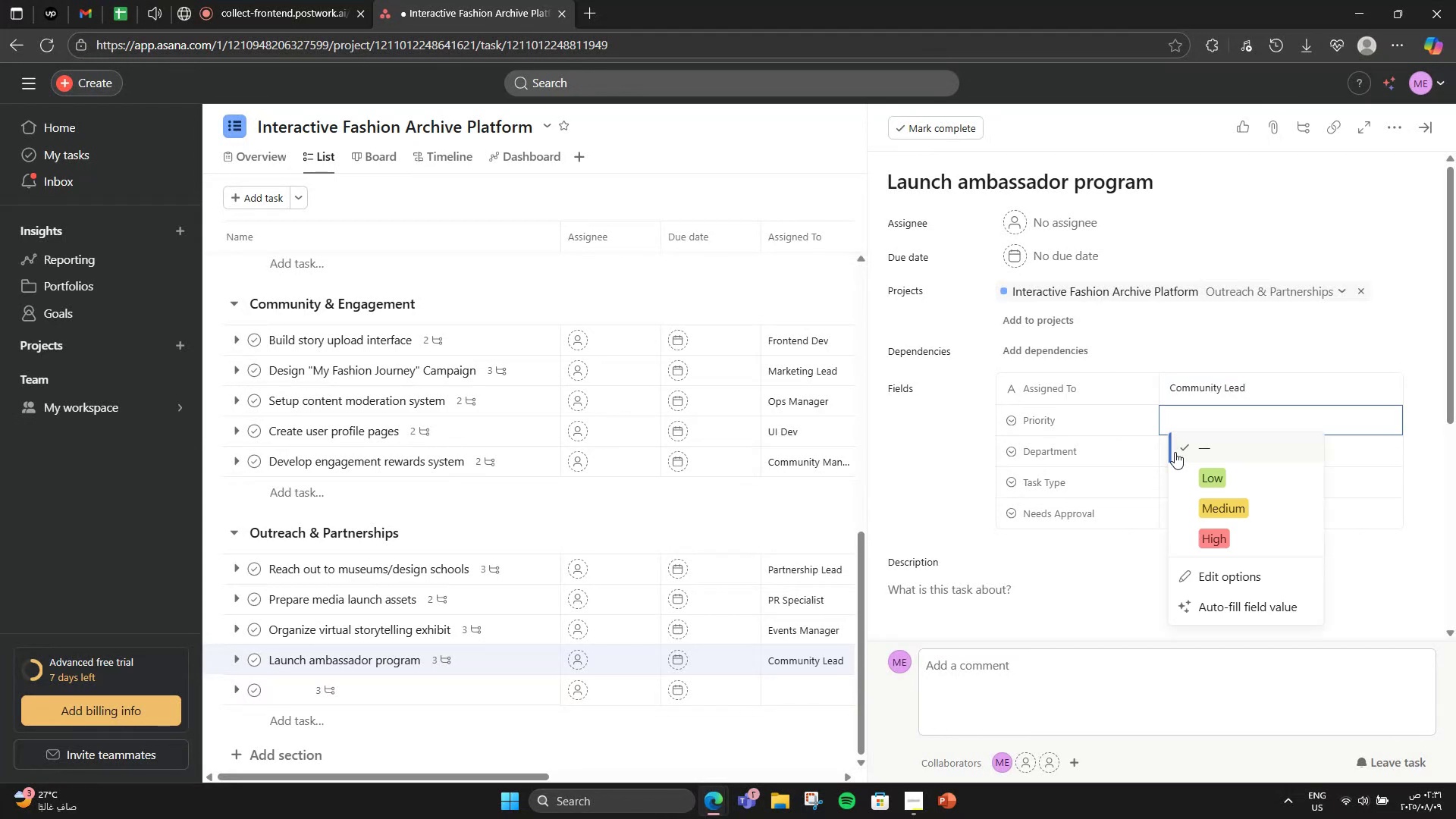 
left_click([1197, 506])
 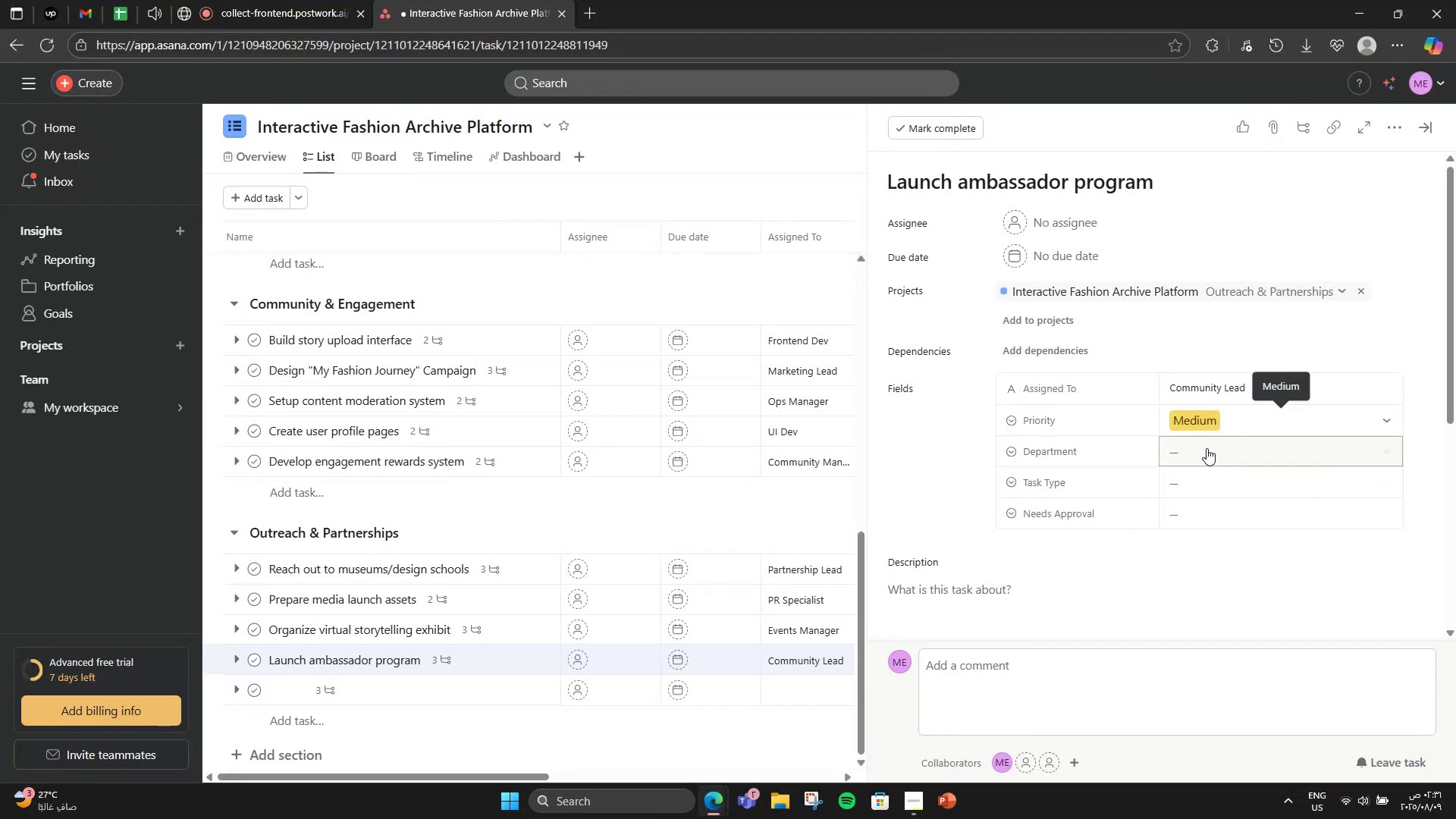 
double_click([1207, 448])
 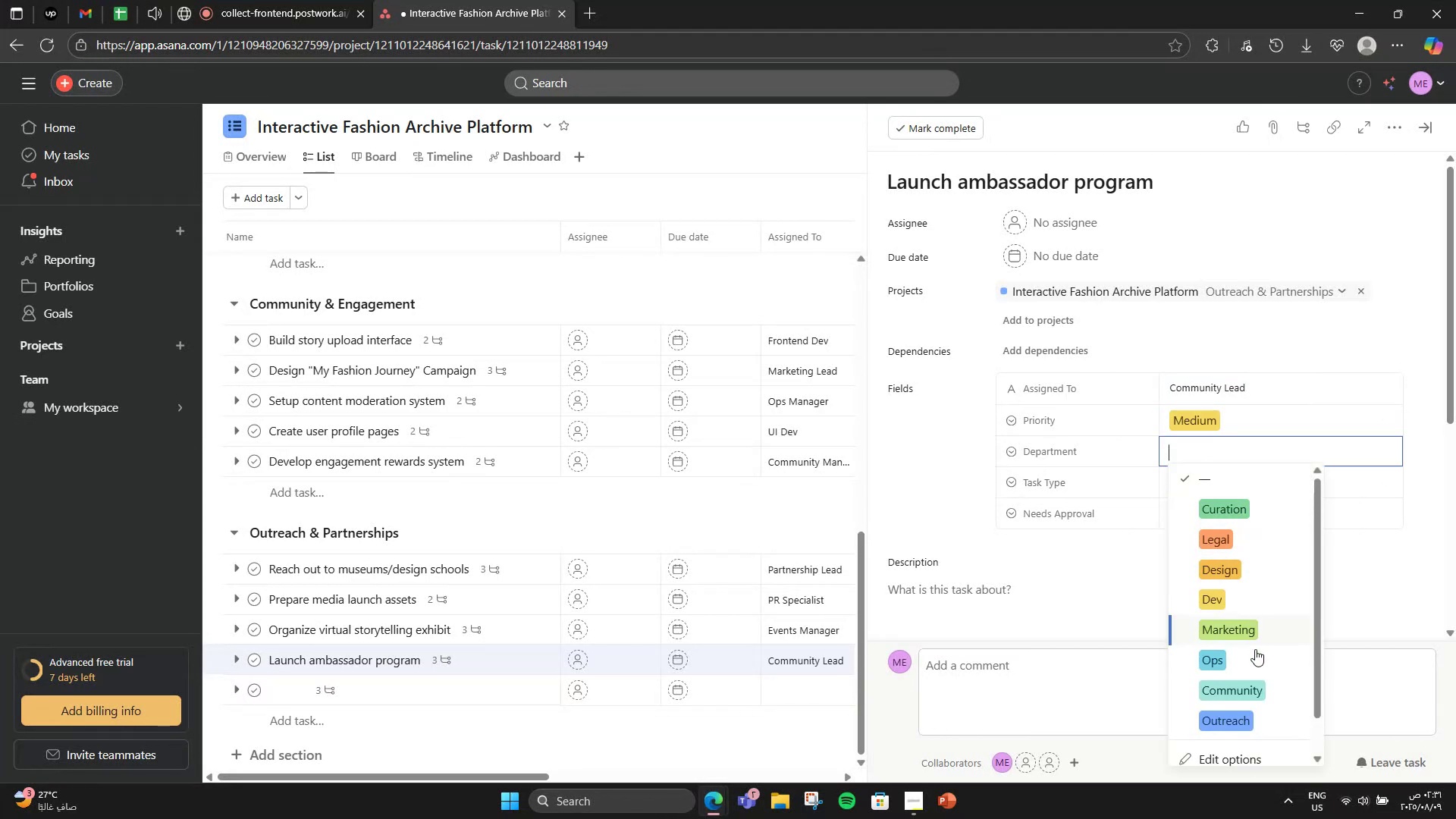 
left_click([1238, 679])
 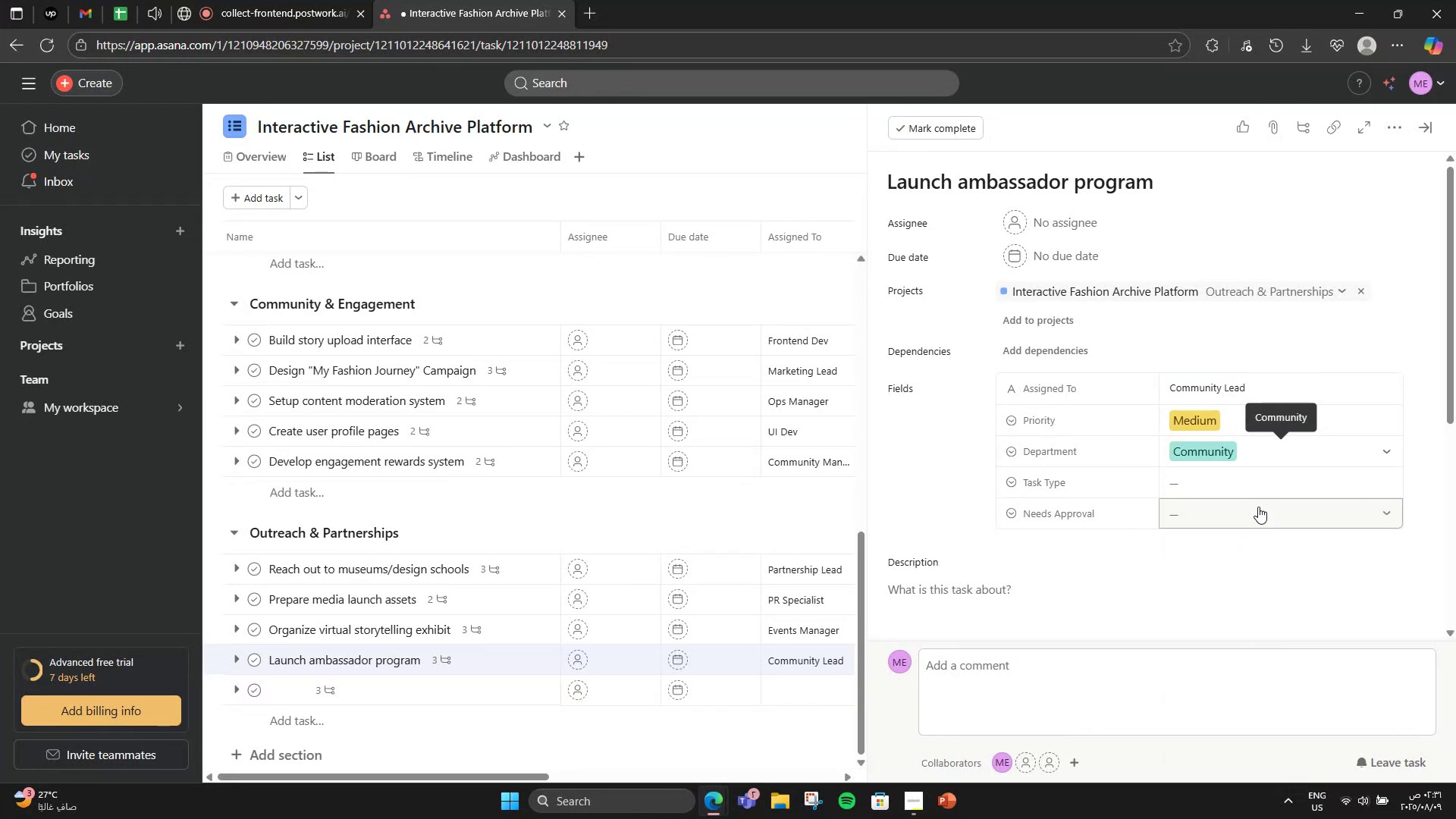 
left_click([1259, 488])
 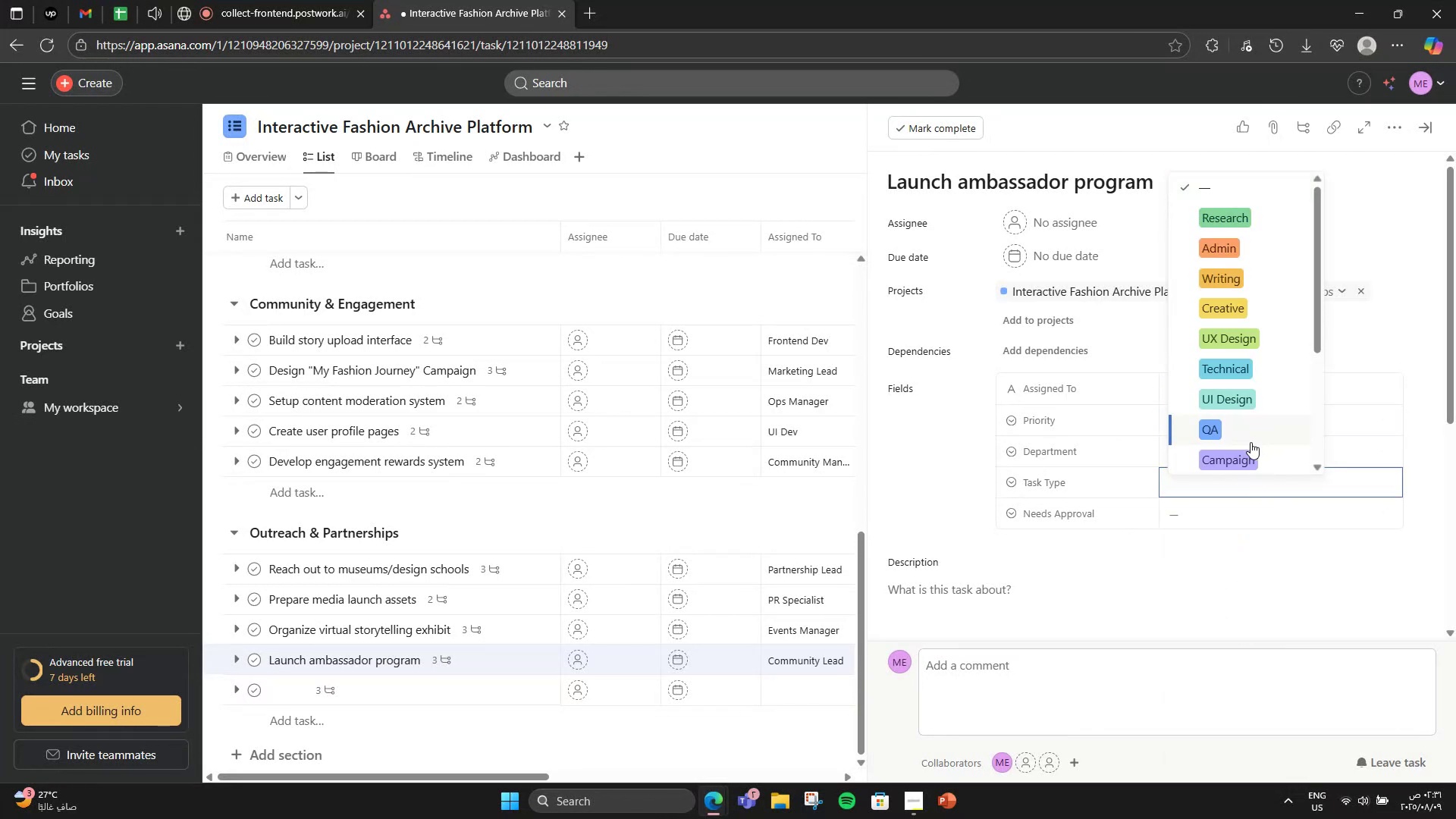 
left_click([1246, 451])
 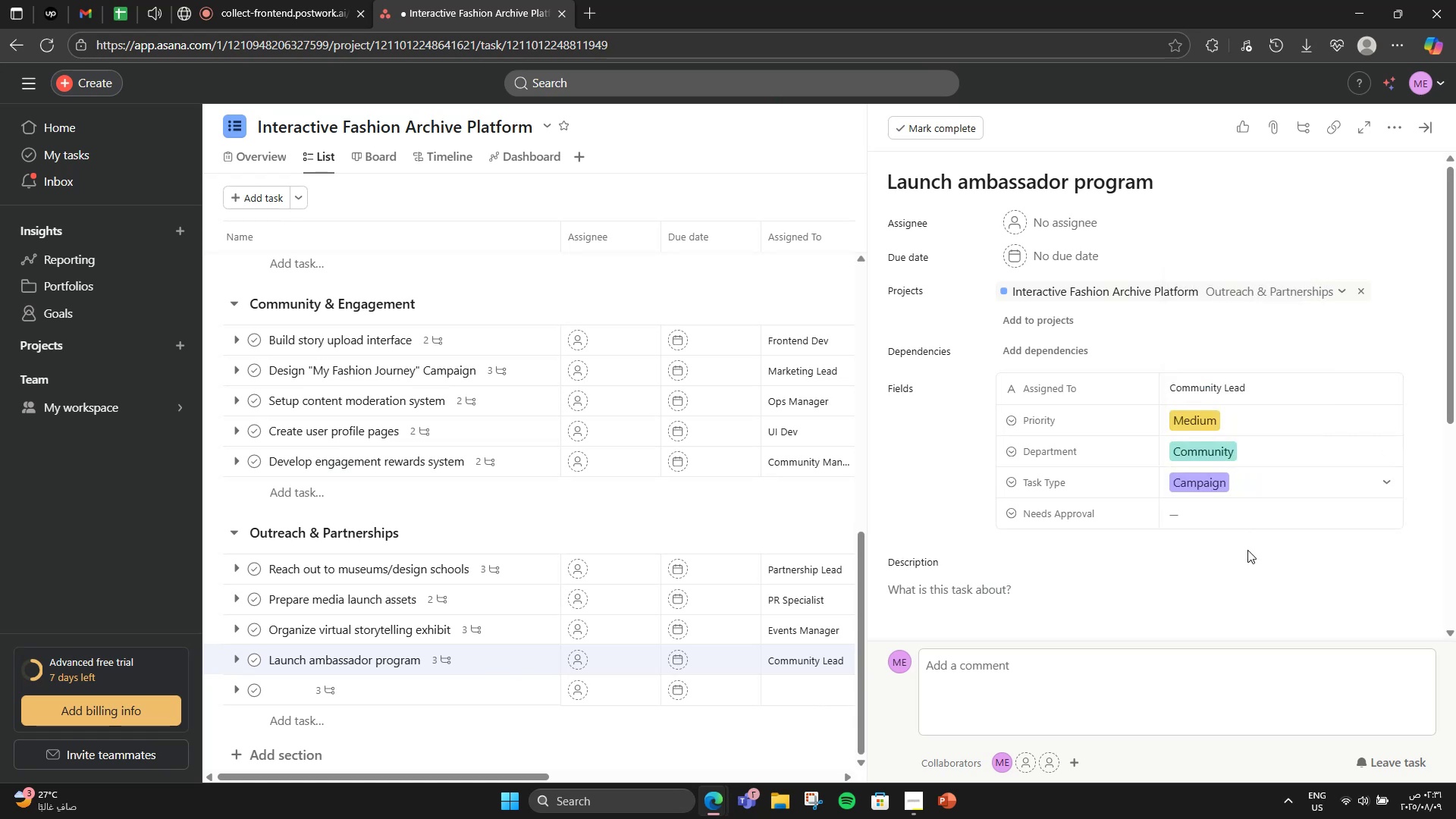 
left_click([1251, 521])
 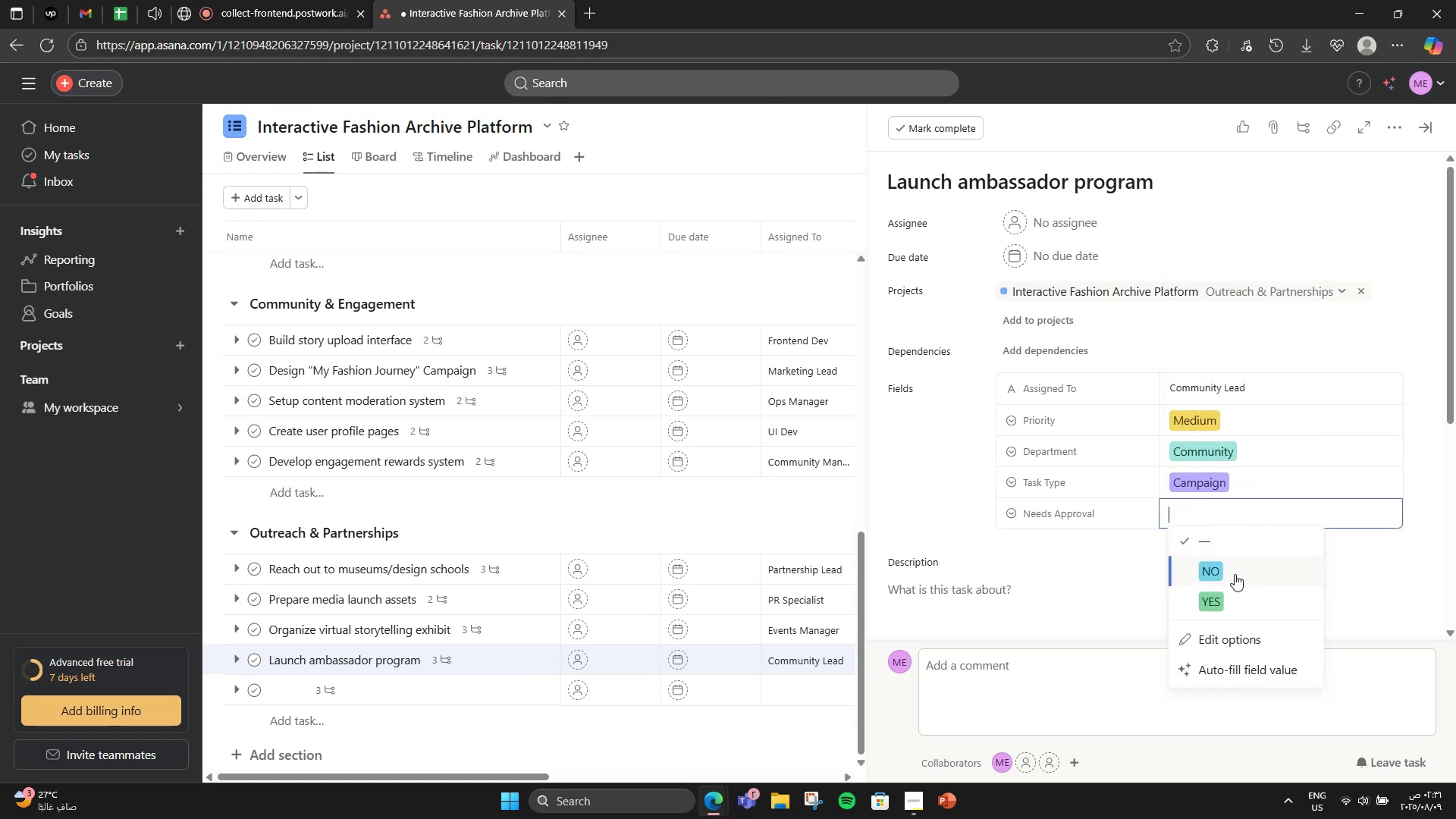 
left_click([1234, 576])
 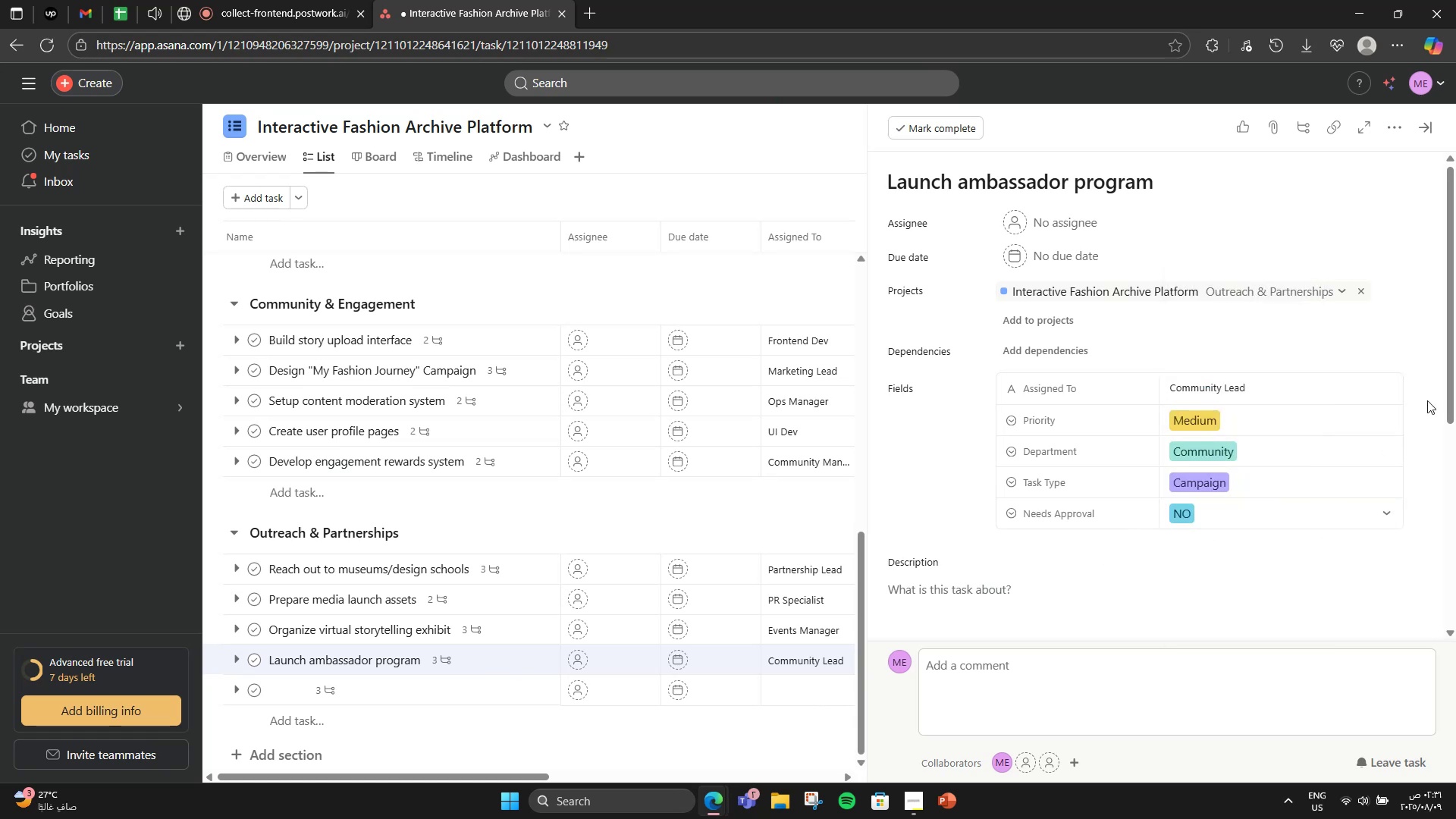 
scroll: coordinate [1378, 422], scroll_direction: down, amount: 2.0
 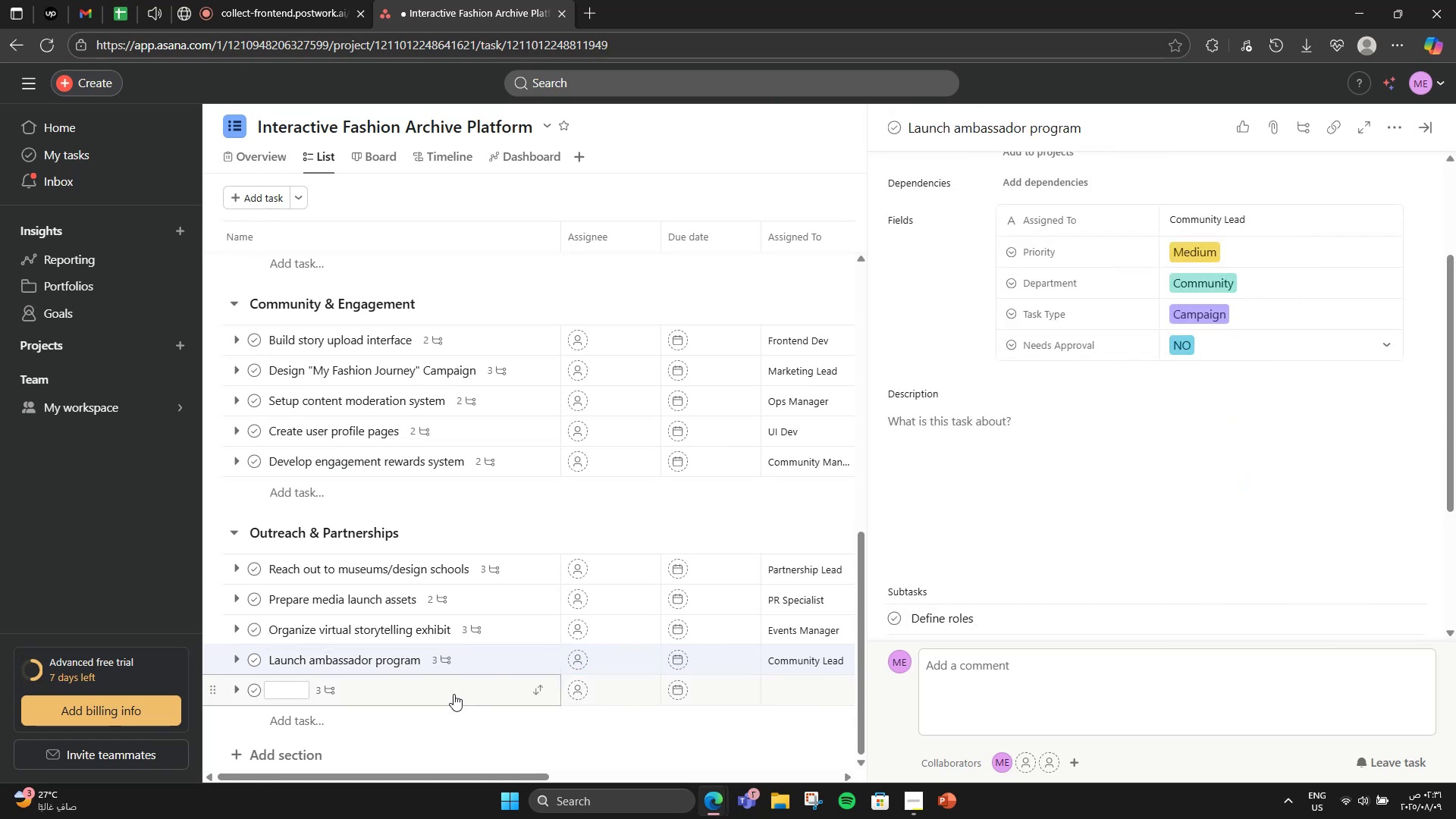 
left_click([453, 694])
 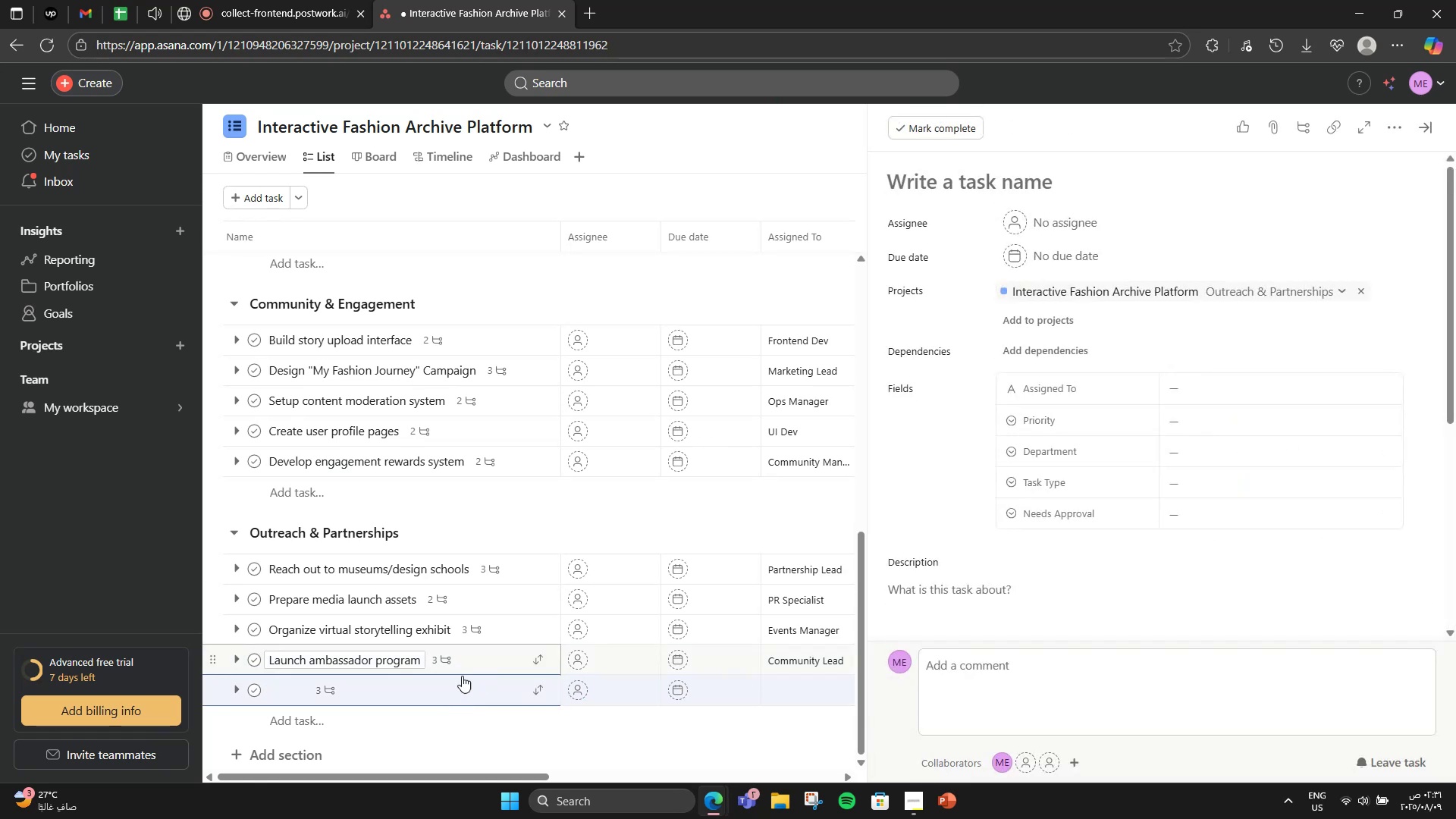 
scroll: coordinate [278, 714], scroll_direction: down, amount: 1.0
 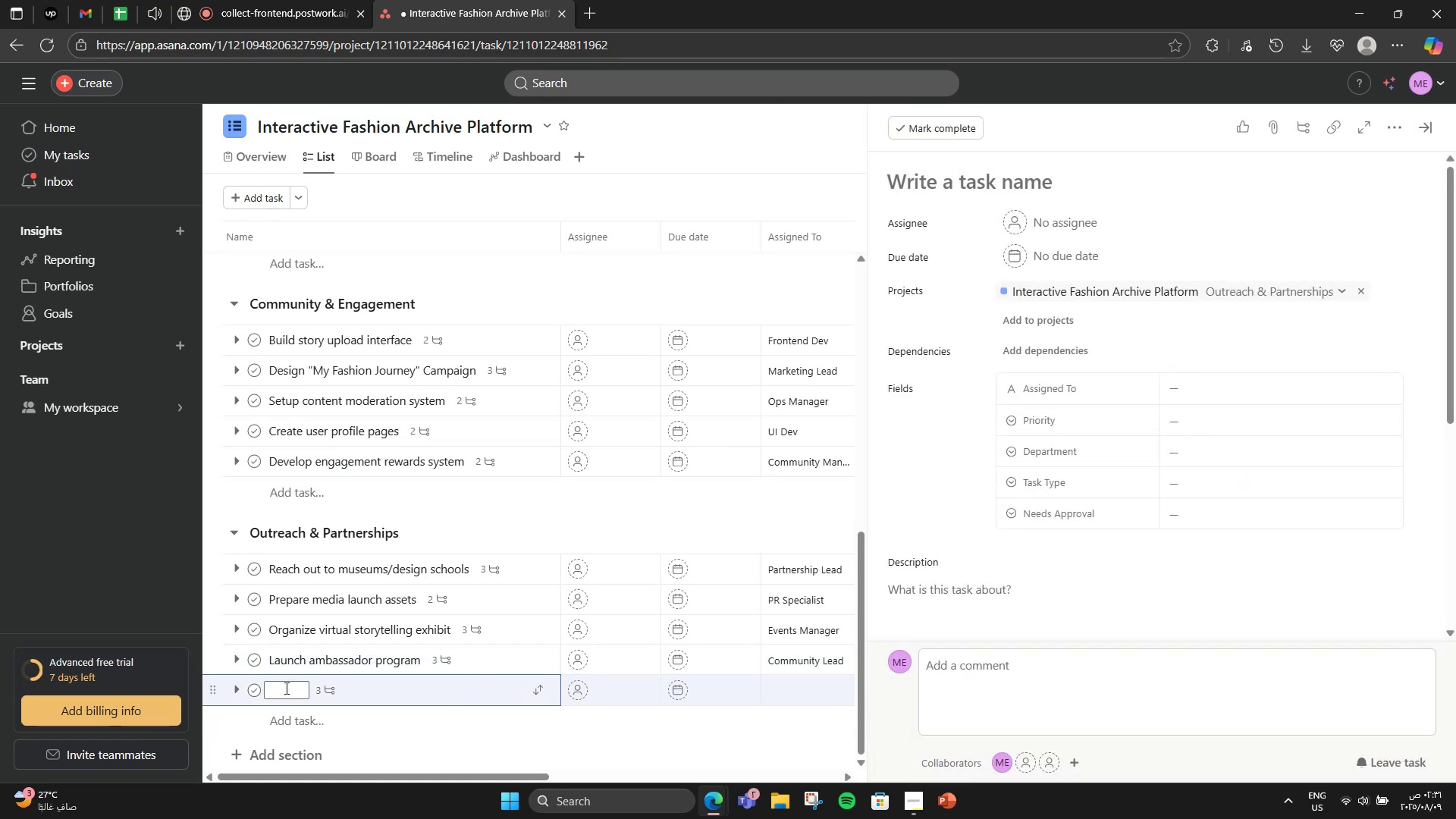 
left_click([285, 688])
 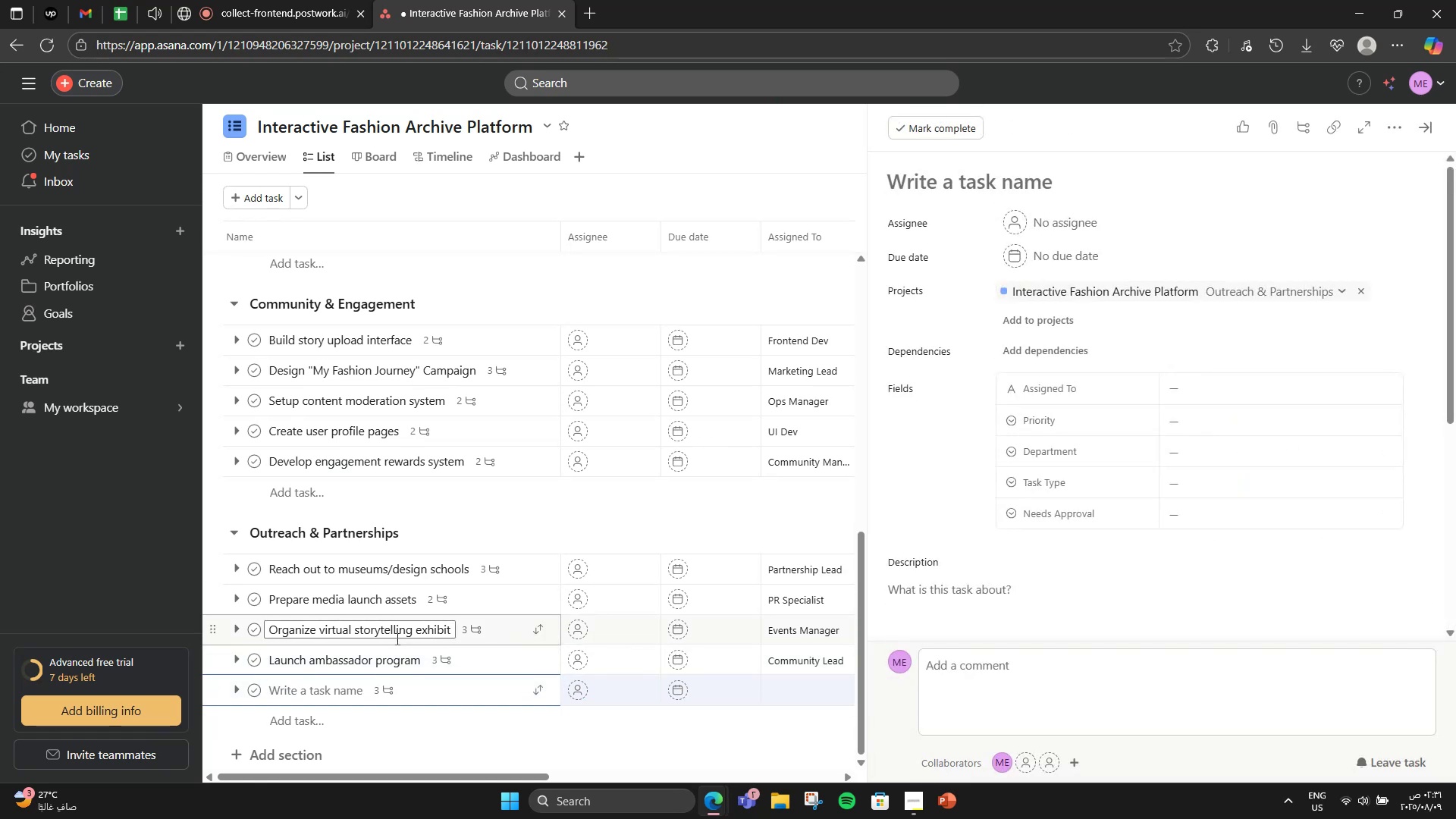 
type(Collaborate with fashion historians and influencers)
 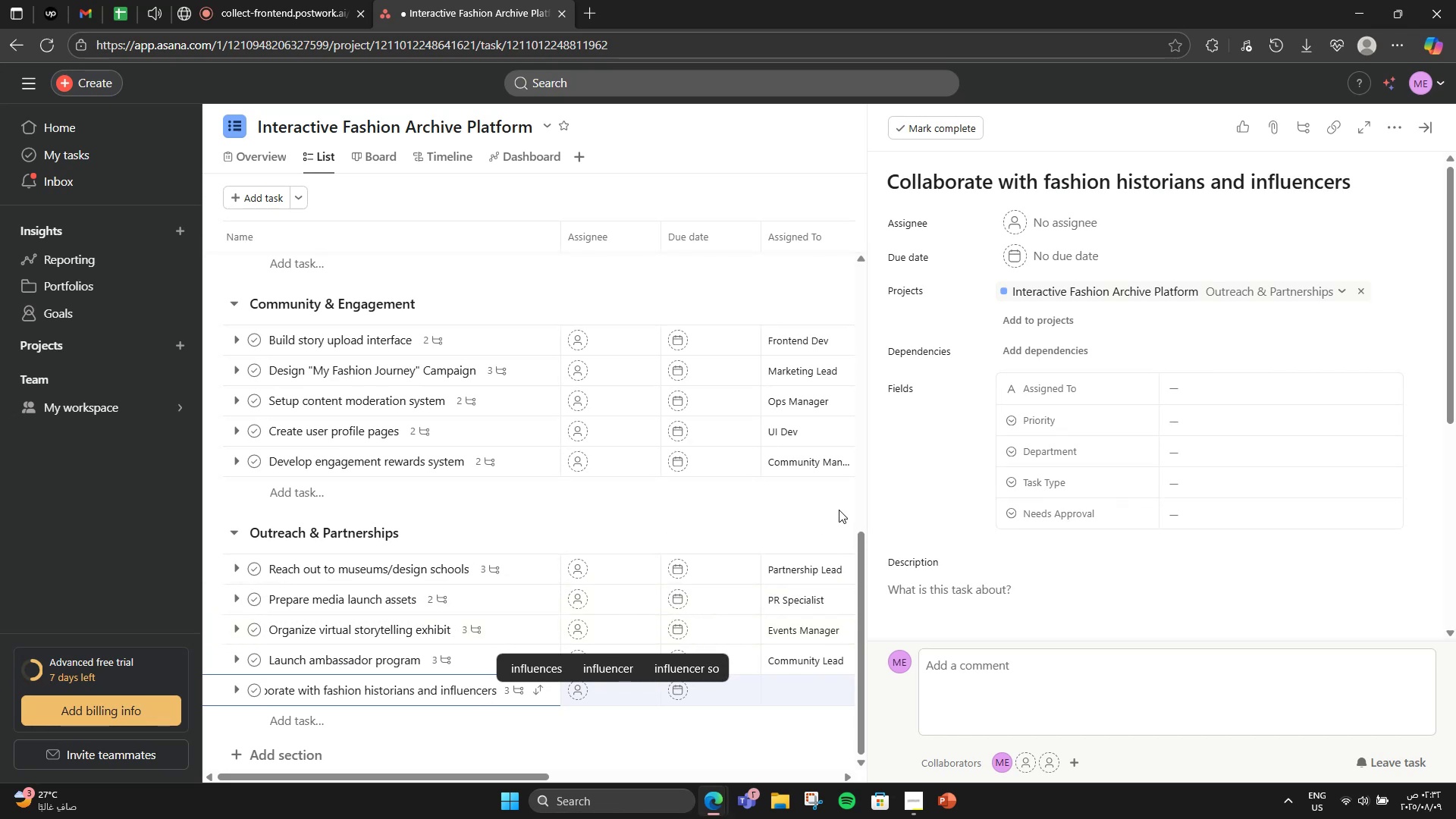 
left_click([1194, 378])
 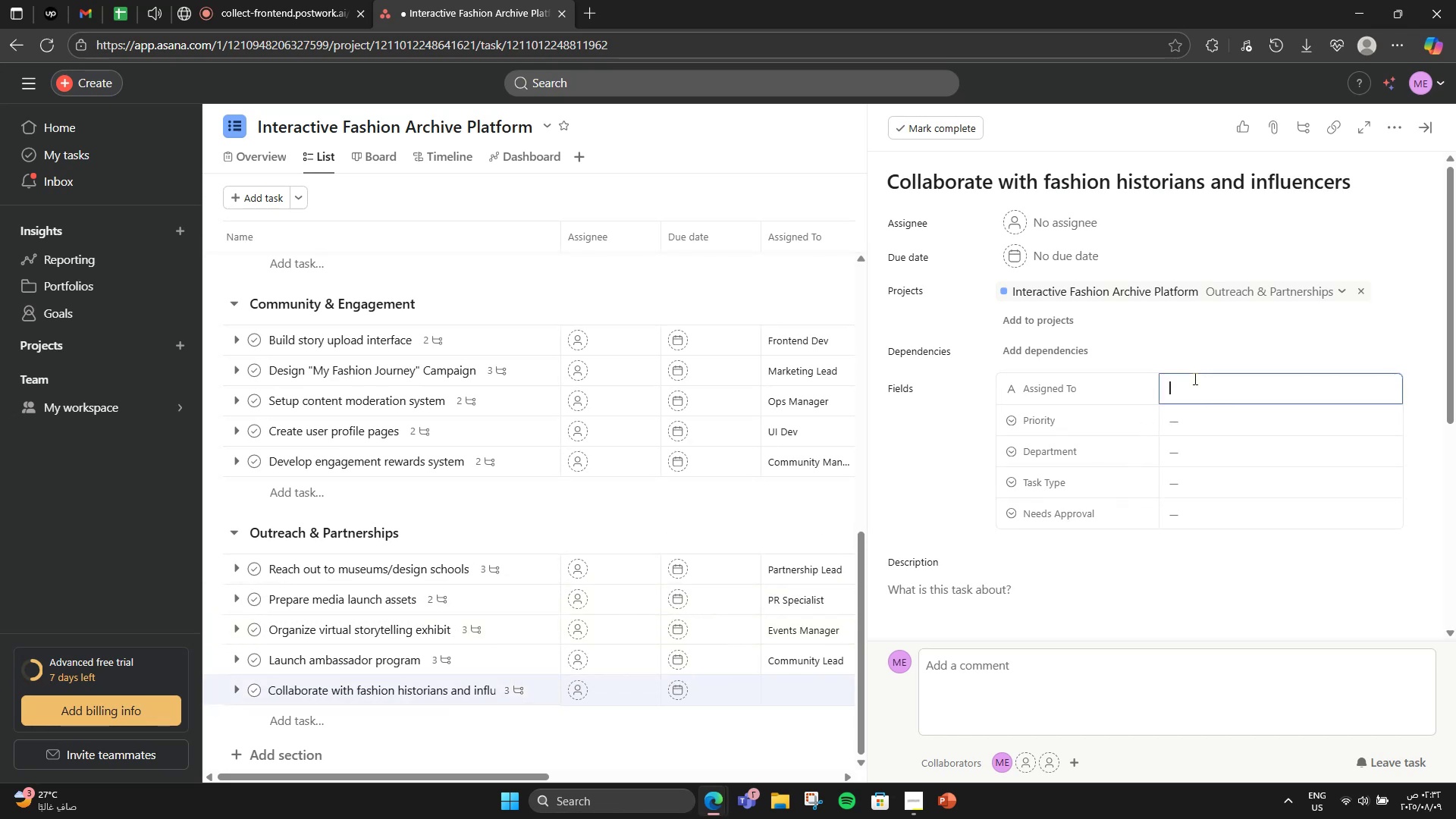 
type(Partener )
key(Backspace)
key(Backspace)
key(Backspace)
type(nerships Team)
 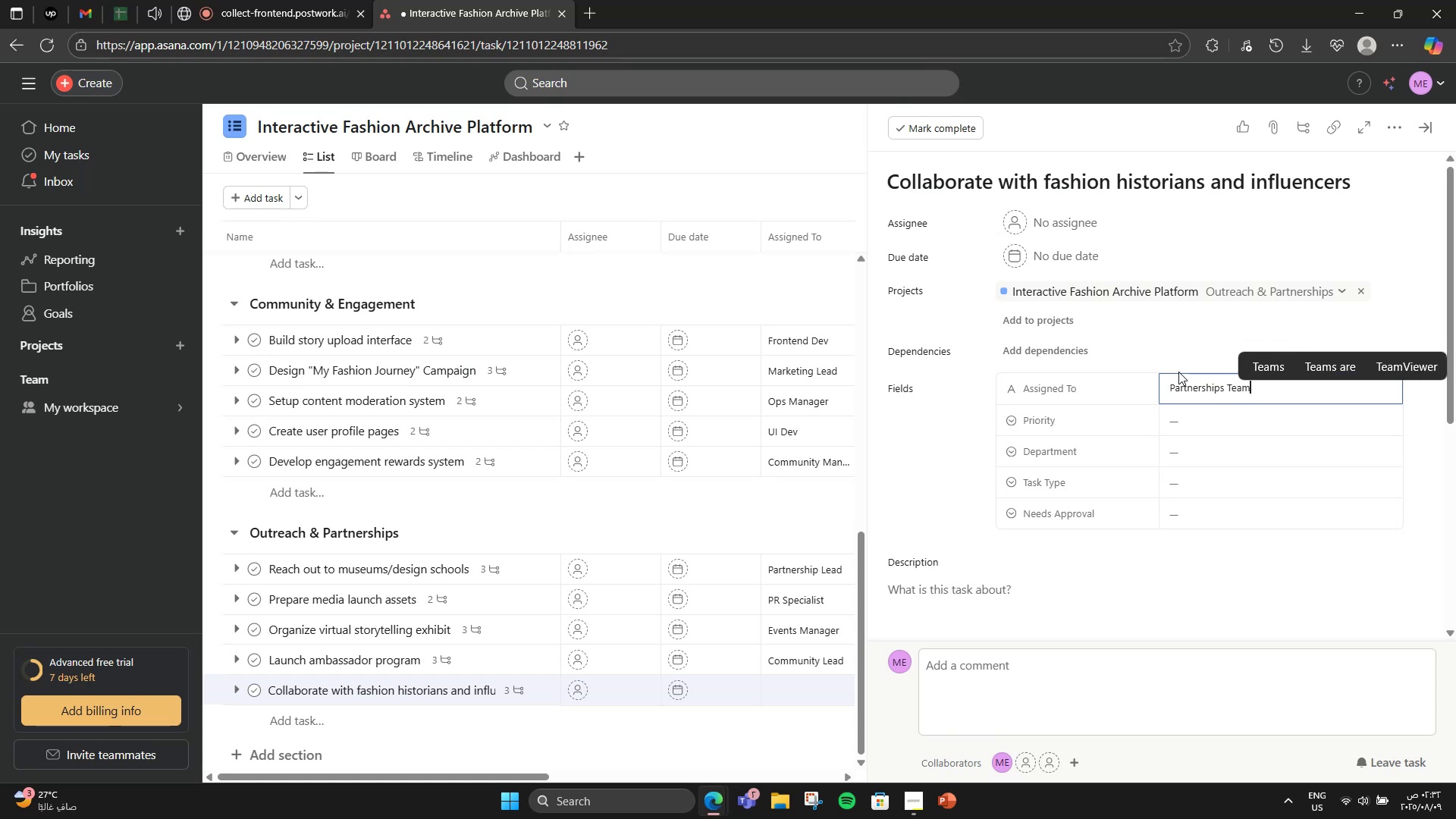 
left_click([1177, 386])
 